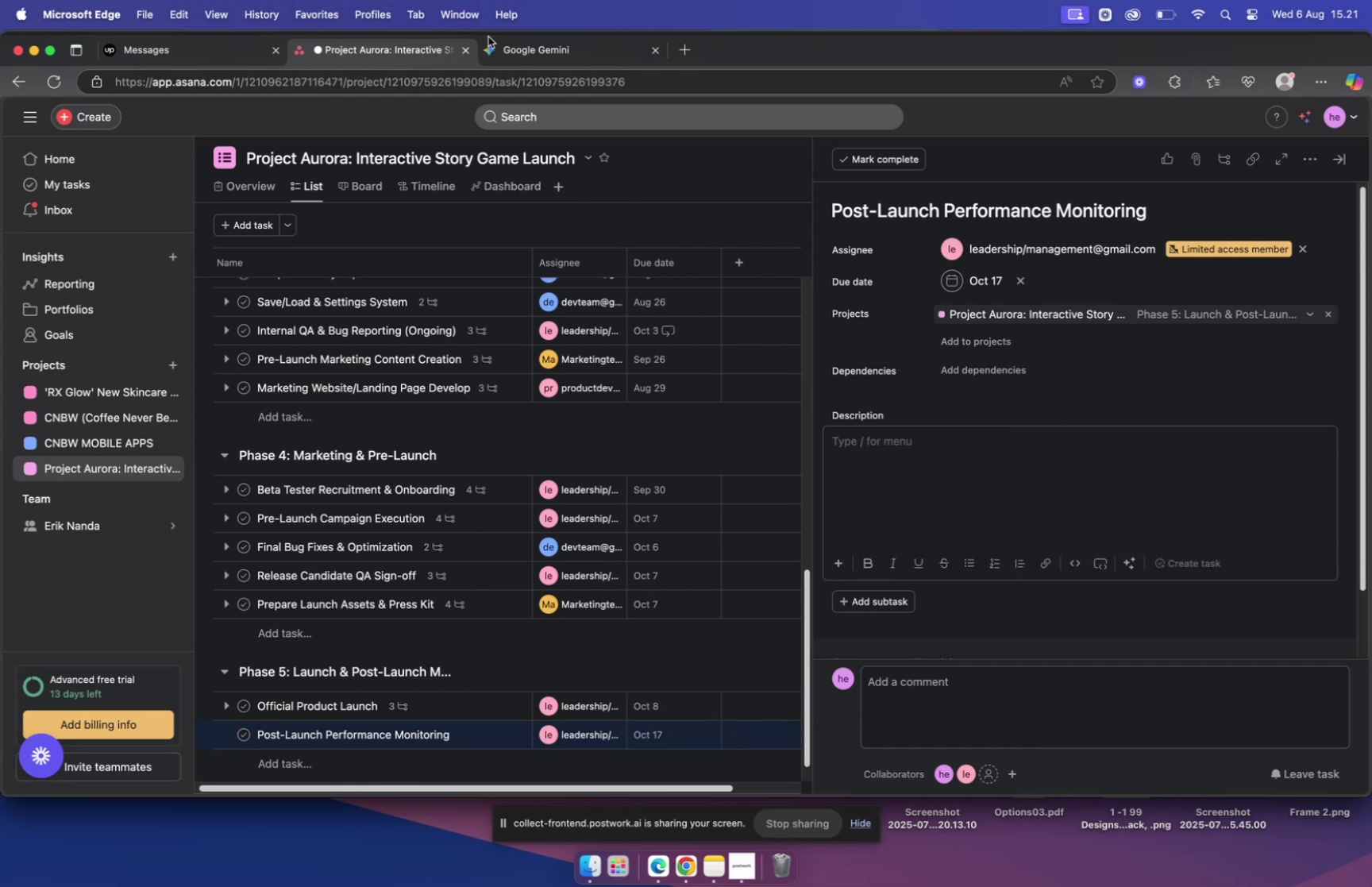 
left_click([526, 52])
 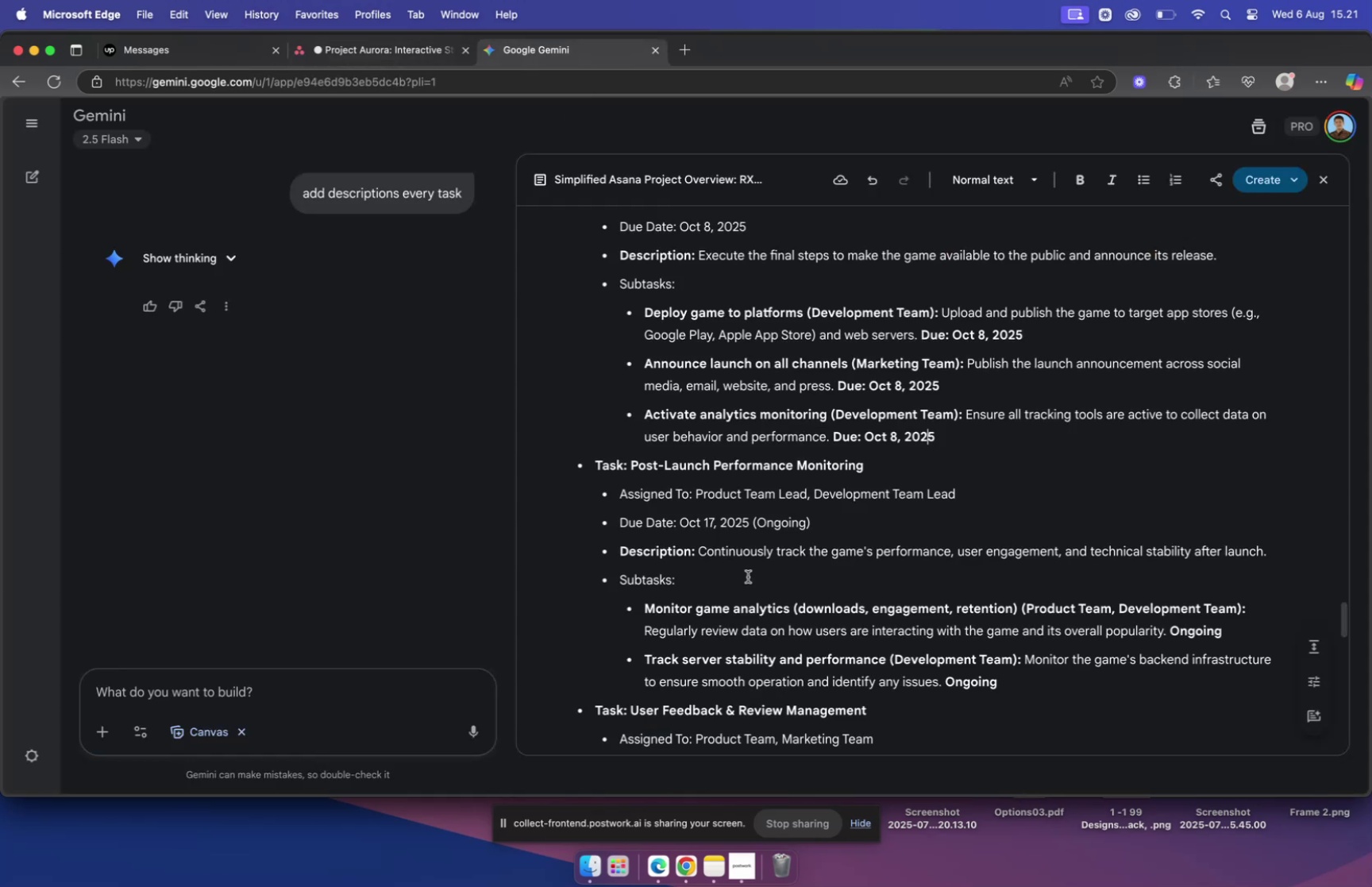 
left_click_drag(start_coordinate=[699, 549], to_coordinate=[1278, 553])
 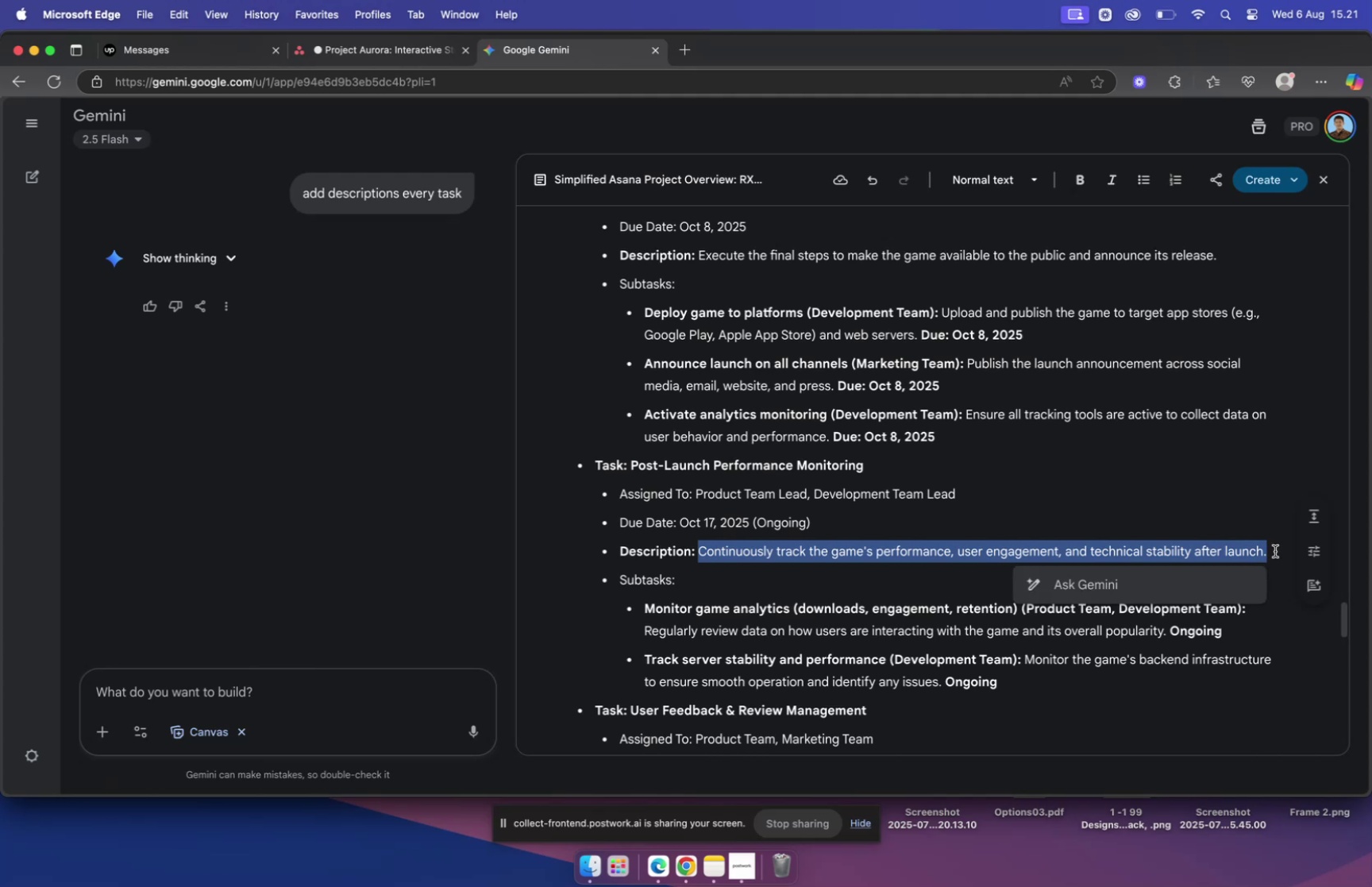 
key(Meta+CommandLeft)
 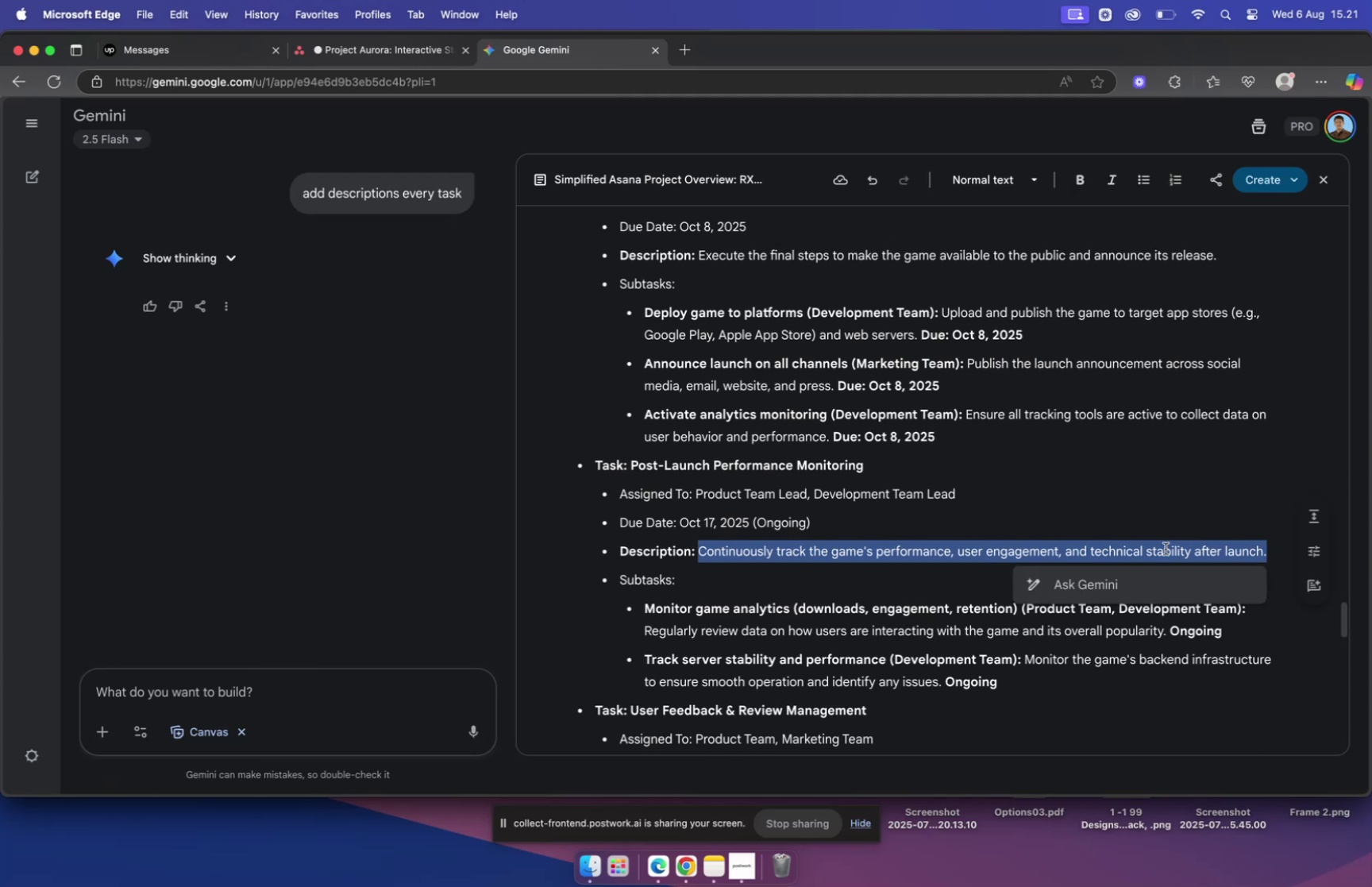 
key(Meta+C)
 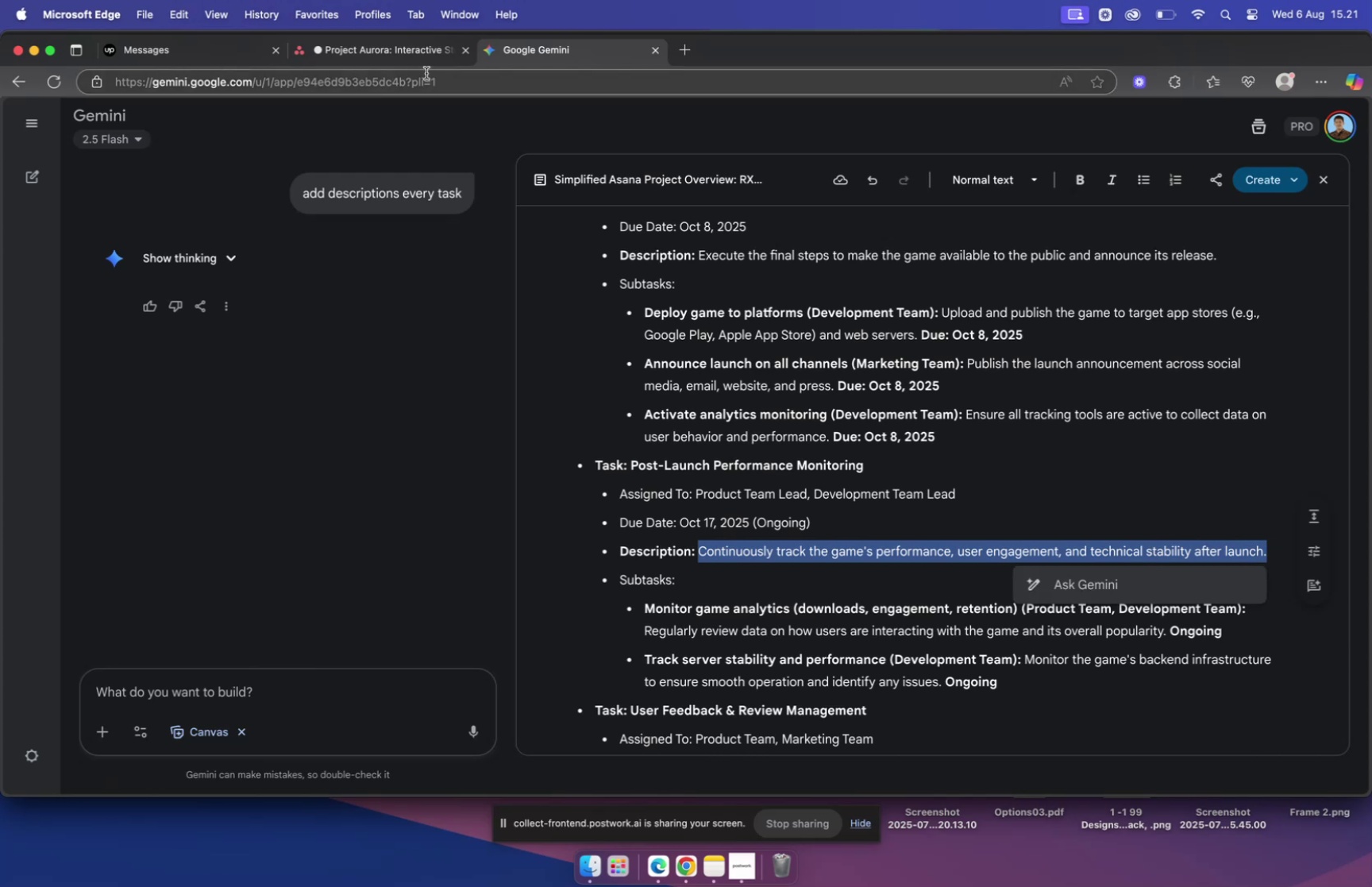 
left_click([389, 54])
 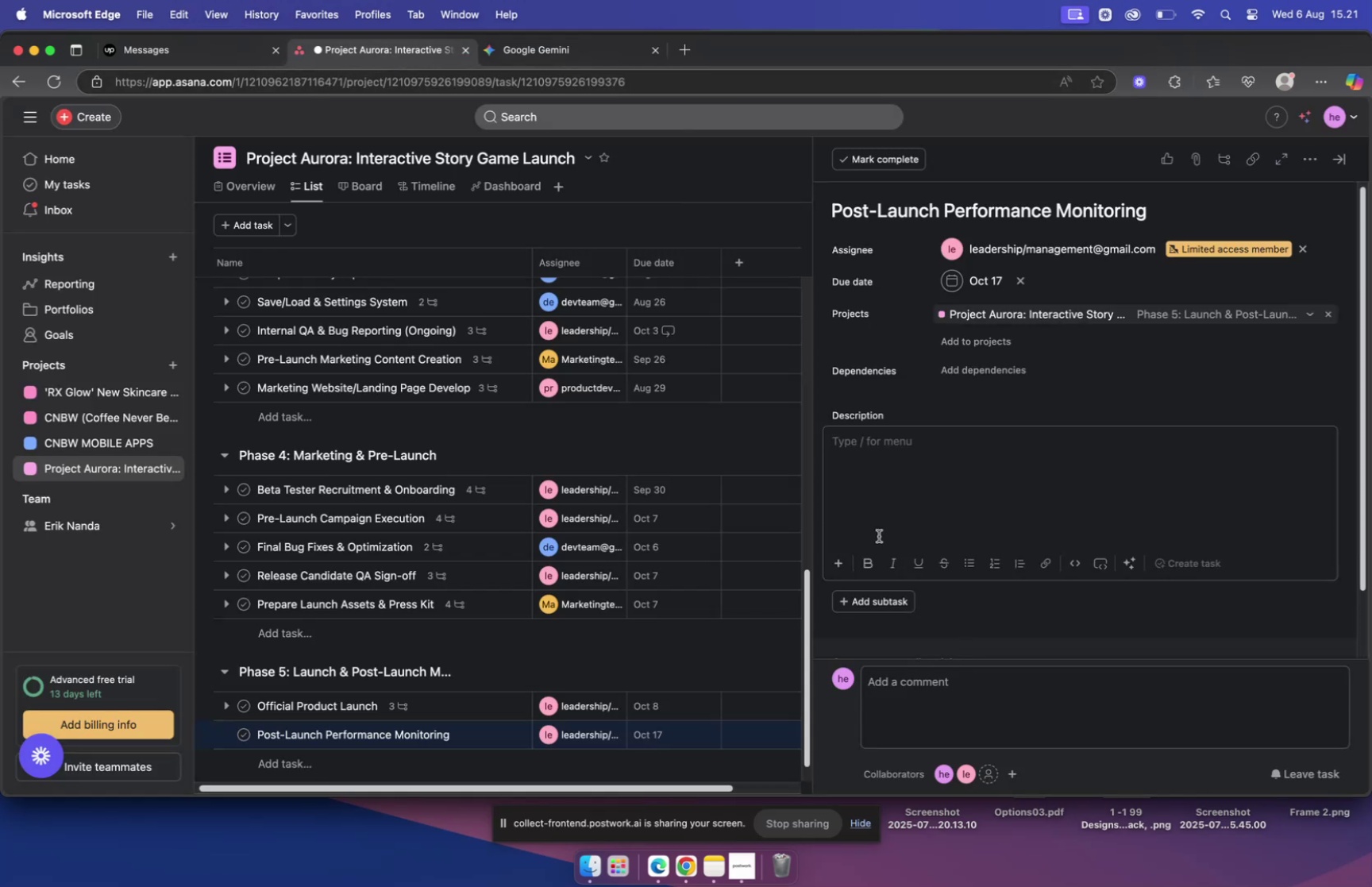 
key(Meta+V)
 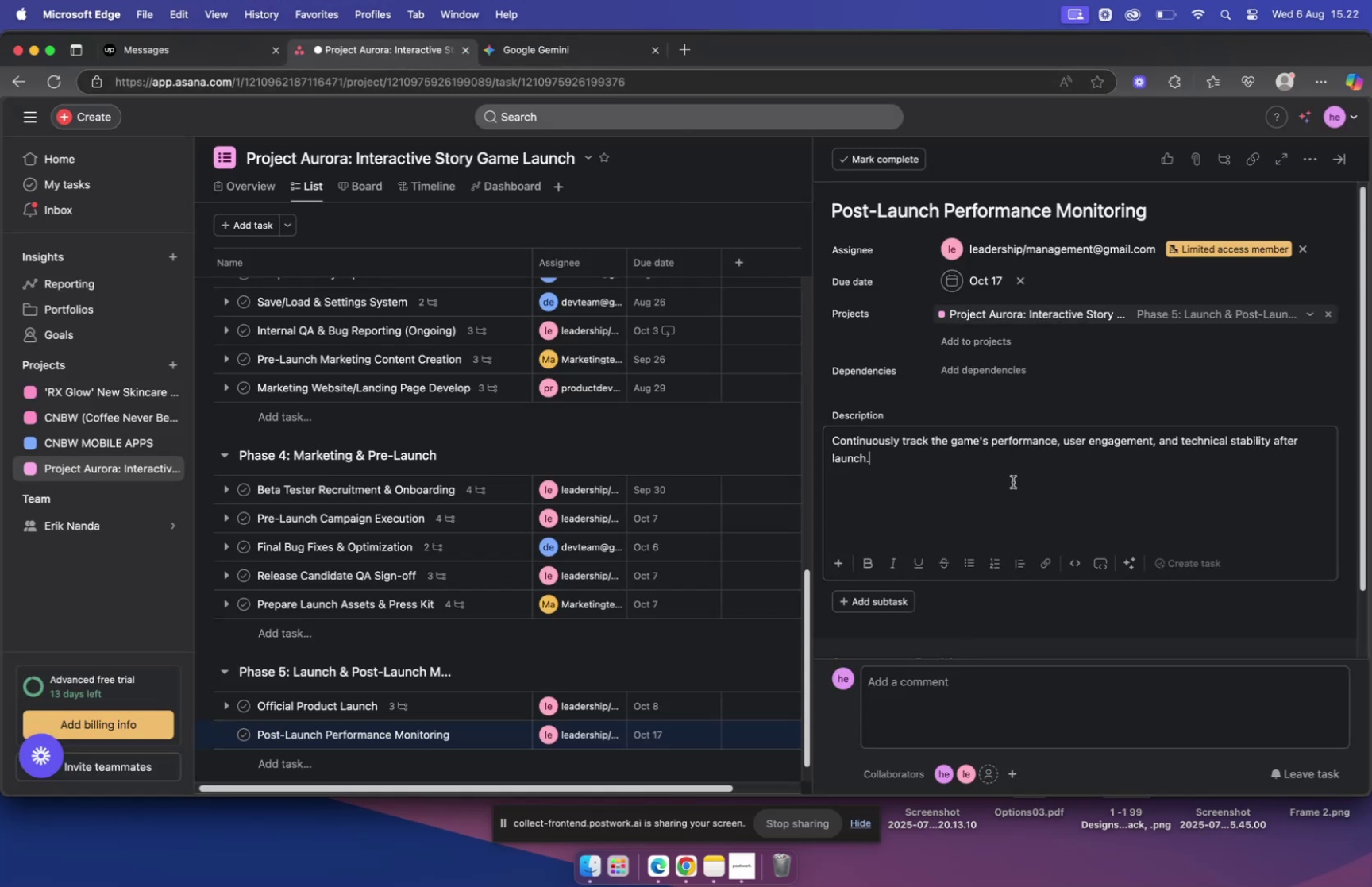 
wait(10.36)
 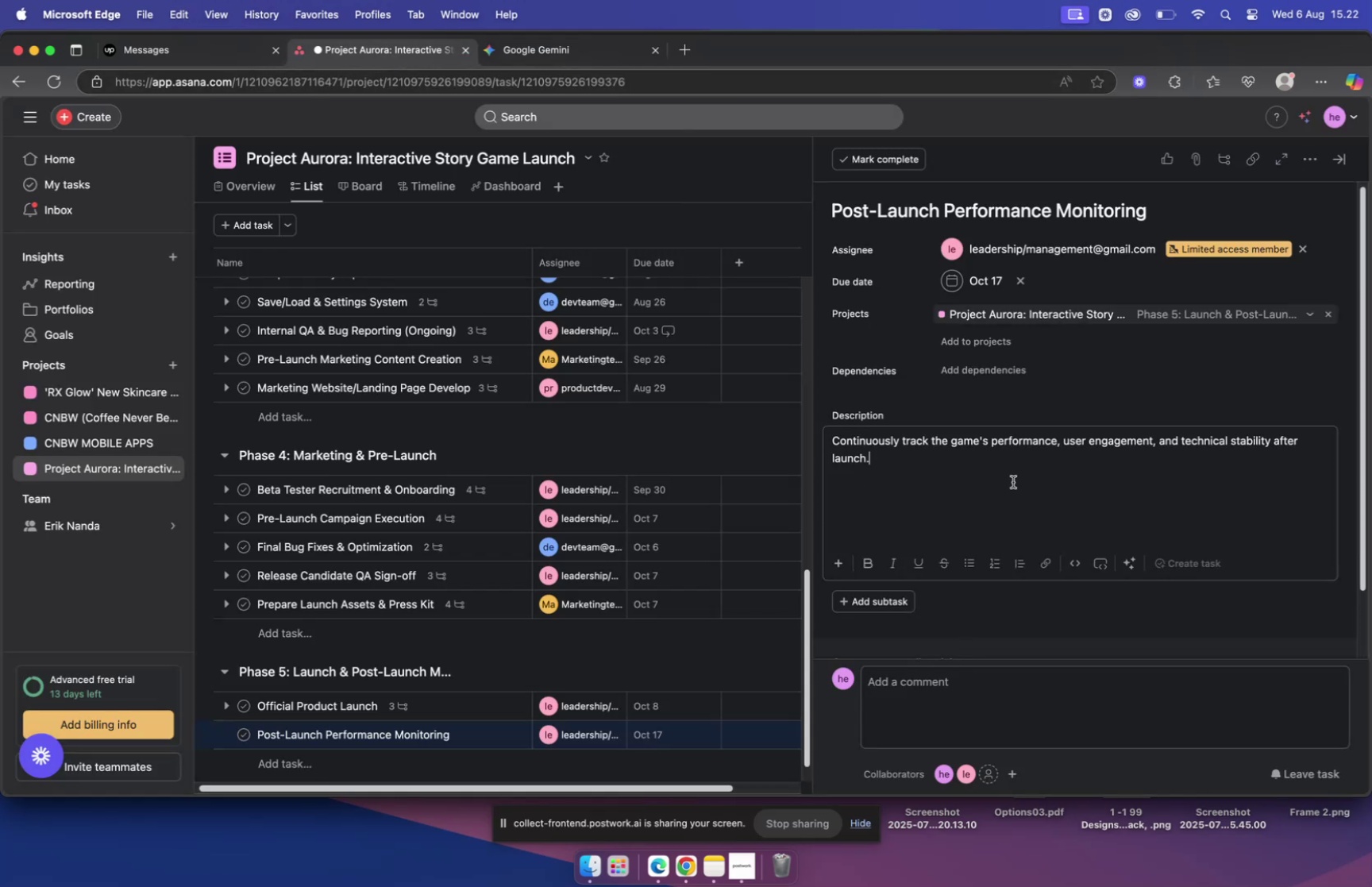 
left_click([870, 607])
 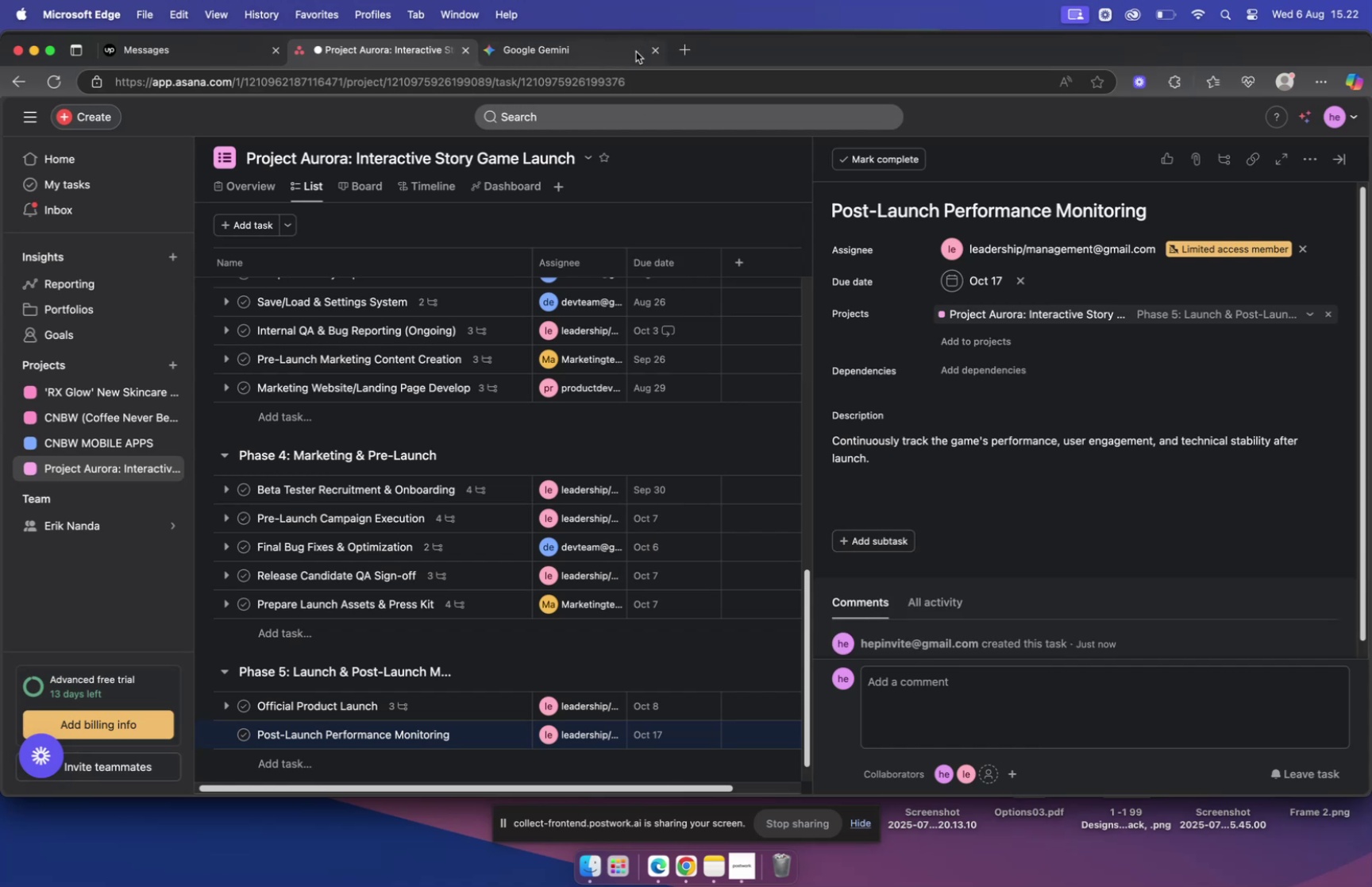 
left_click([551, 47])
 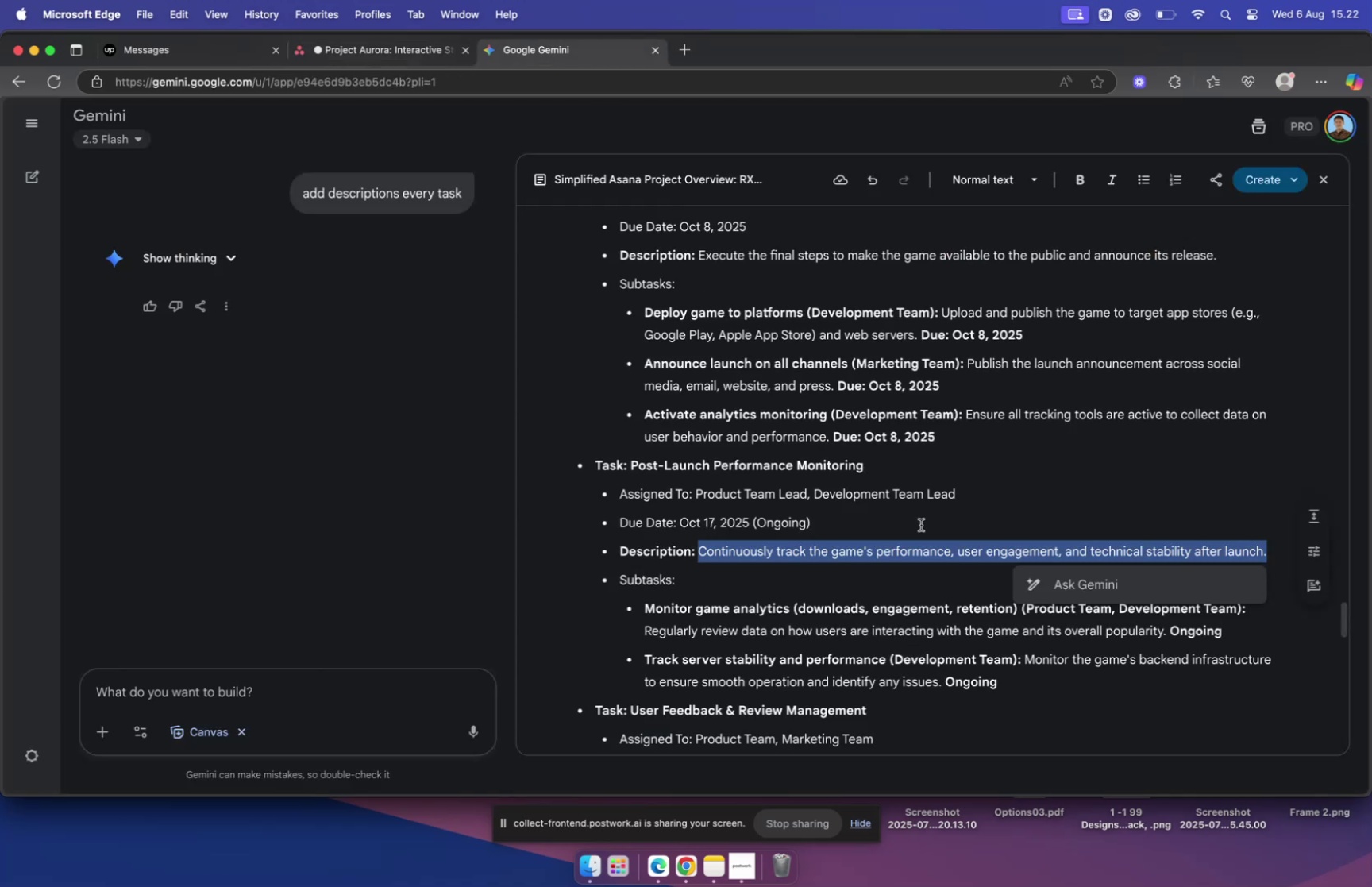 
scroll: coordinate [901, 511], scroll_direction: down, amount: 5.0
 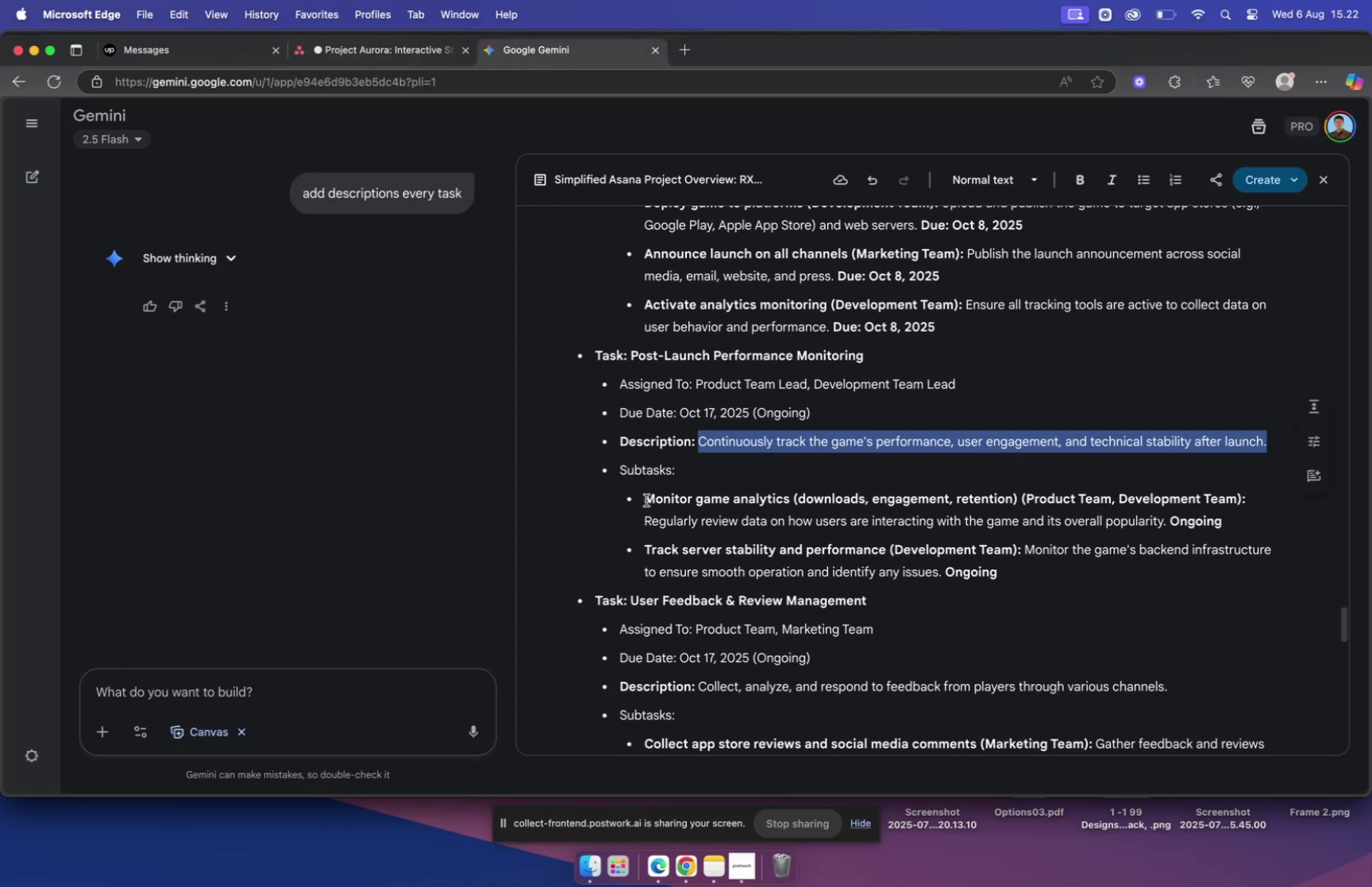 
left_click_drag(start_coordinate=[646, 497], to_coordinate=[1018, 499])
 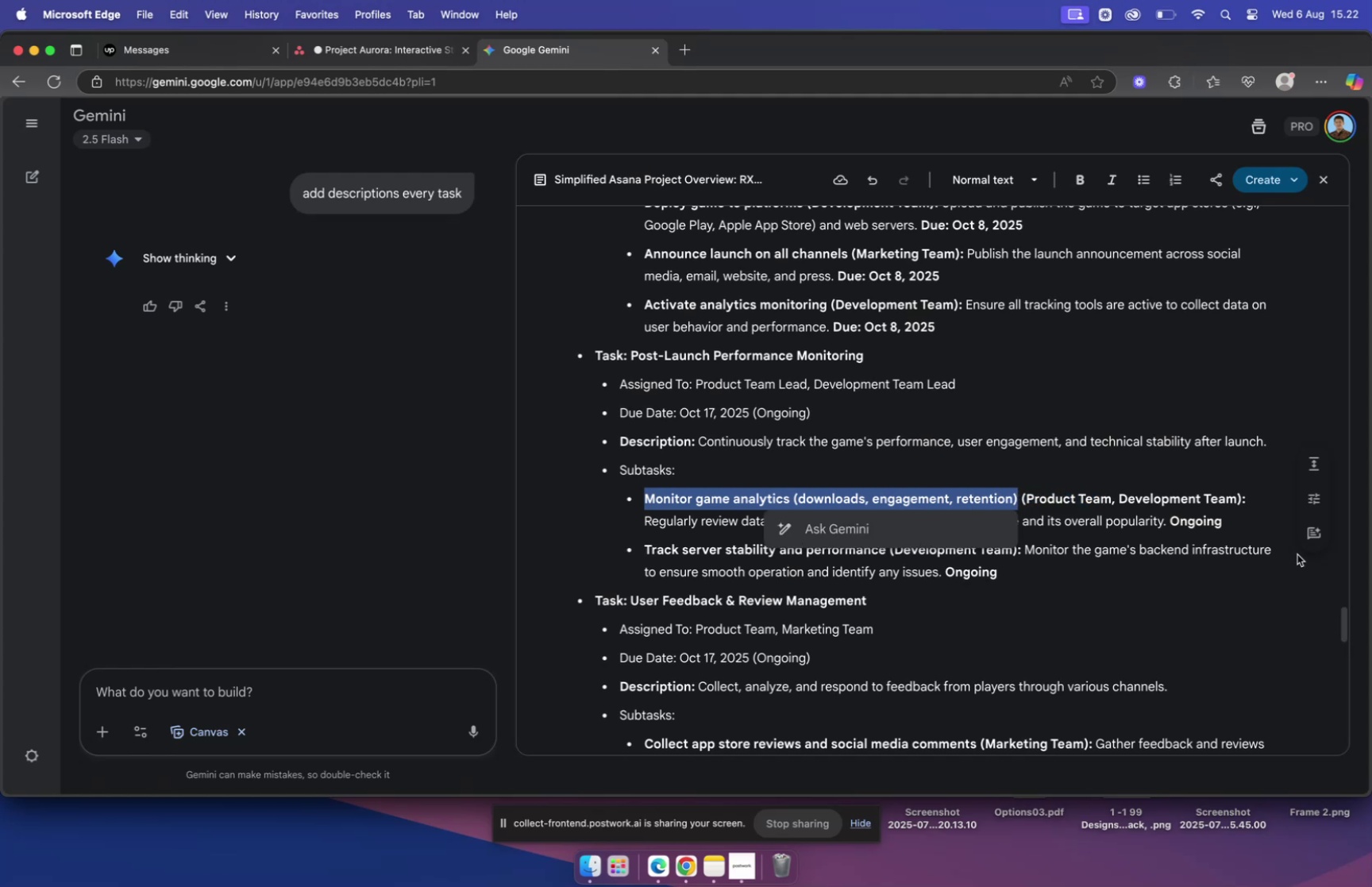 
key(Meta+C)
 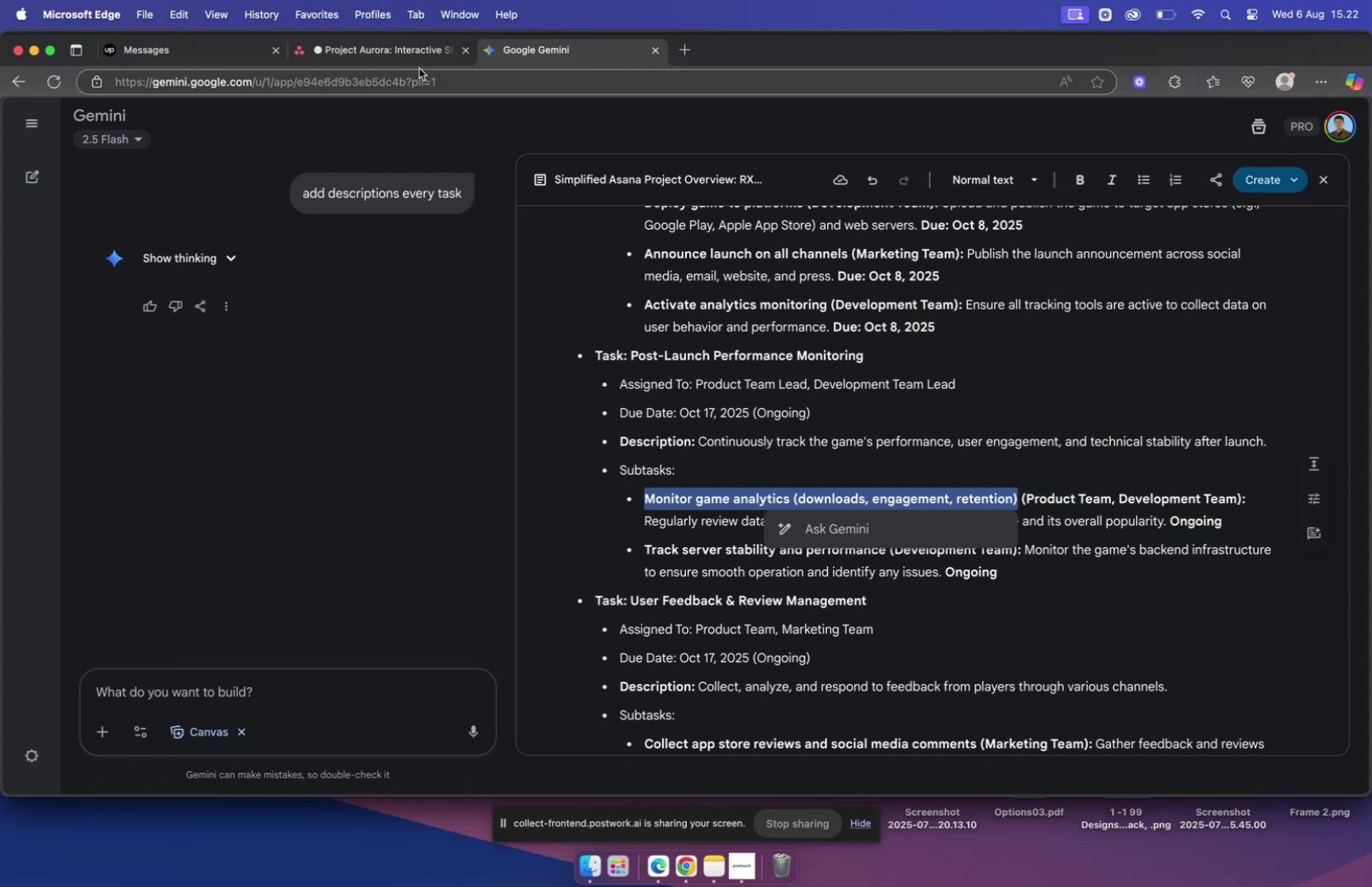 
left_click([418, 62])
 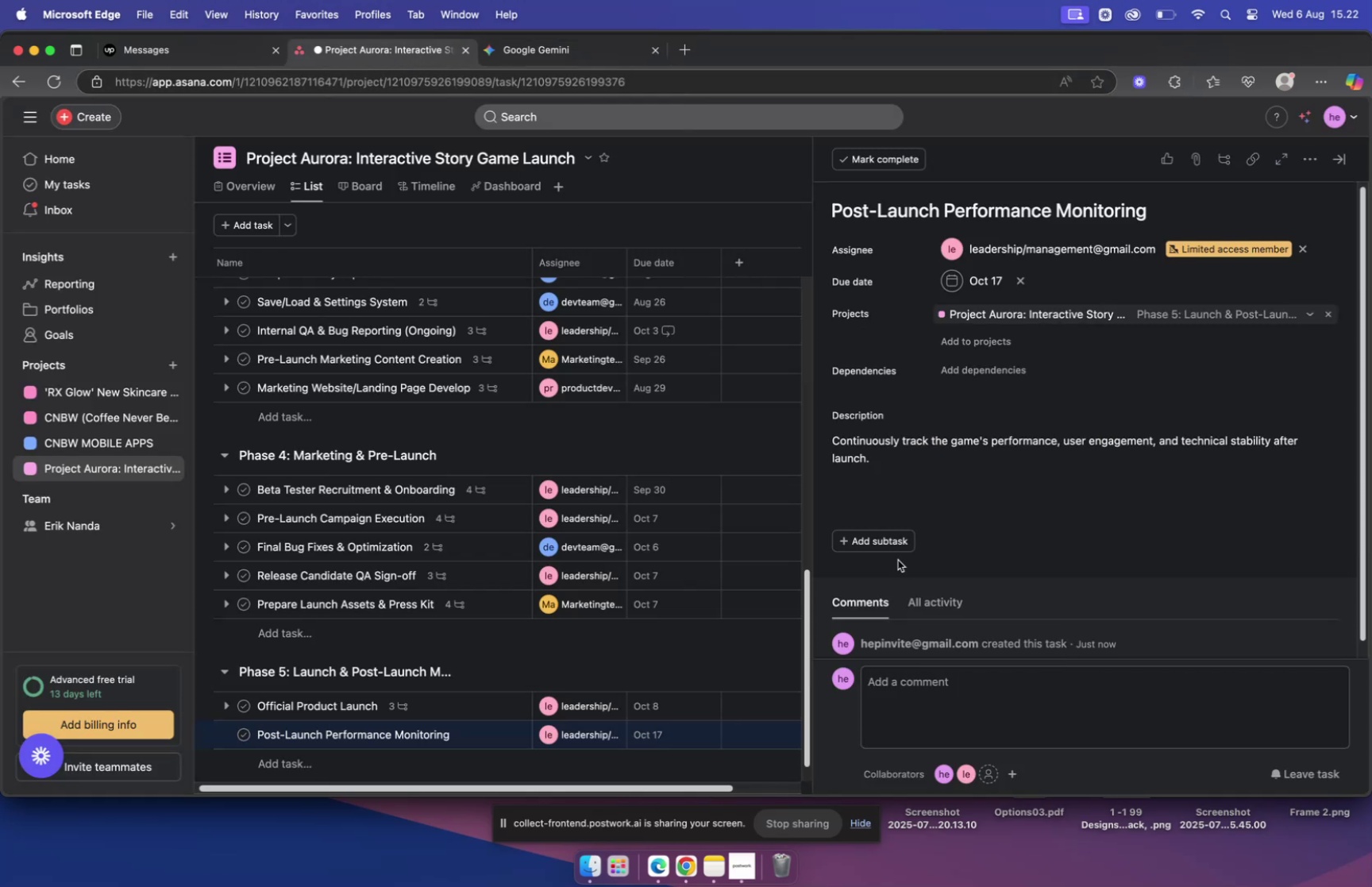 
left_click([888, 543])
 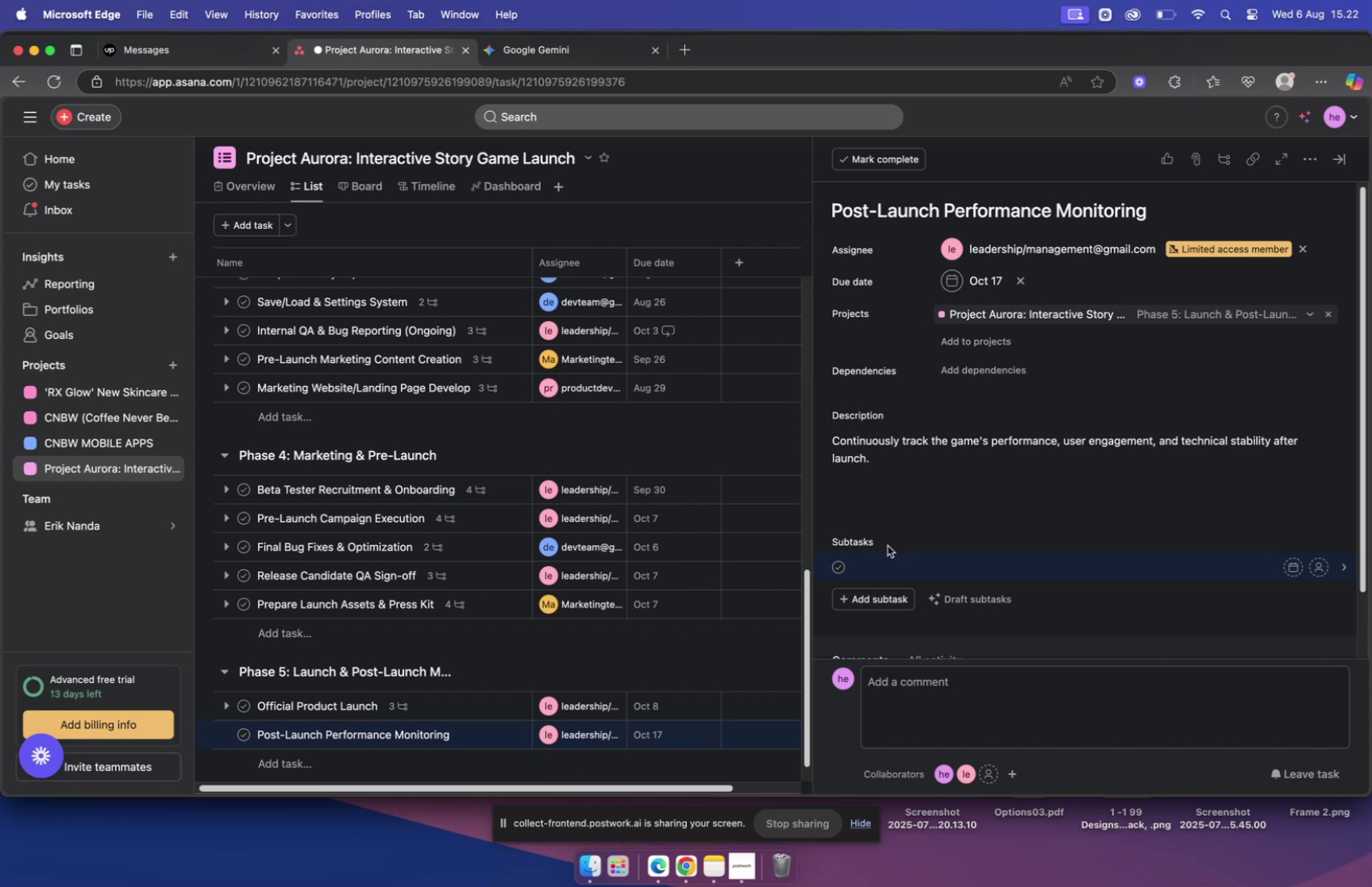 
key(Meta+V)
 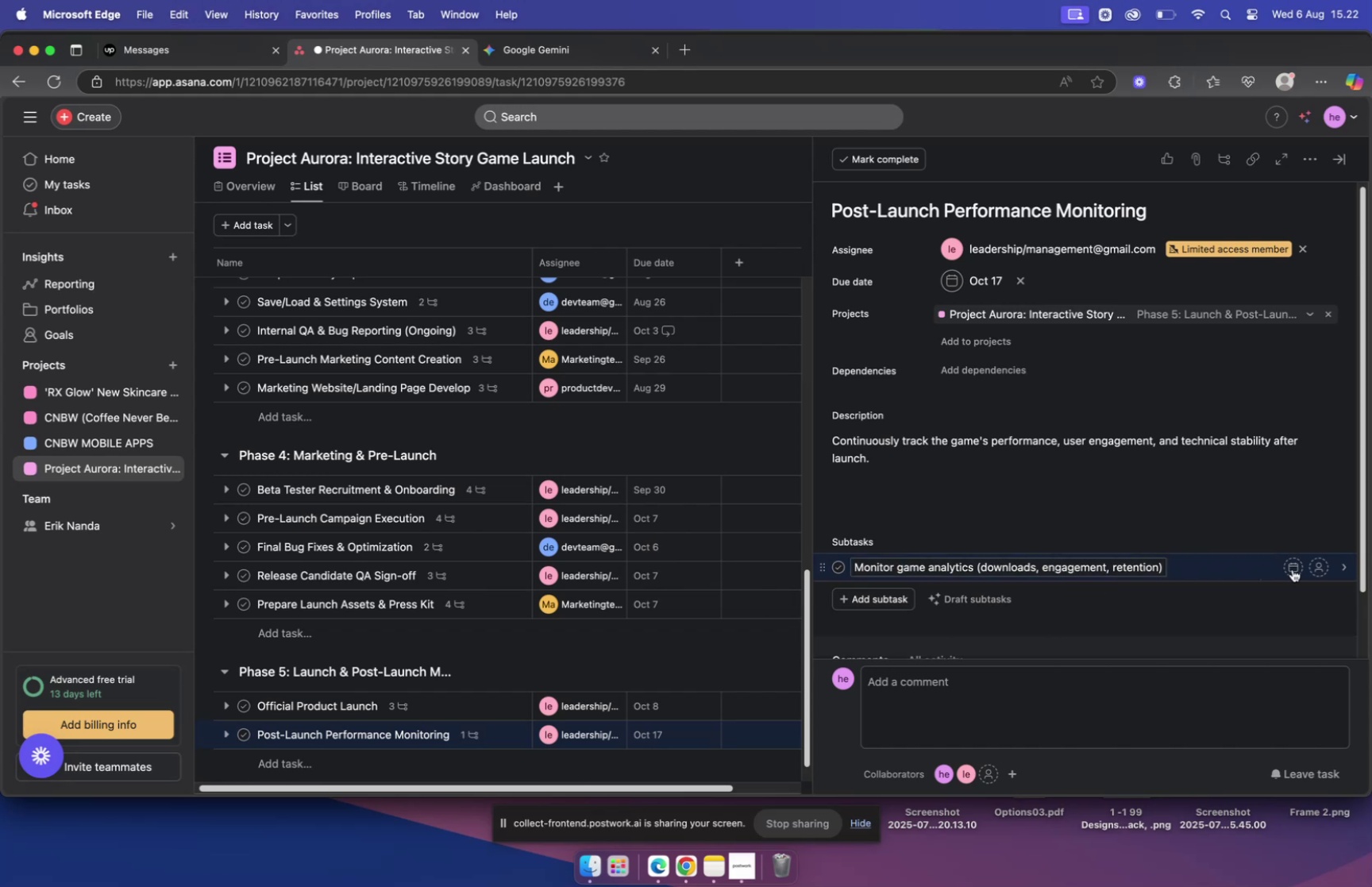 
left_click([1293, 568])
 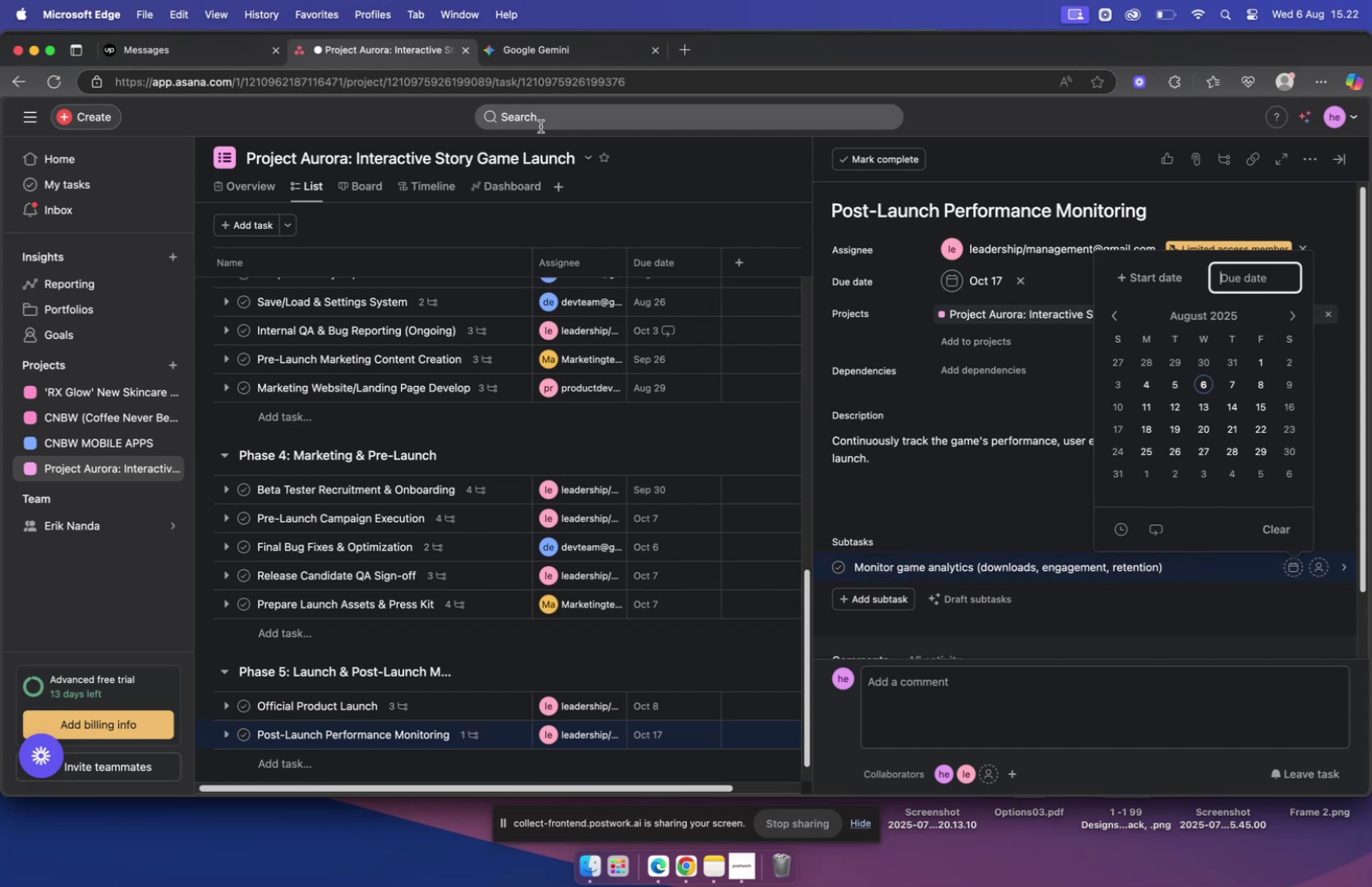 
left_click([552, 46])
 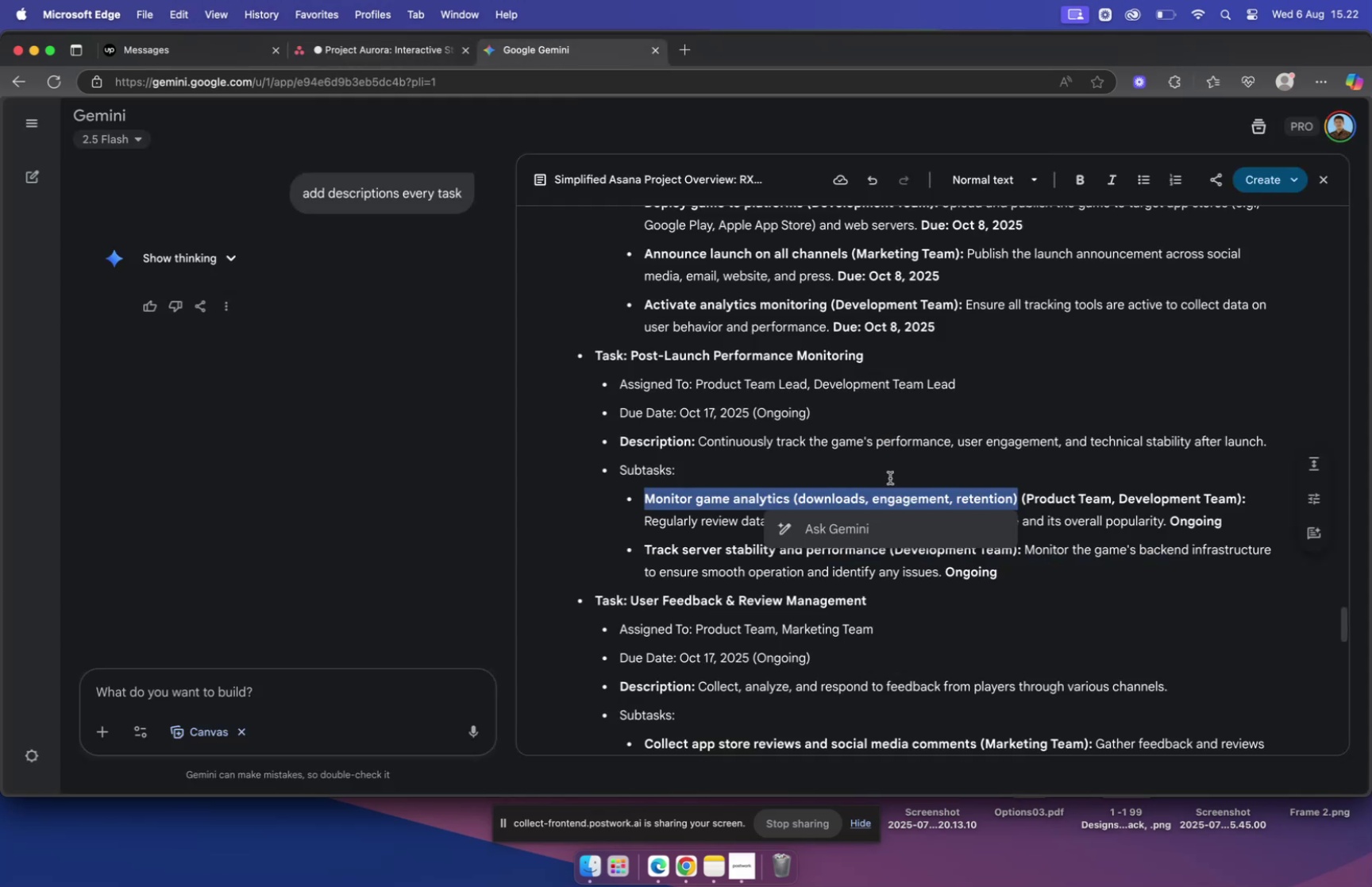 
left_click([1077, 519])
 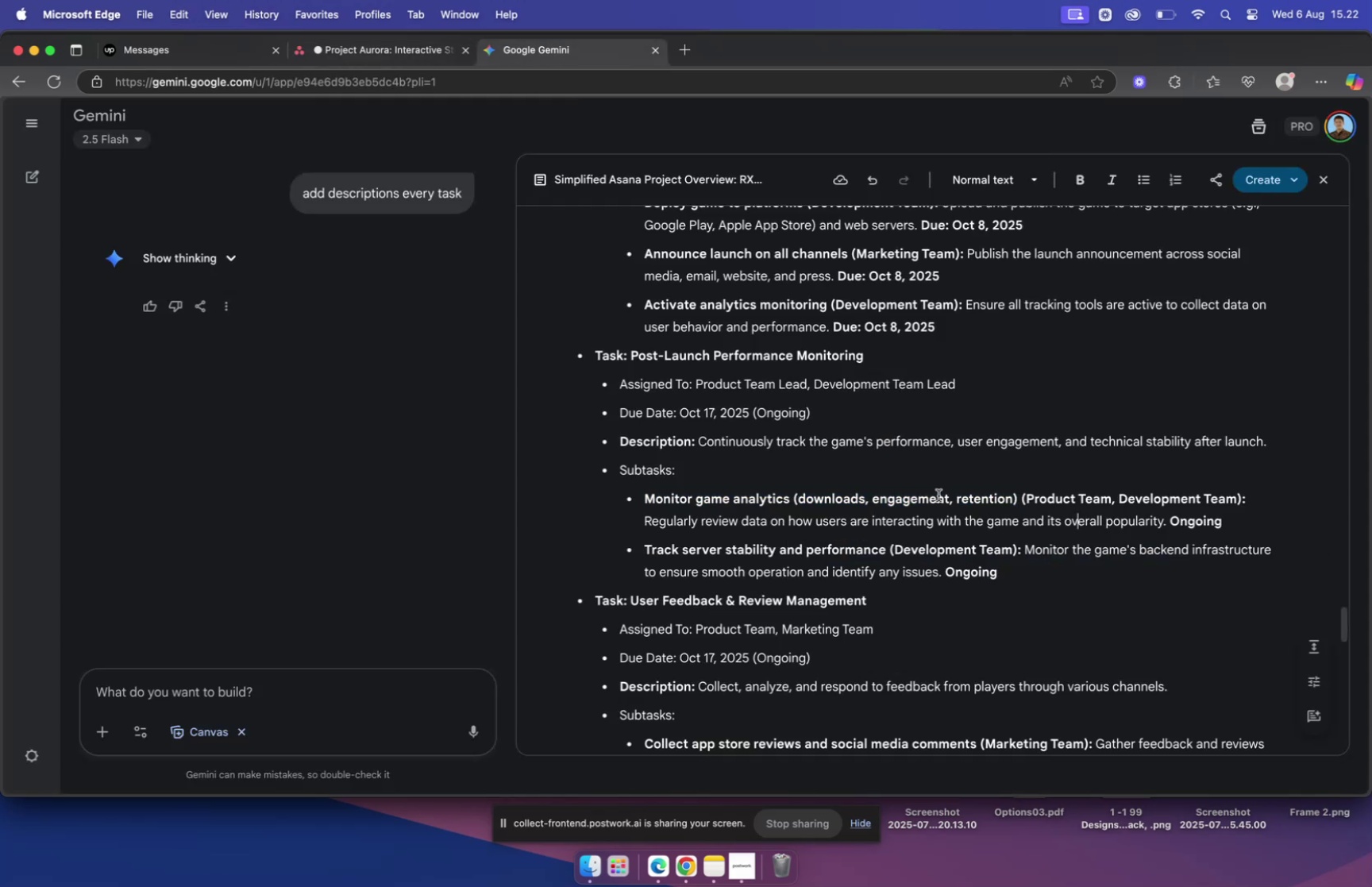 
left_click([410, 56])
 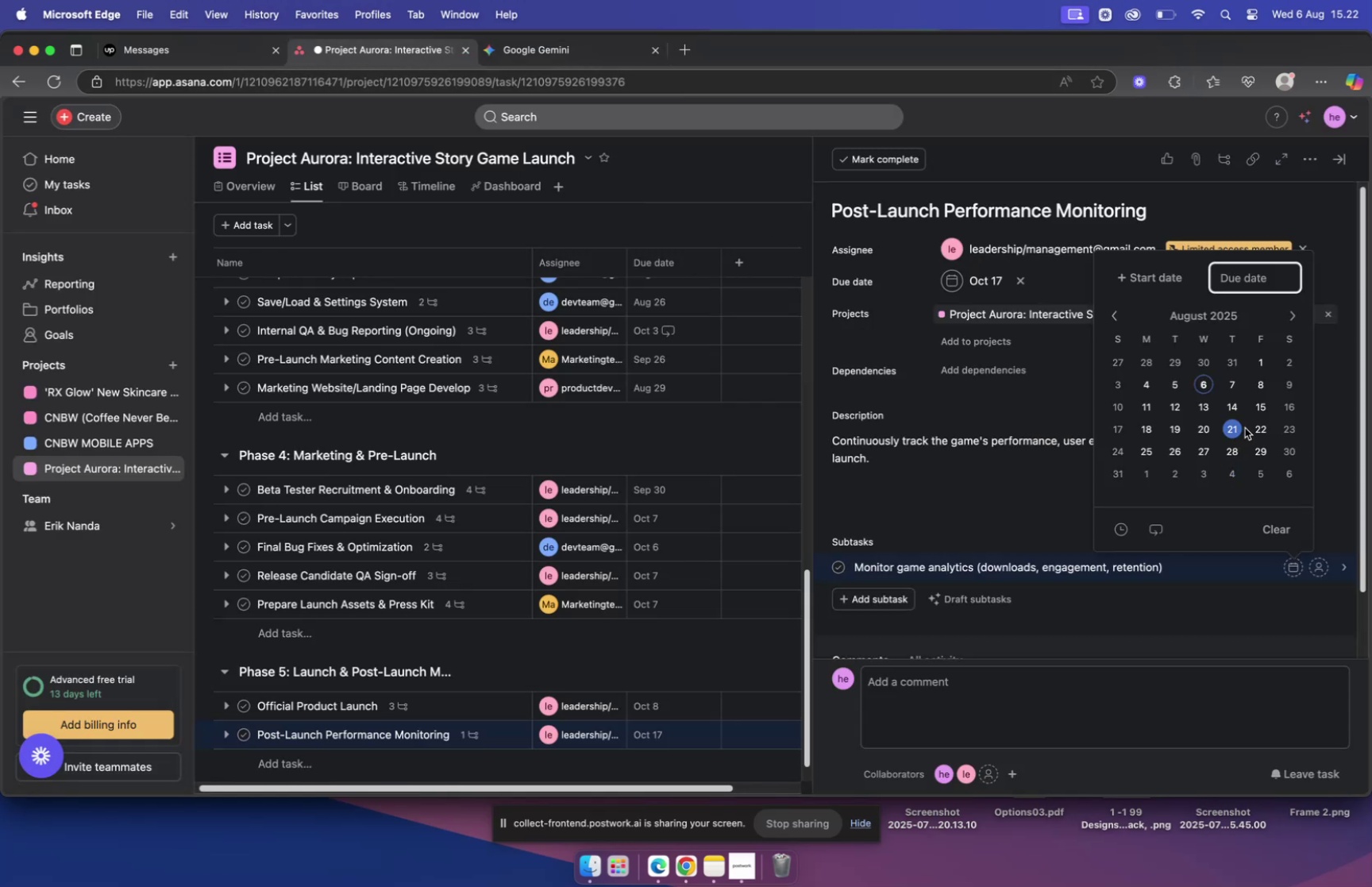 
wait(6.08)
 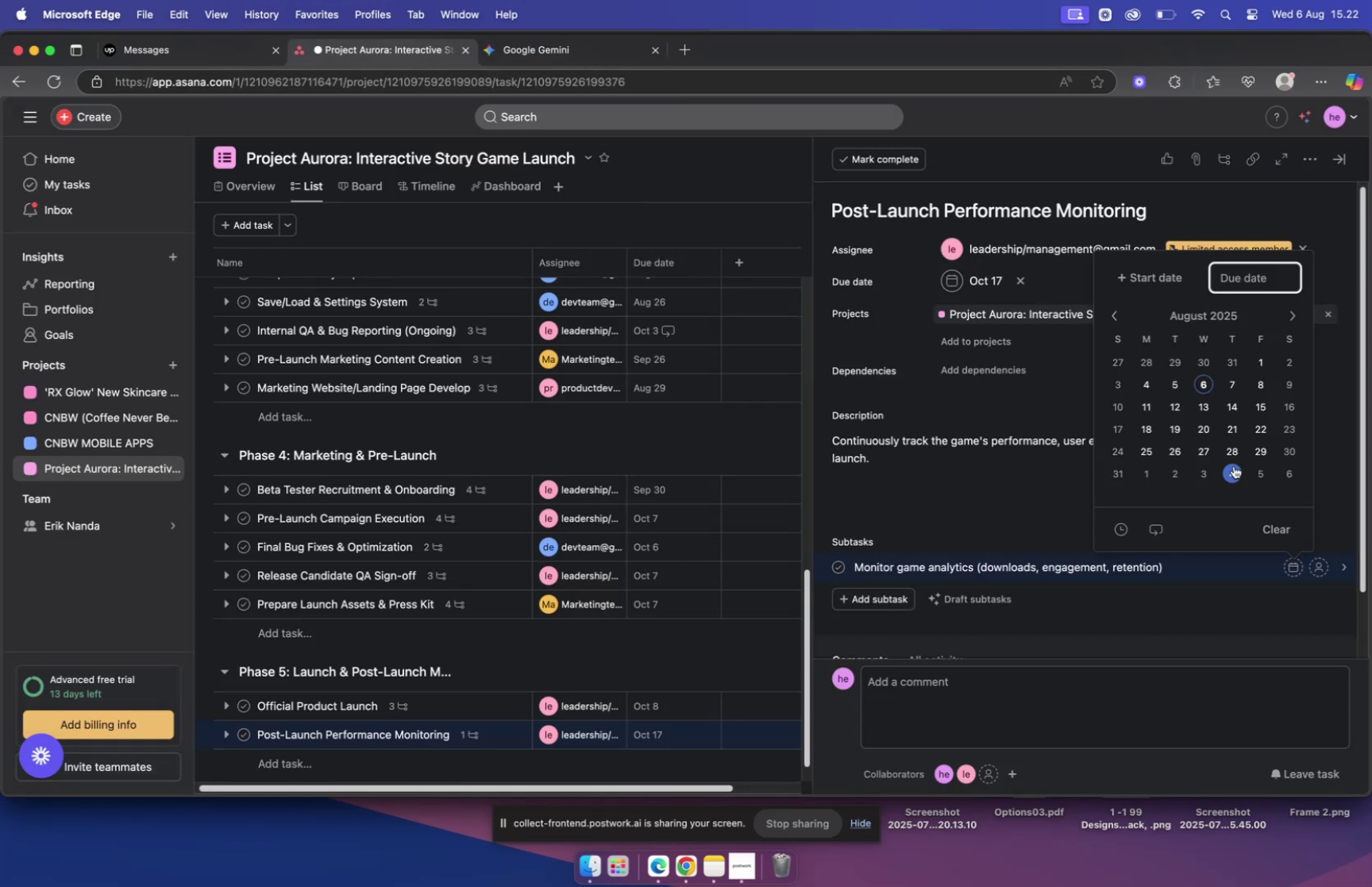 
left_click([1292, 316])
 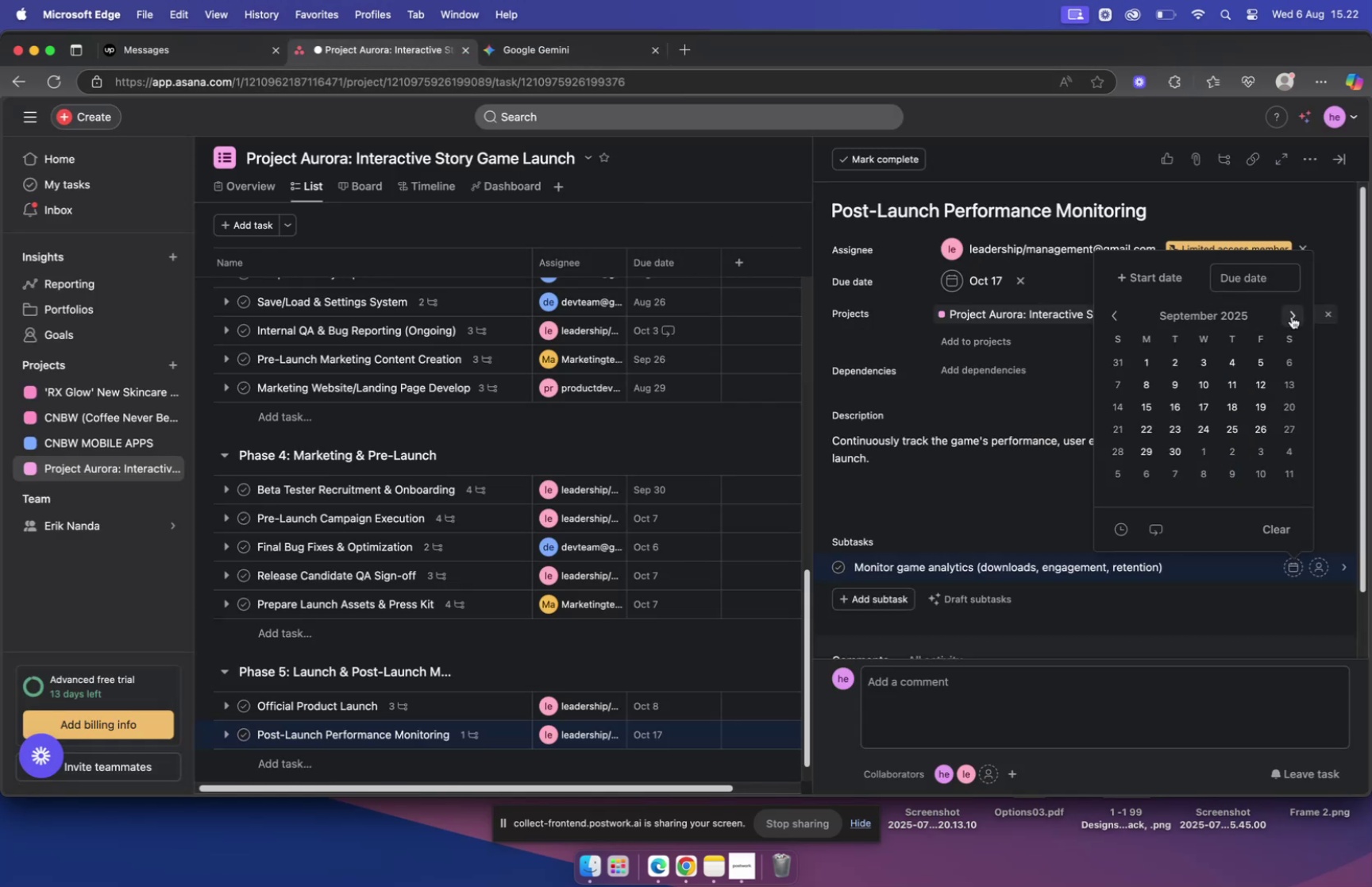 
left_click([1292, 316])
 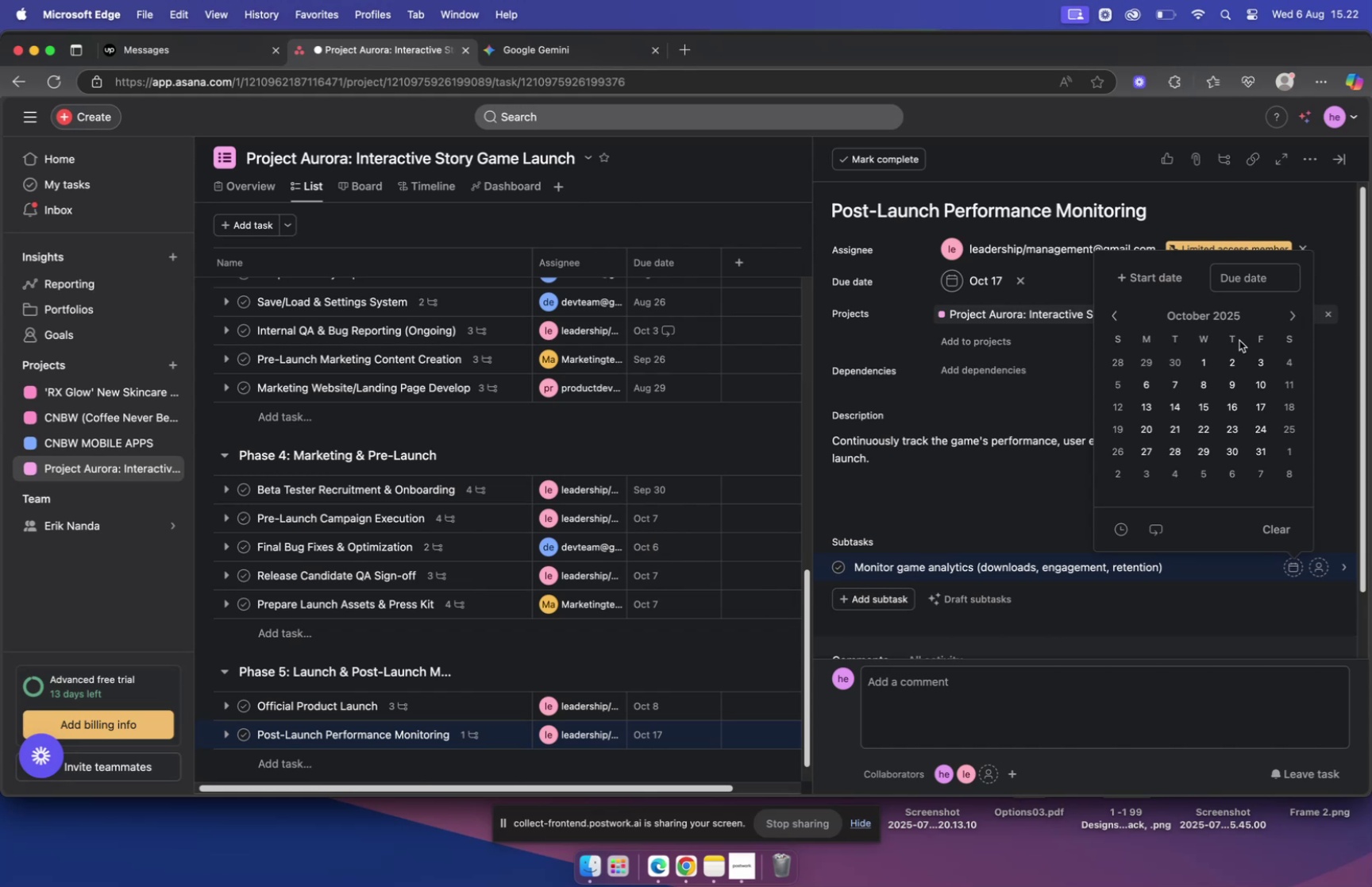 
left_click([1181, 382])
 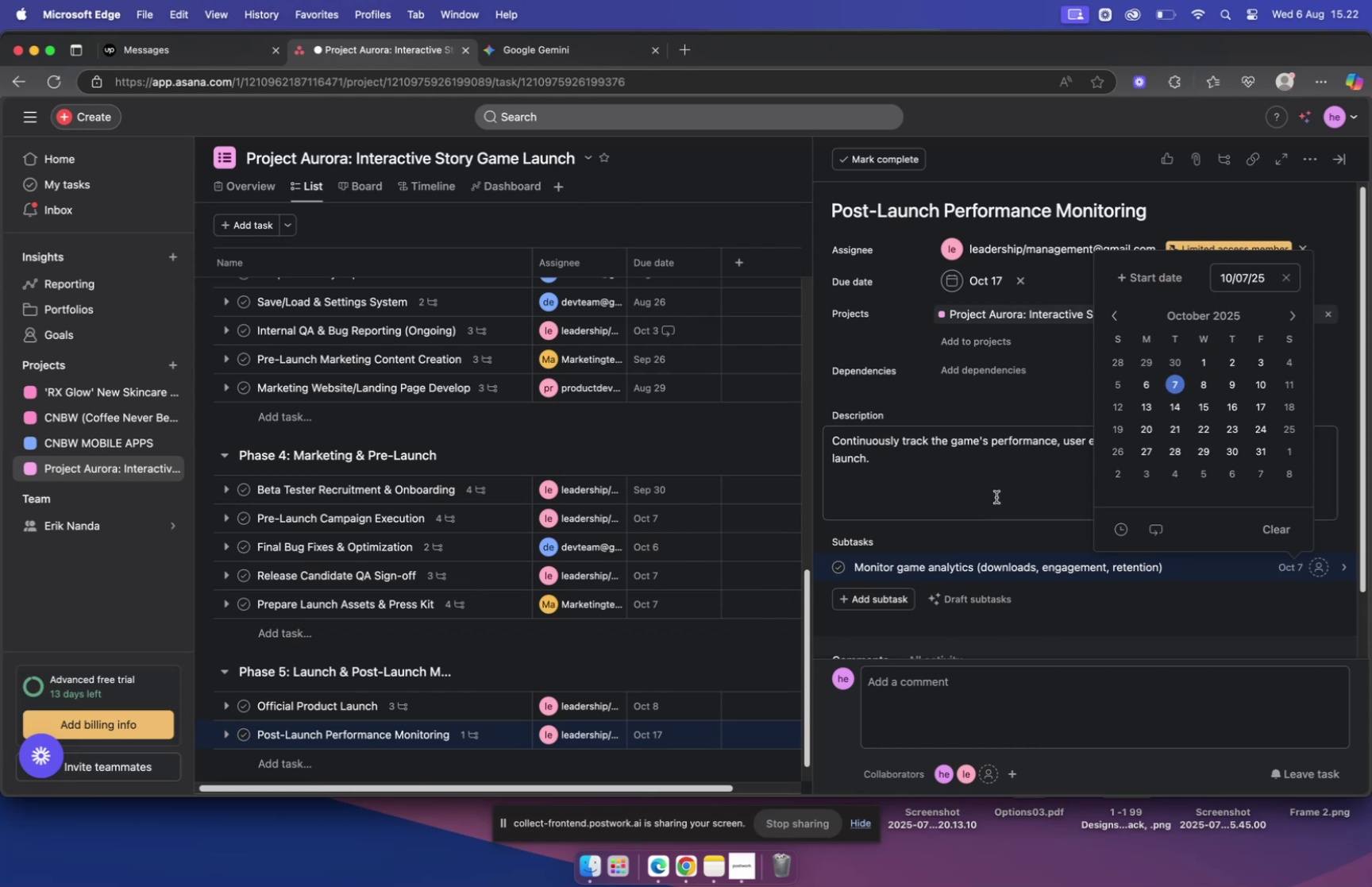 
left_click([997, 496])
 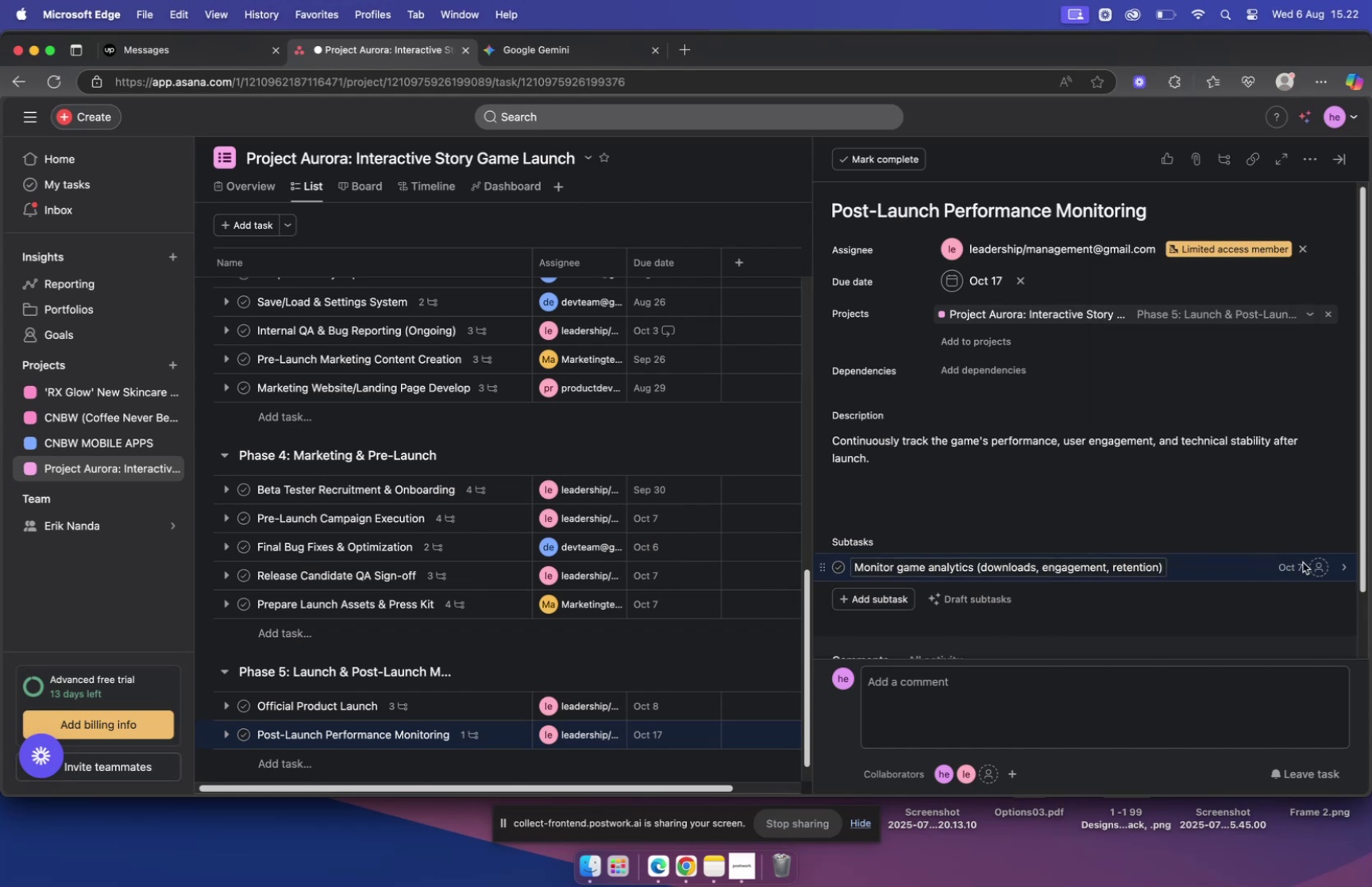 
left_click([1311, 566])
 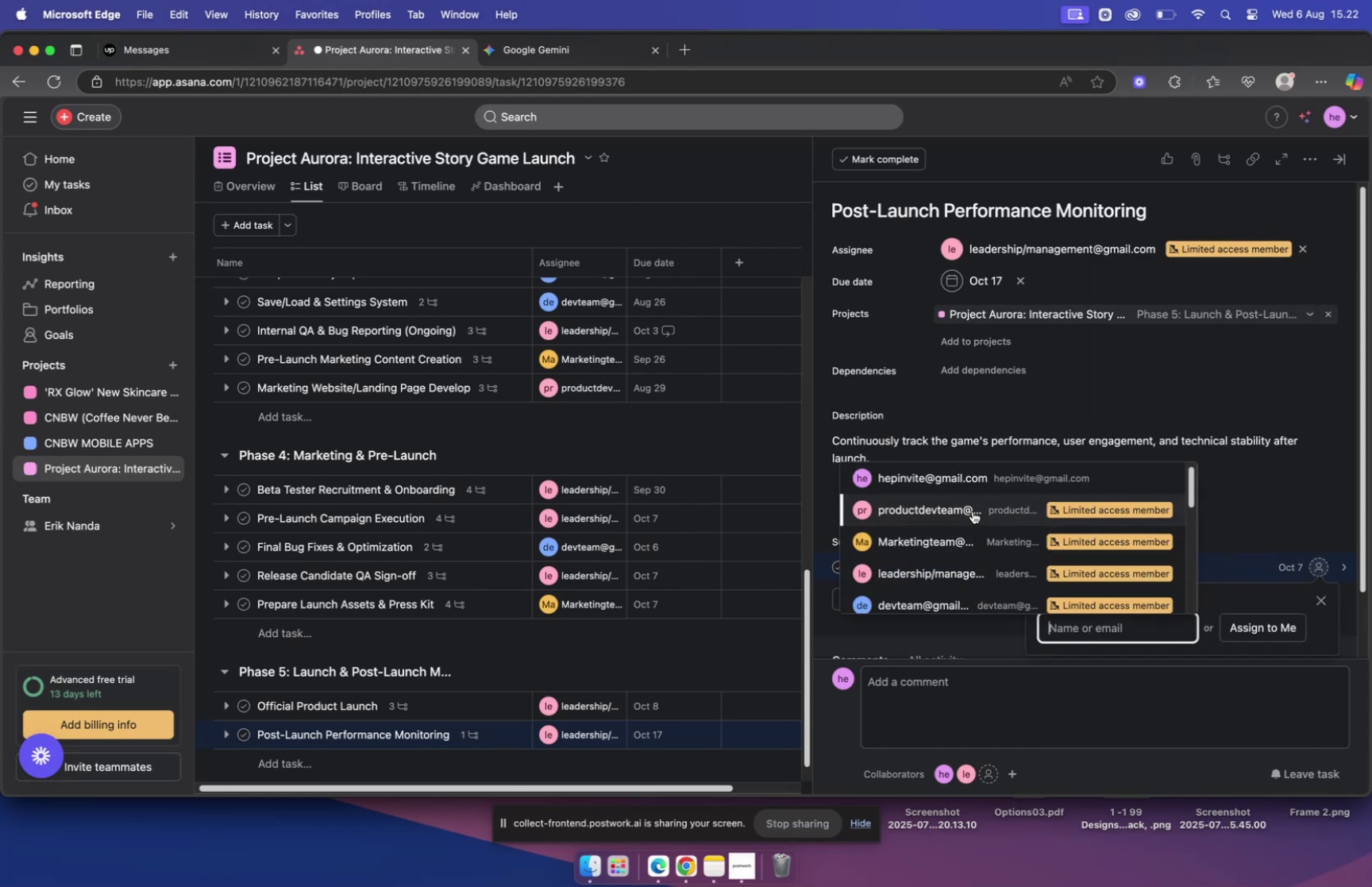 
left_click([973, 510])
 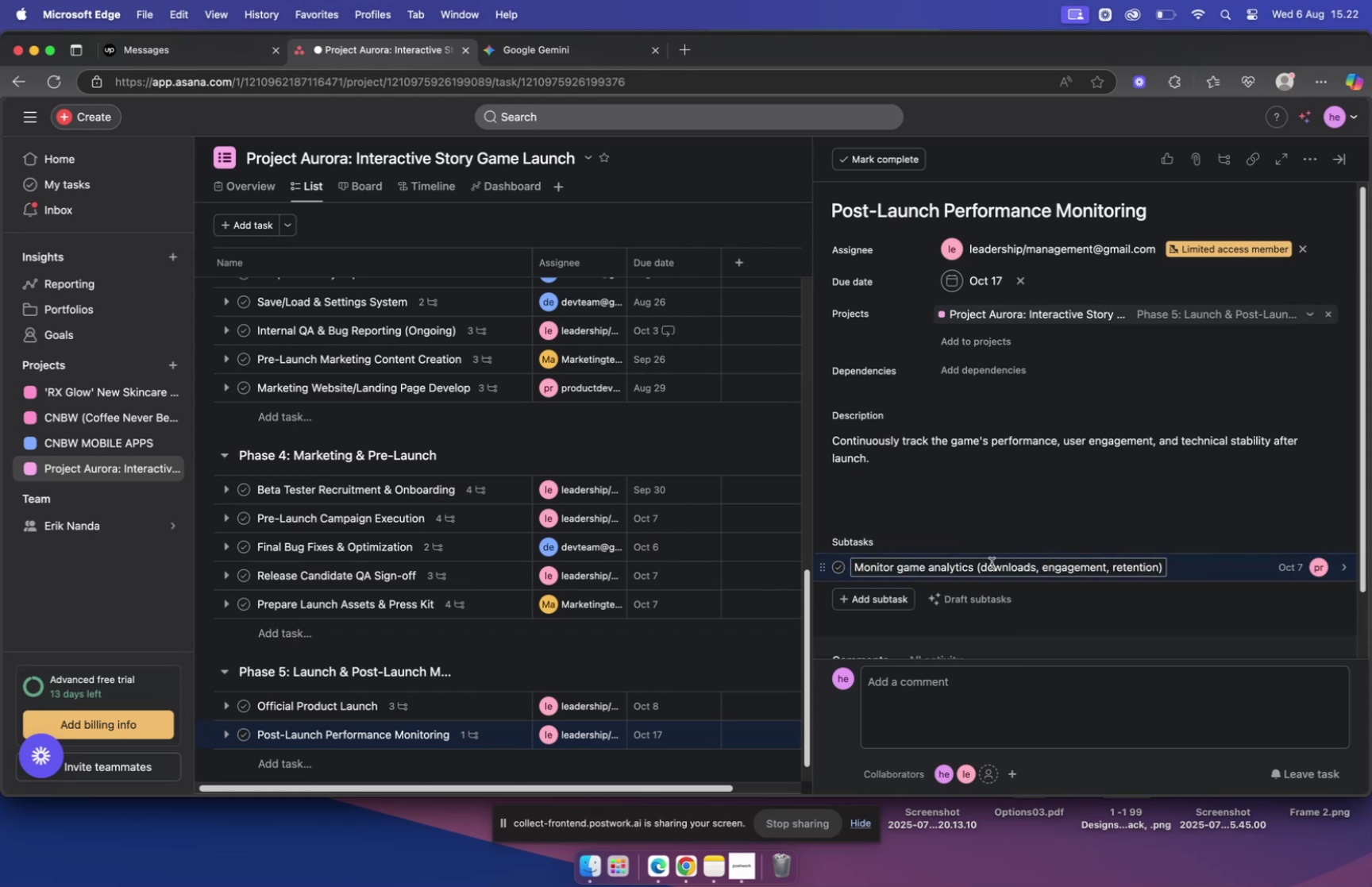 
mouse_move([911, 592])
 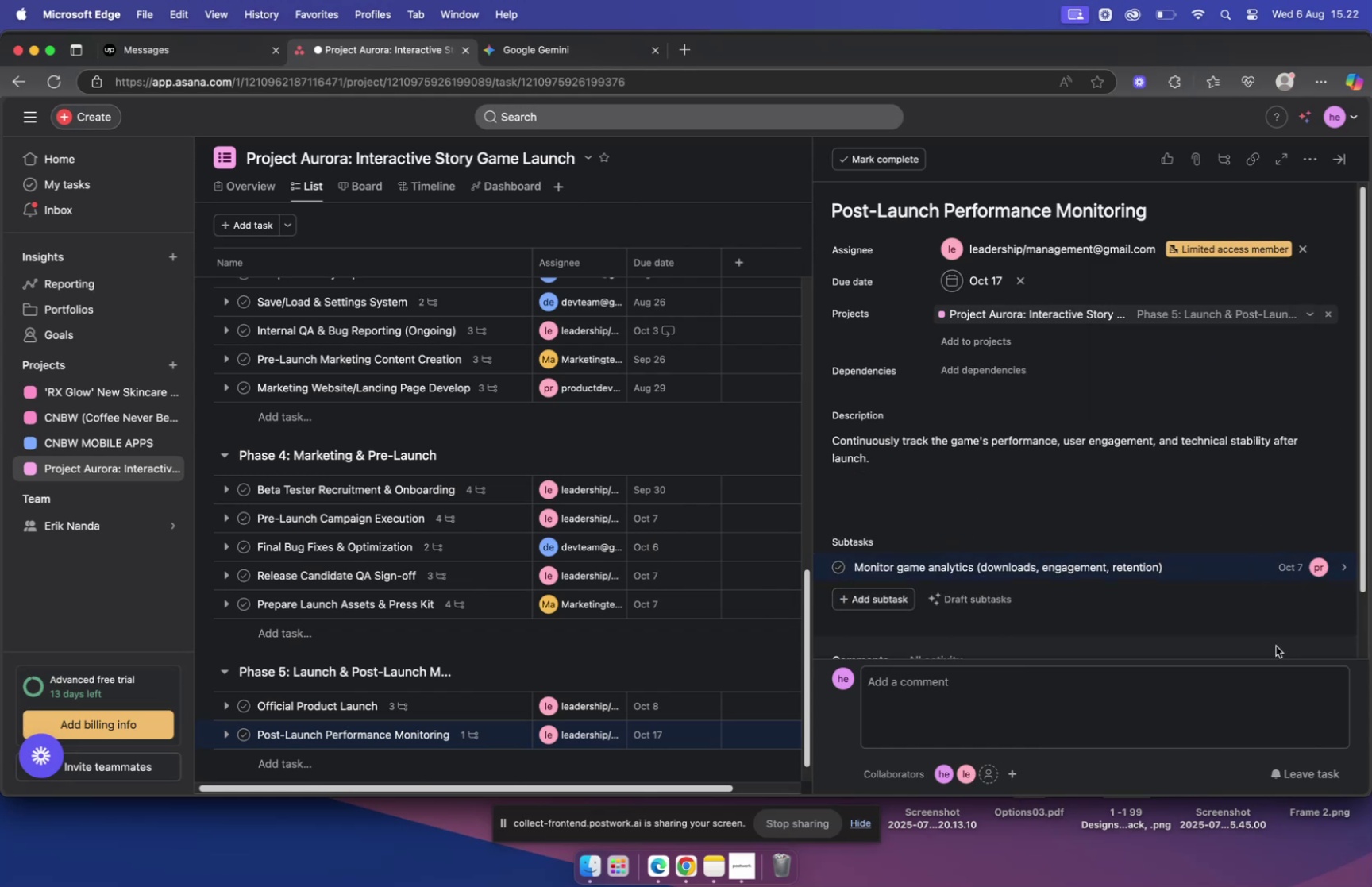 
left_click([1208, 575])
 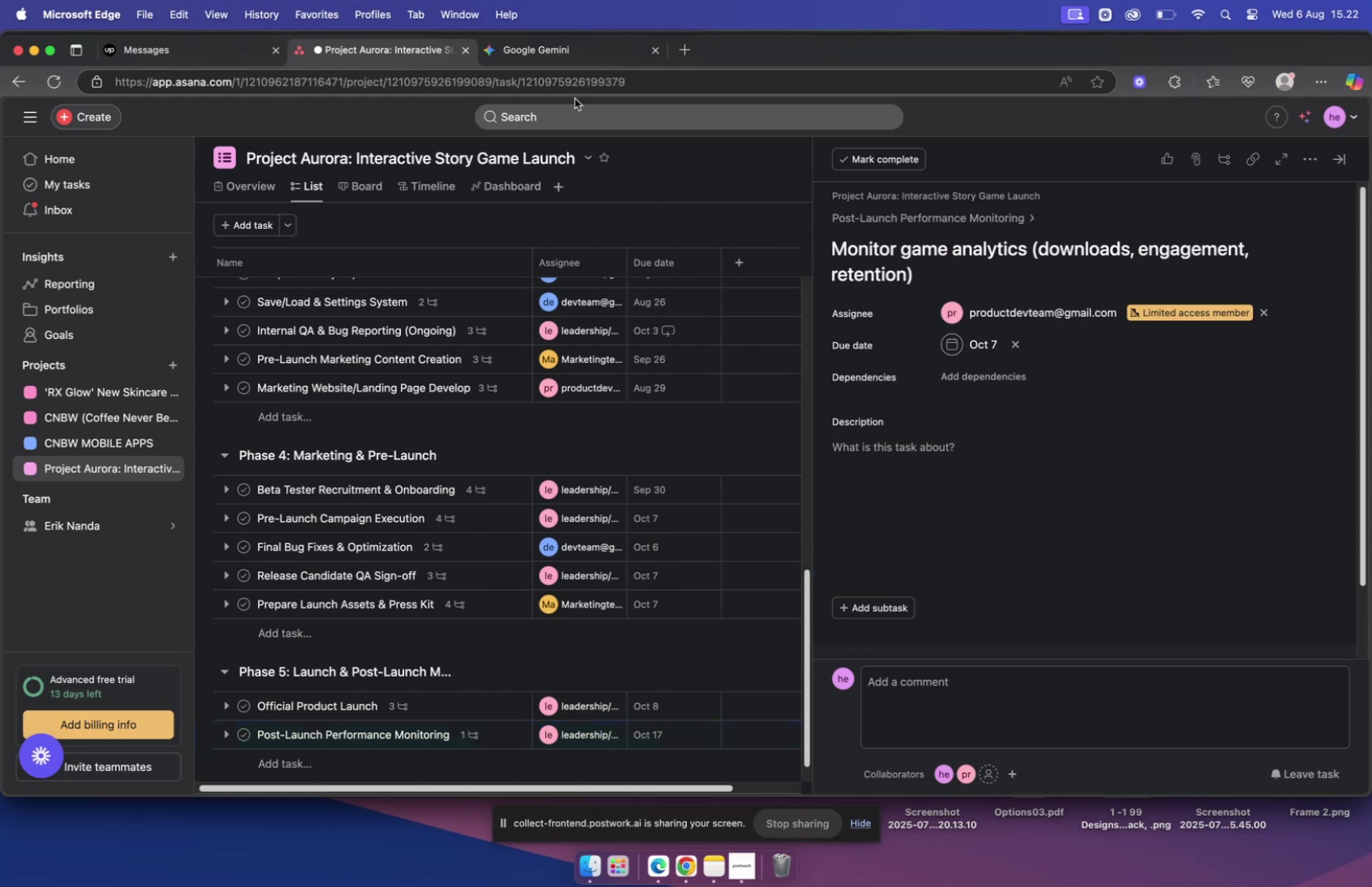 
left_click([548, 52])
 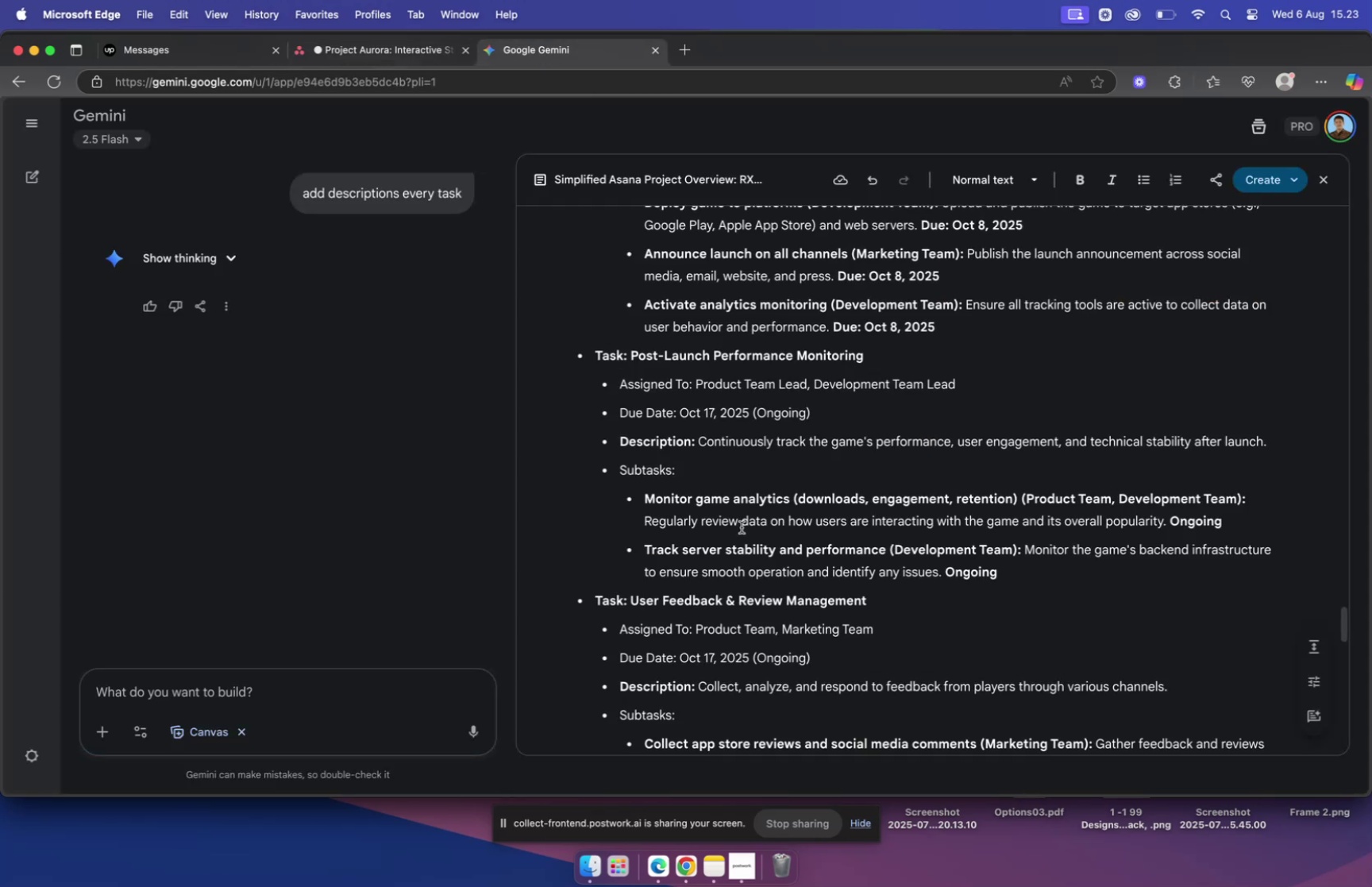 
left_click_drag(start_coordinate=[645, 520], to_coordinate=[1168, 519])
 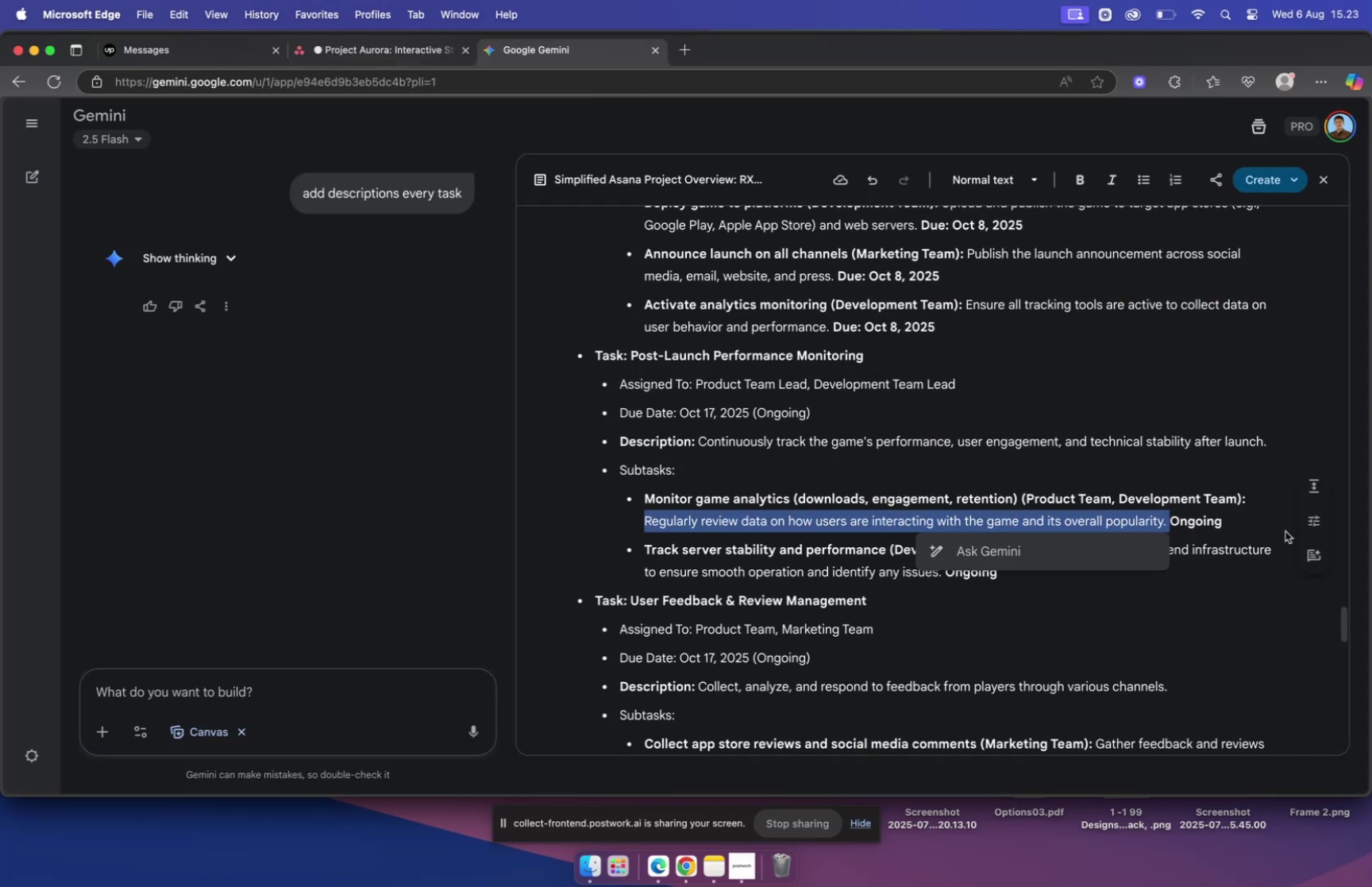 
key(Meta+C)
 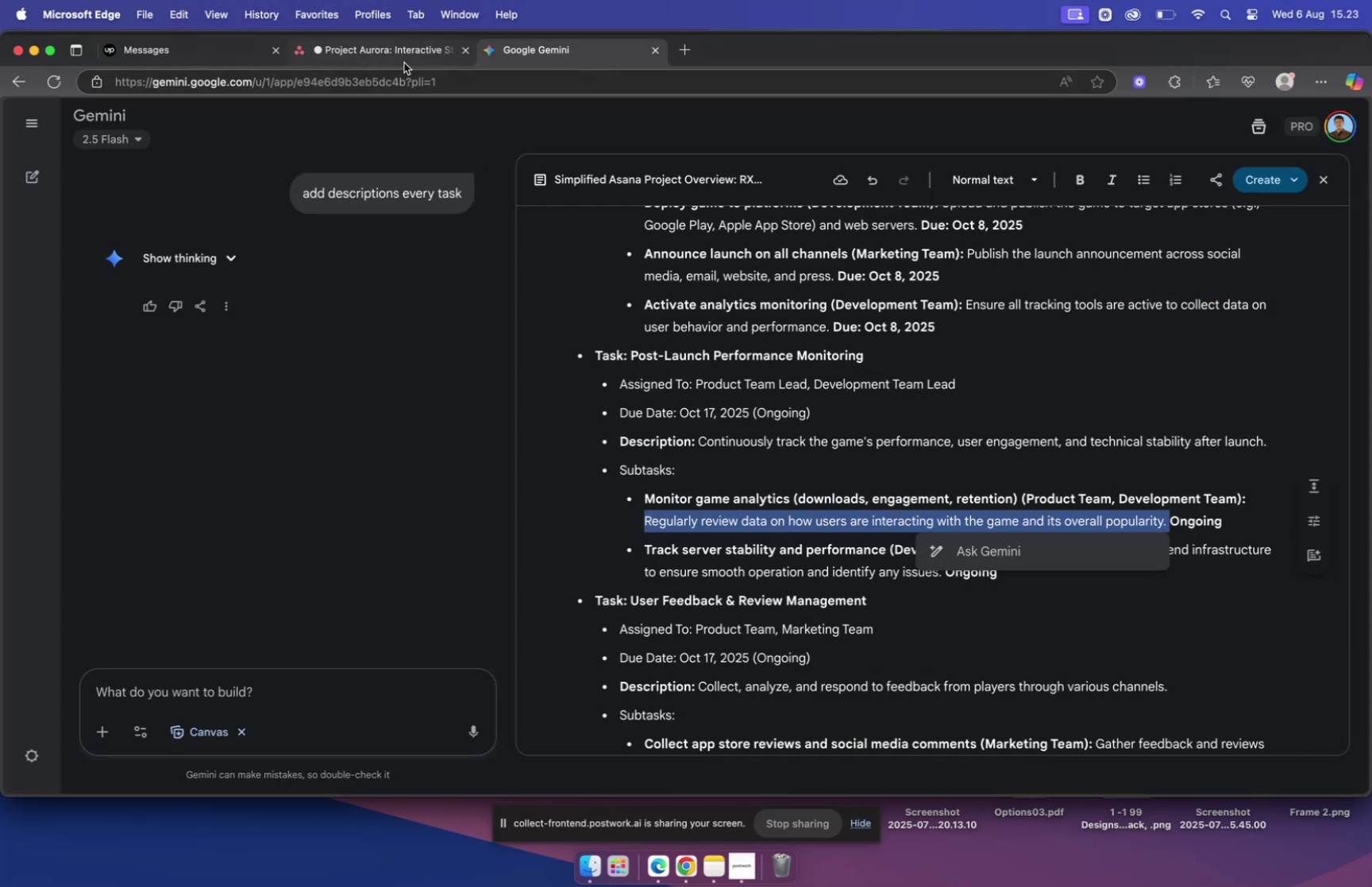 
left_click([404, 57])
 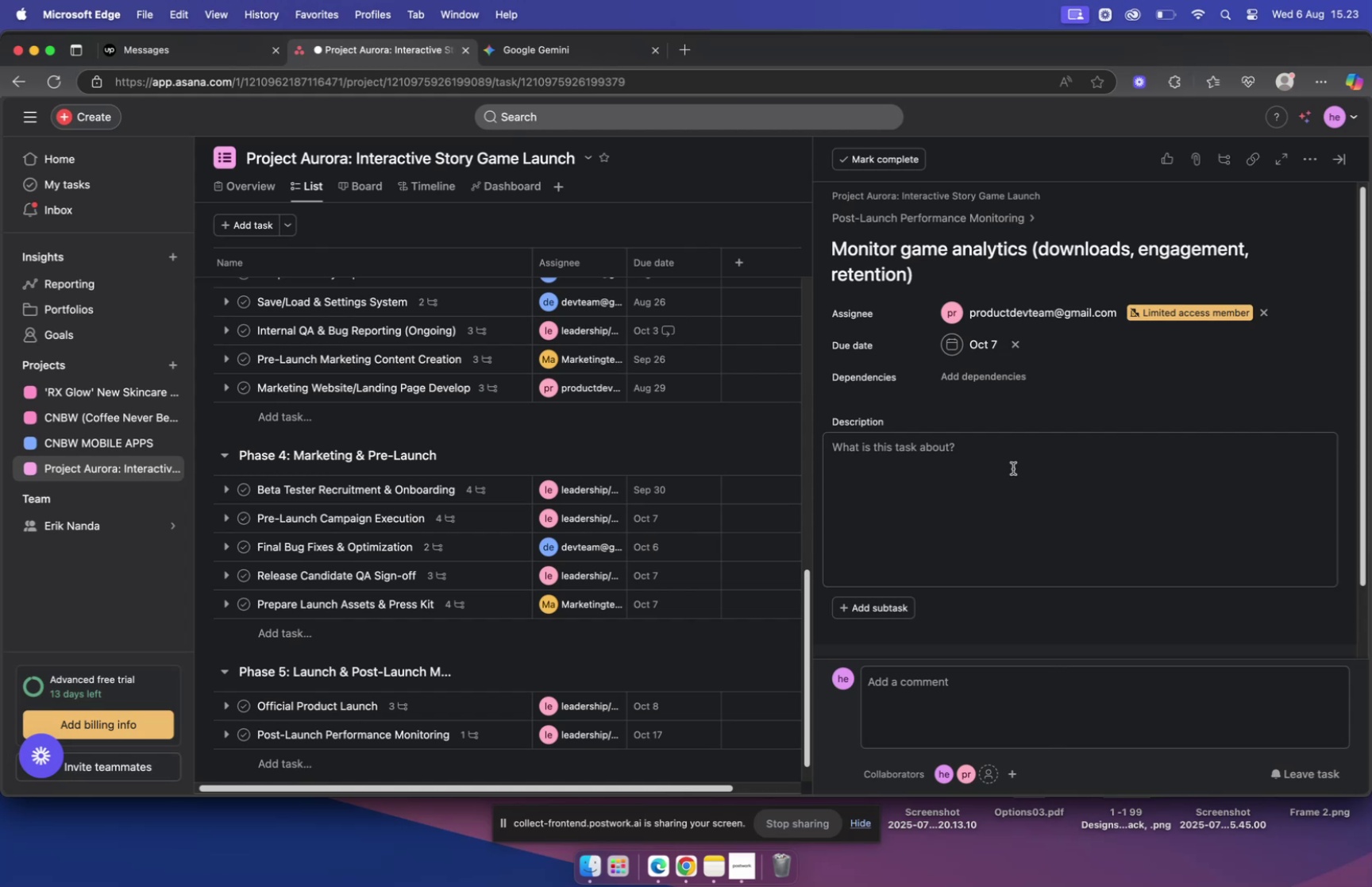 
left_click([970, 461])
 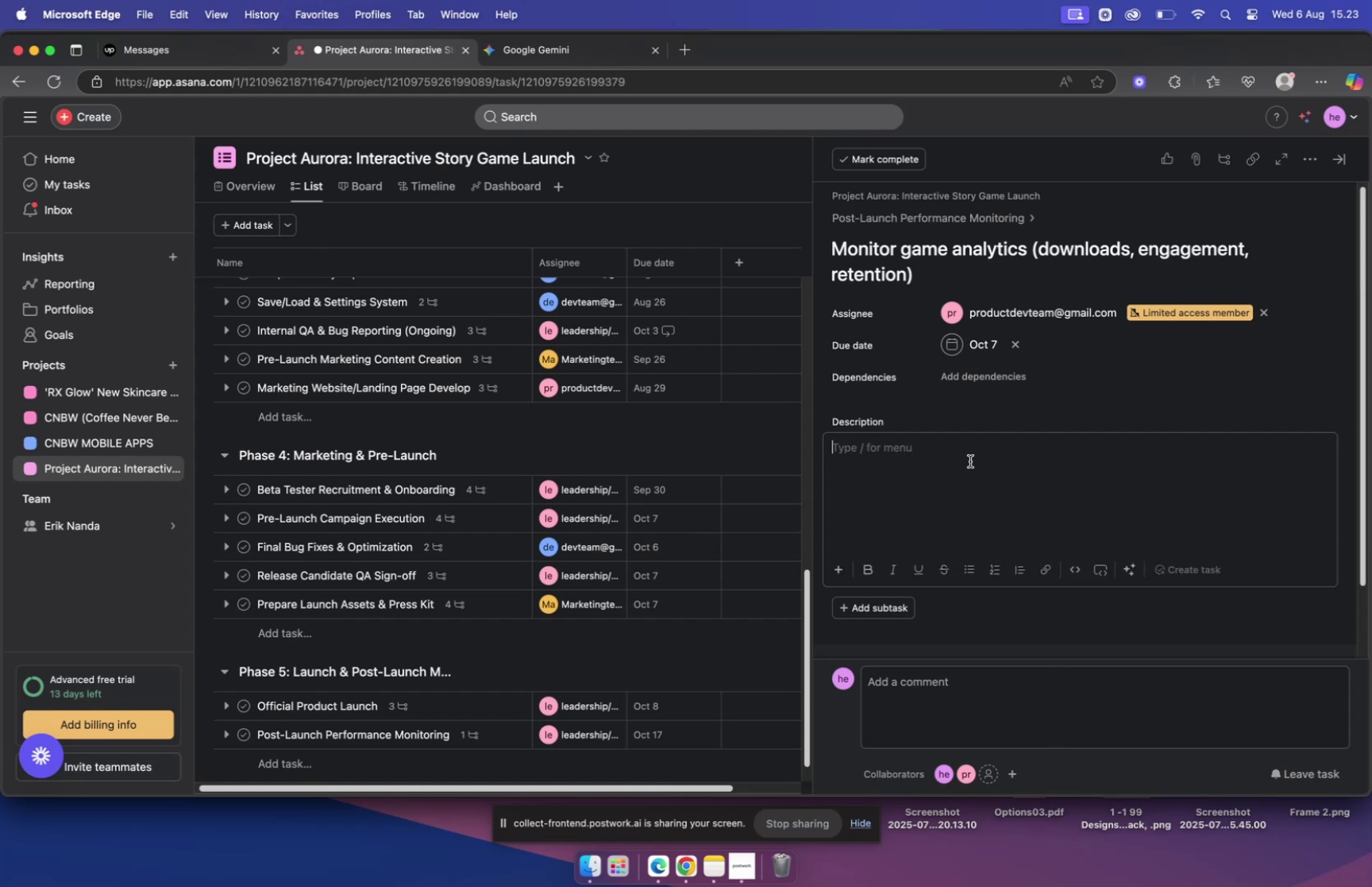 
key(Meta+V)
 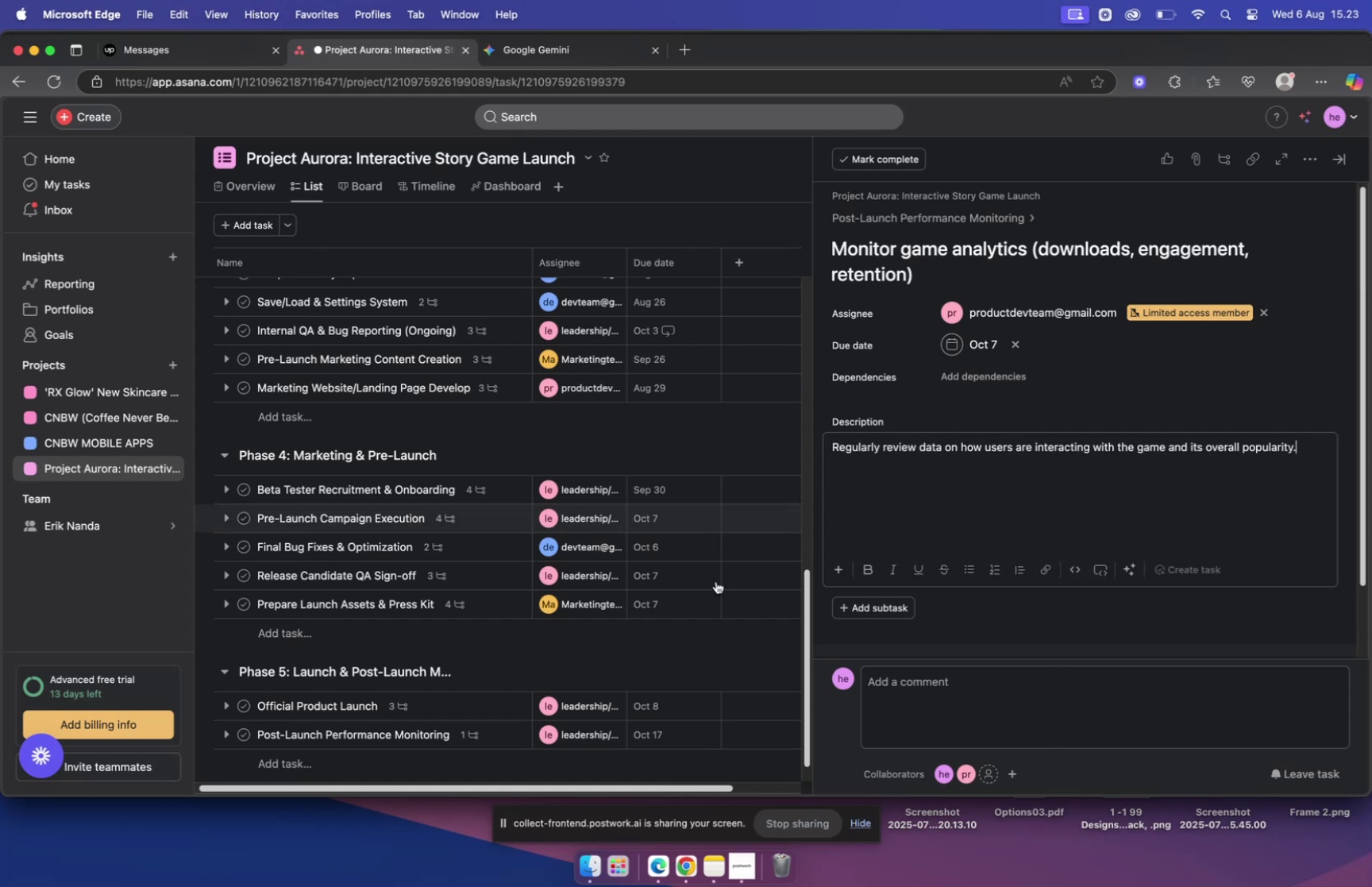 
wait(9.22)
 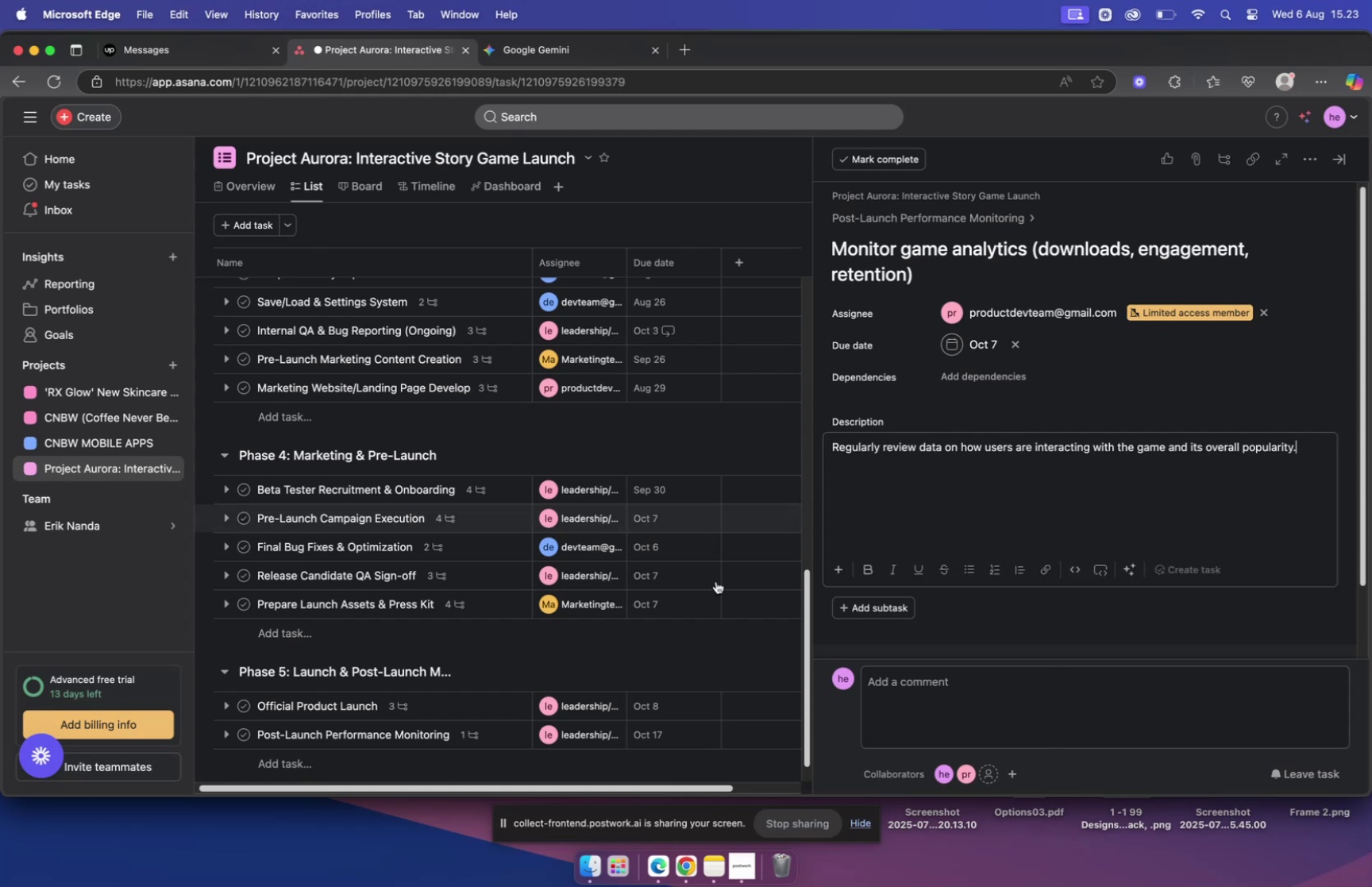 
left_click([904, 227])
 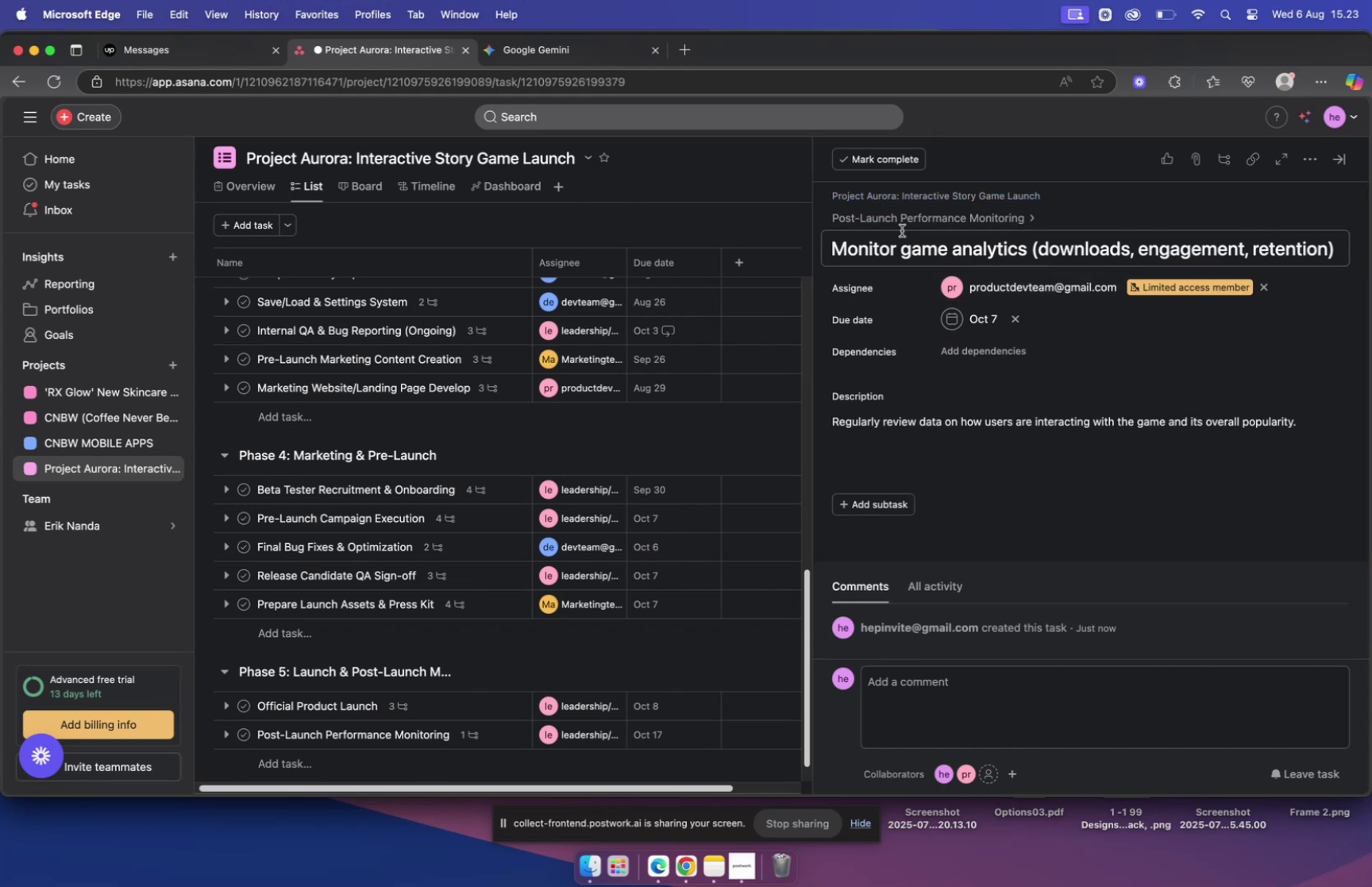 
left_click([901, 219])
 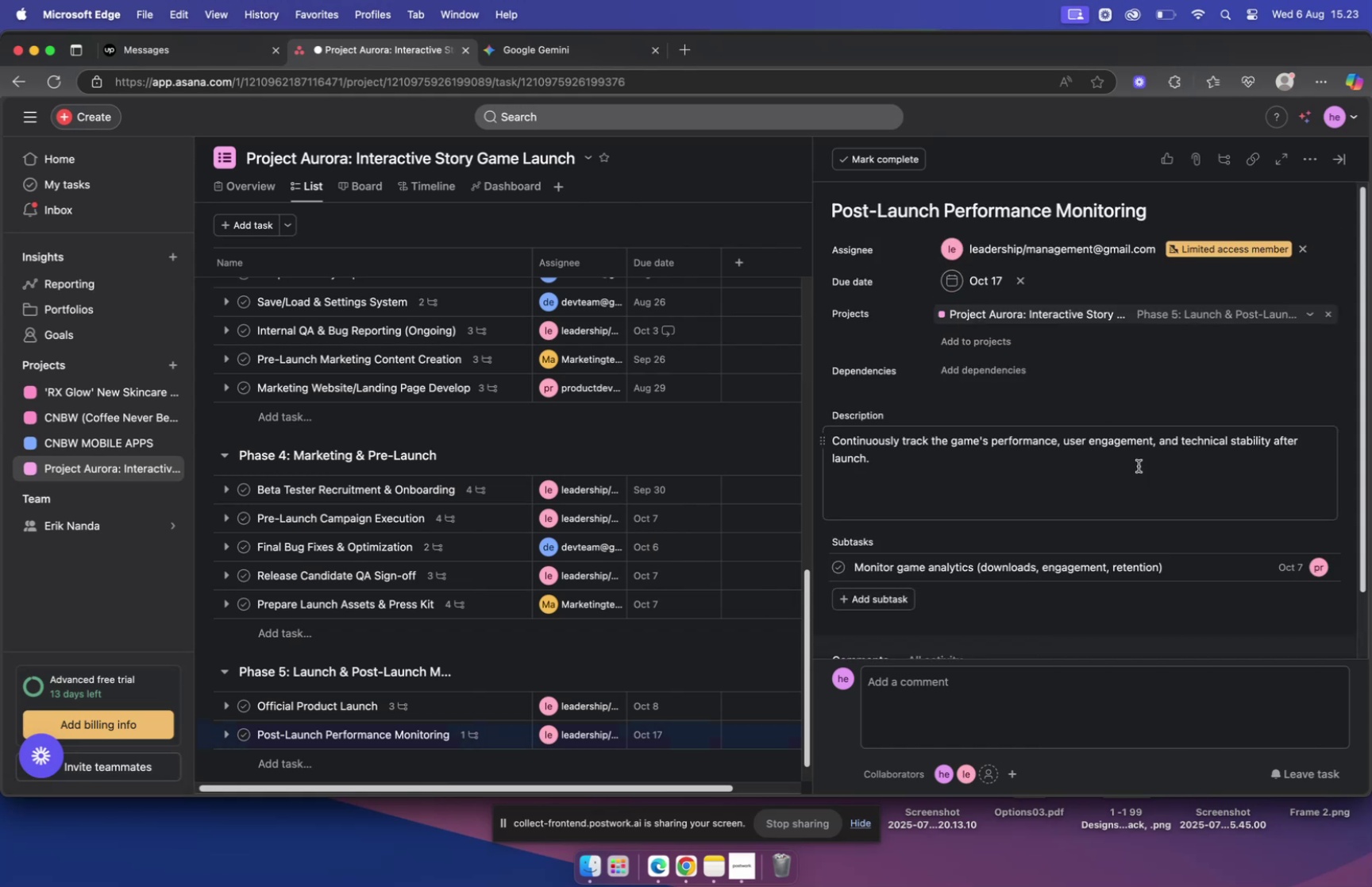 
scroll: coordinate [1124, 457], scroll_direction: down, amount: 2.0
 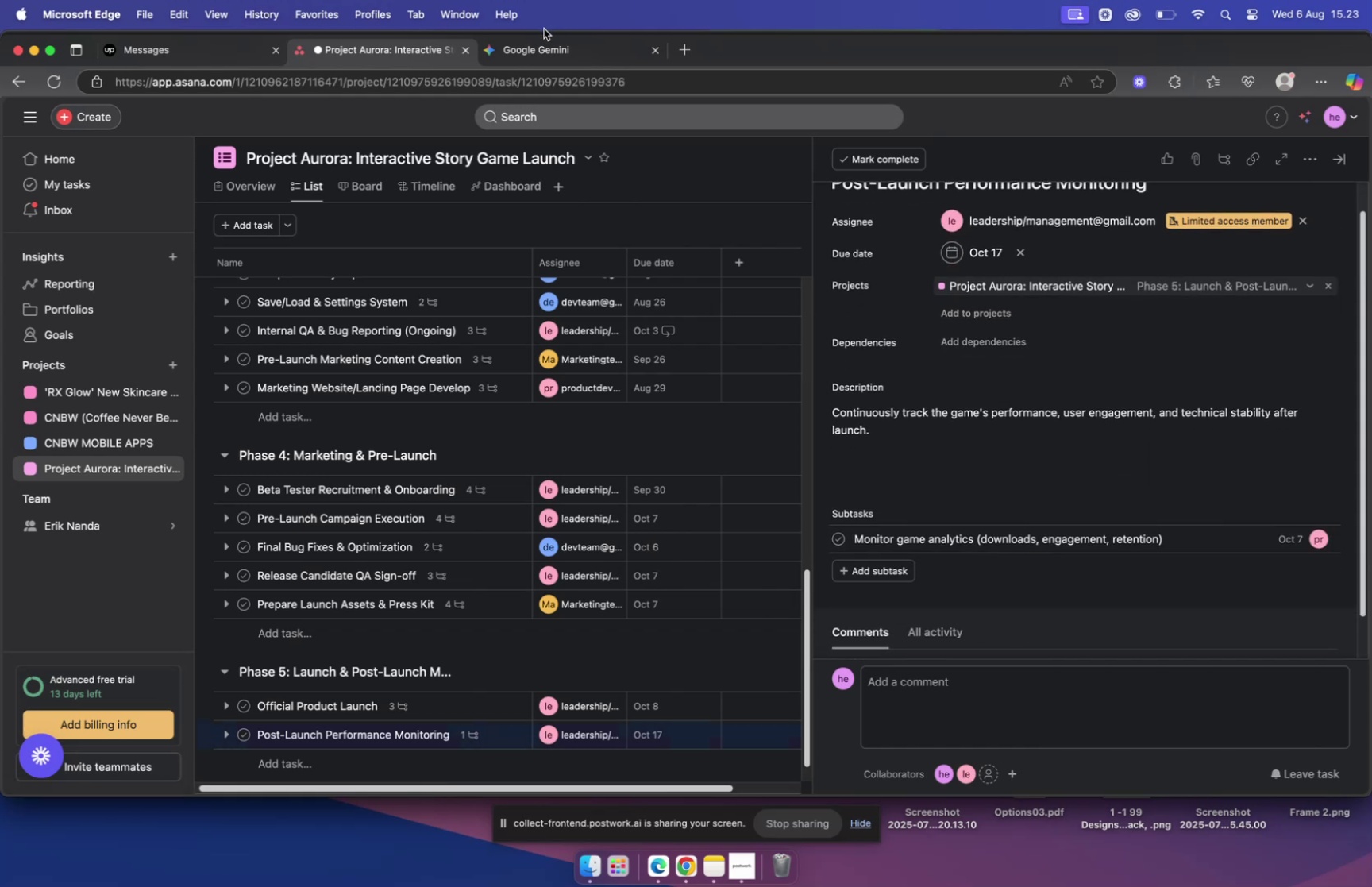 
left_click([537, 64])
 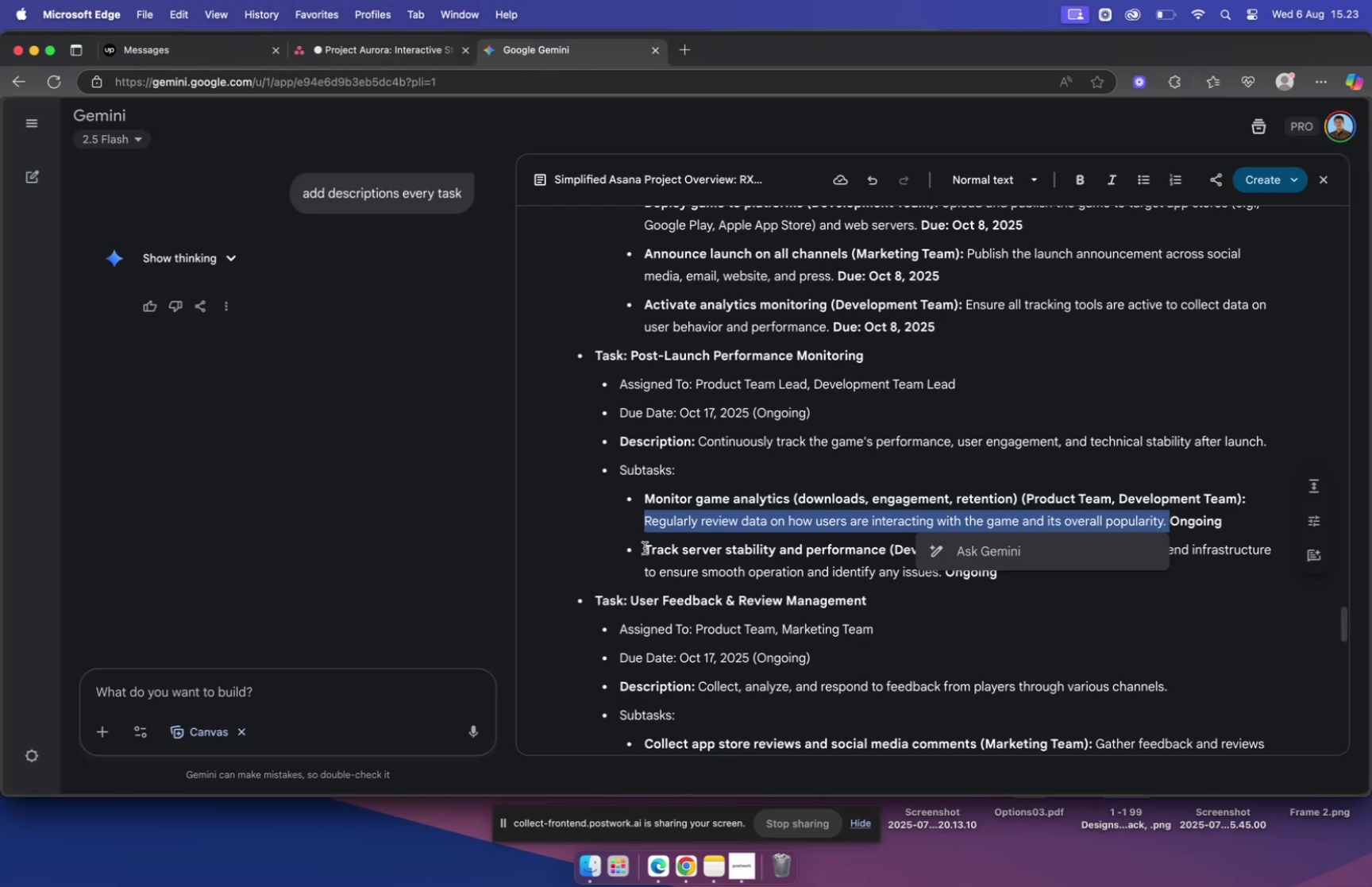 
left_click_drag(start_coordinate=[645, 547], to_coordinate=[886, 547])
 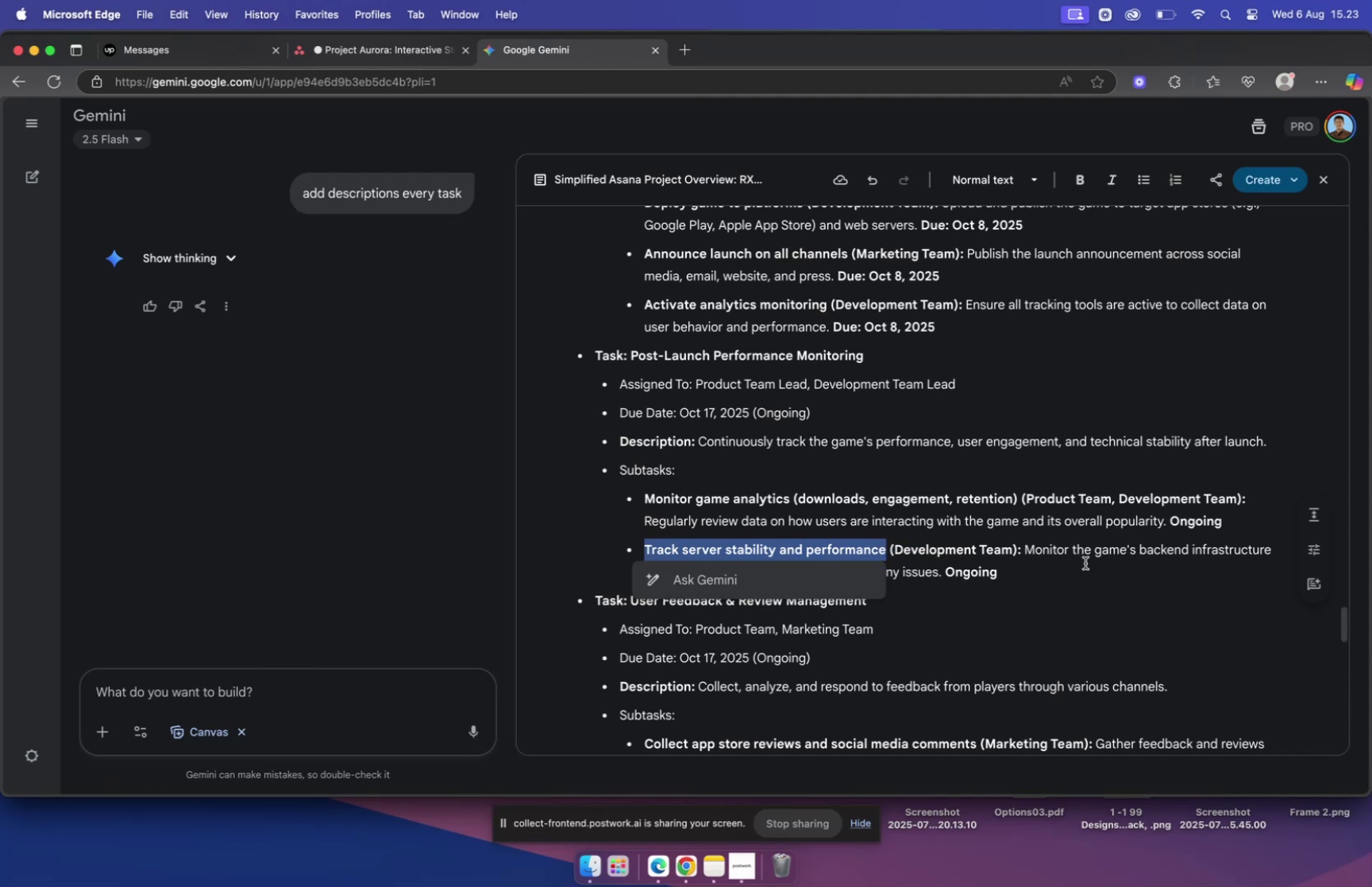 
key(Meta+C)
 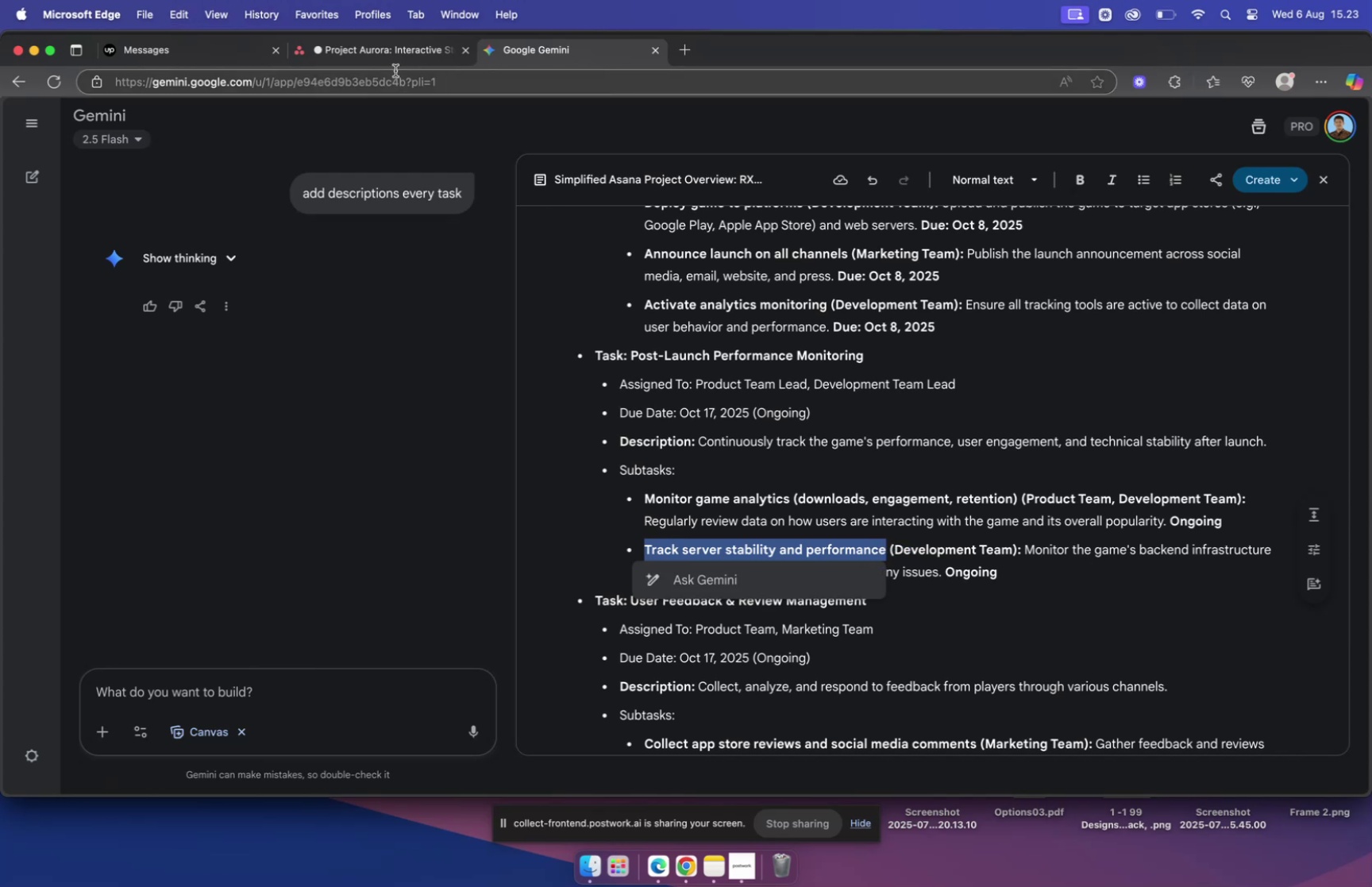 
left_click([389, 57])
 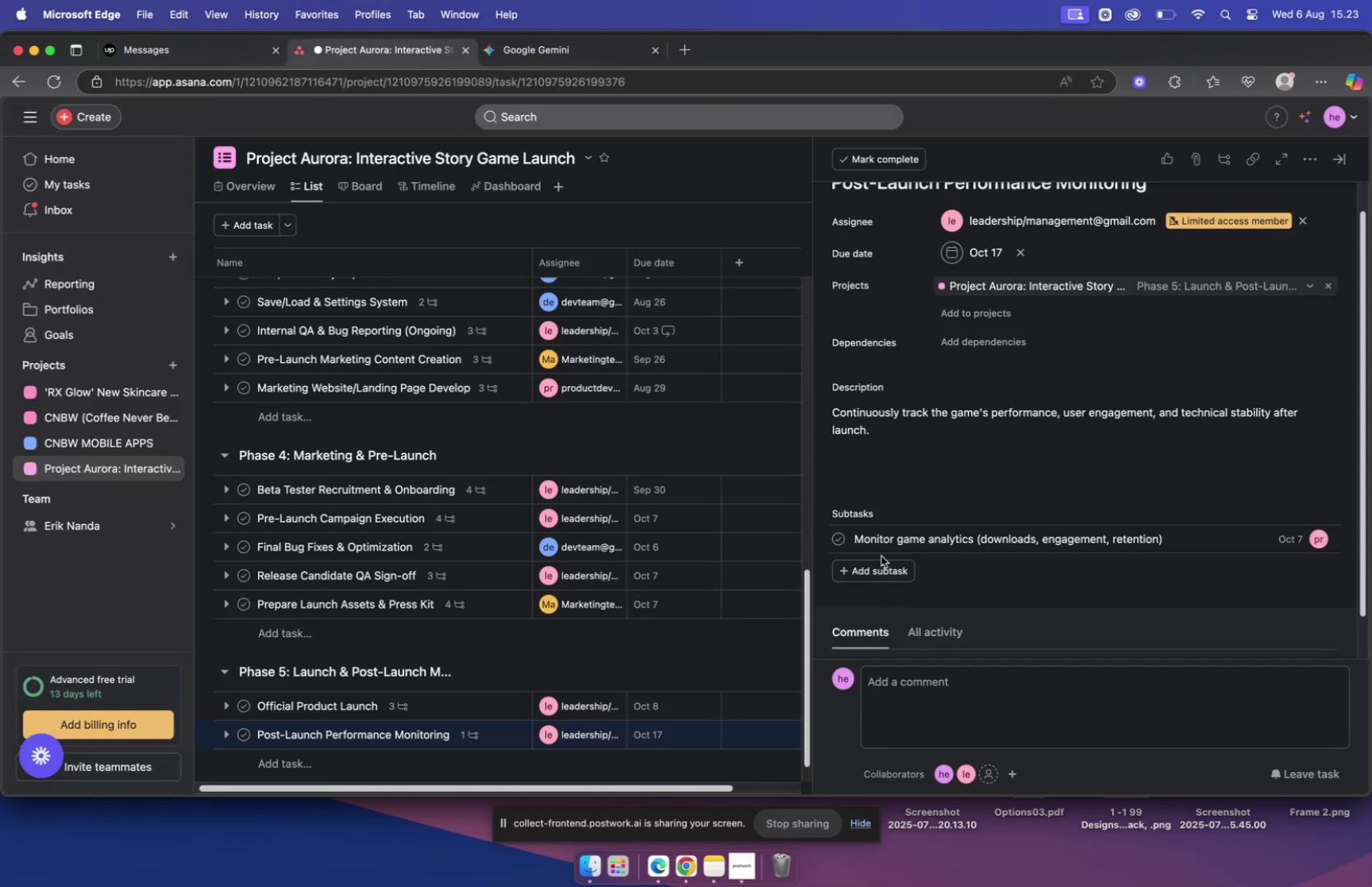 
left_click([879, 565])
 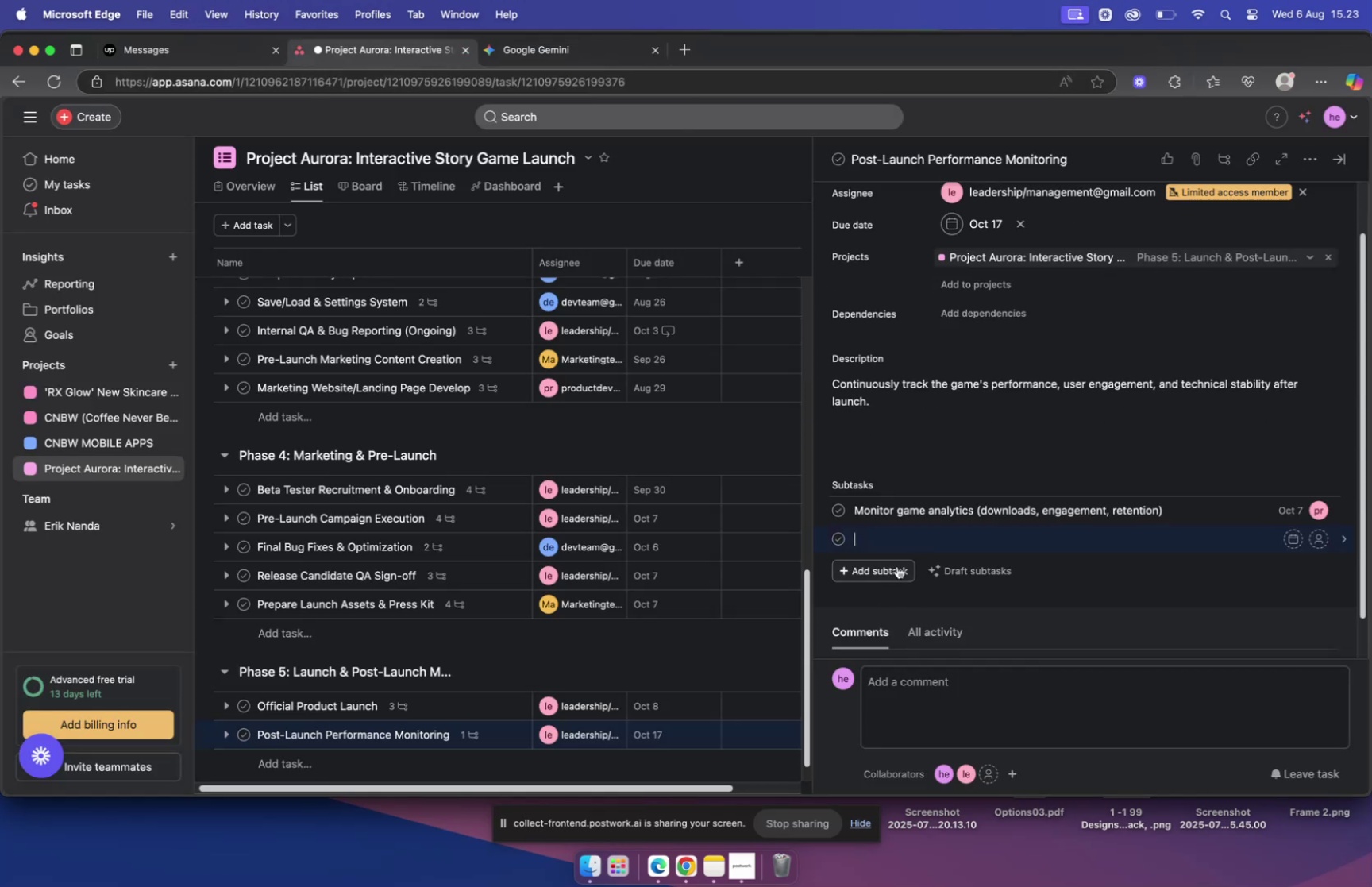 
key(Meta+V)
 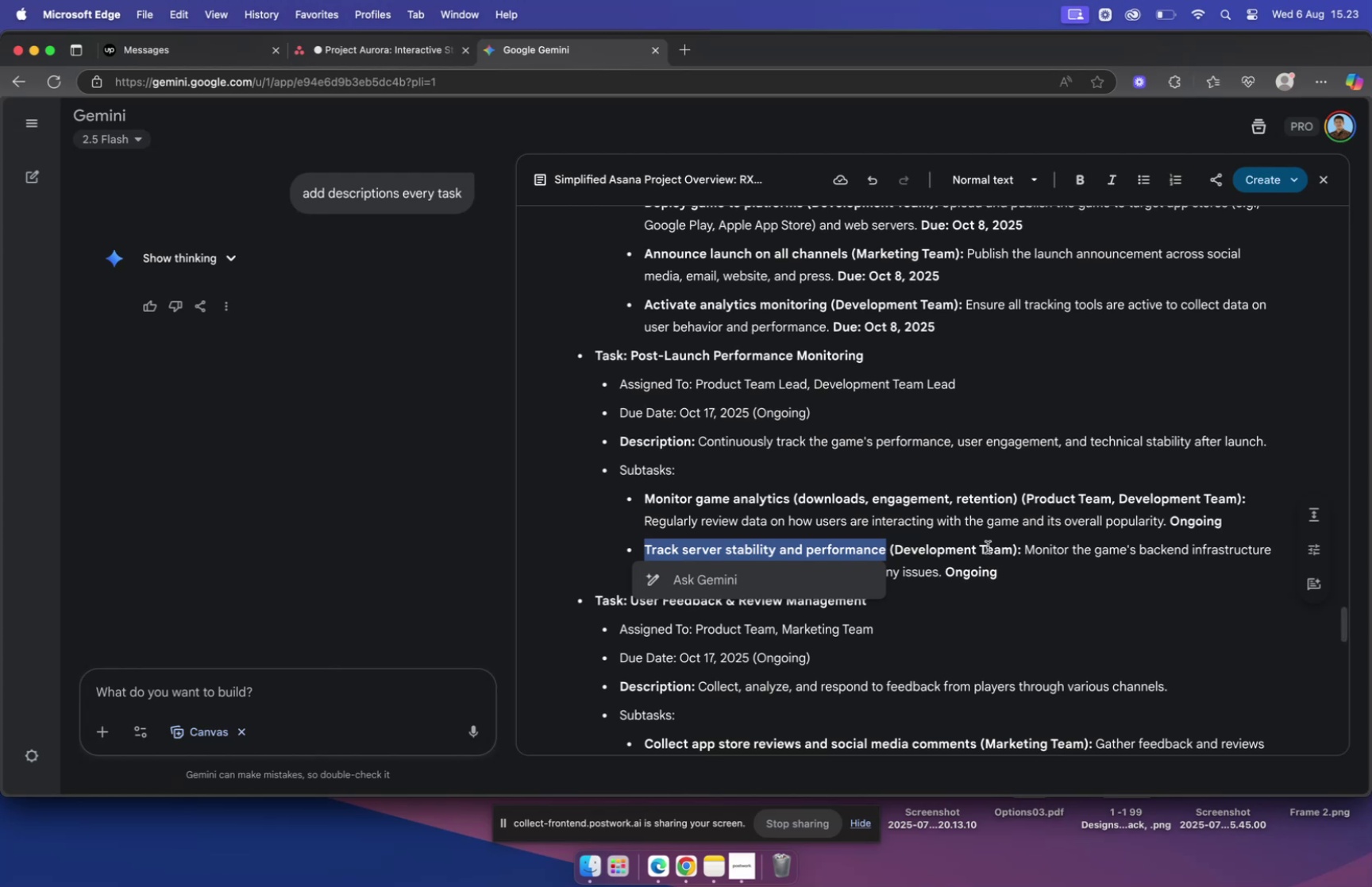 
wait(7.37)
 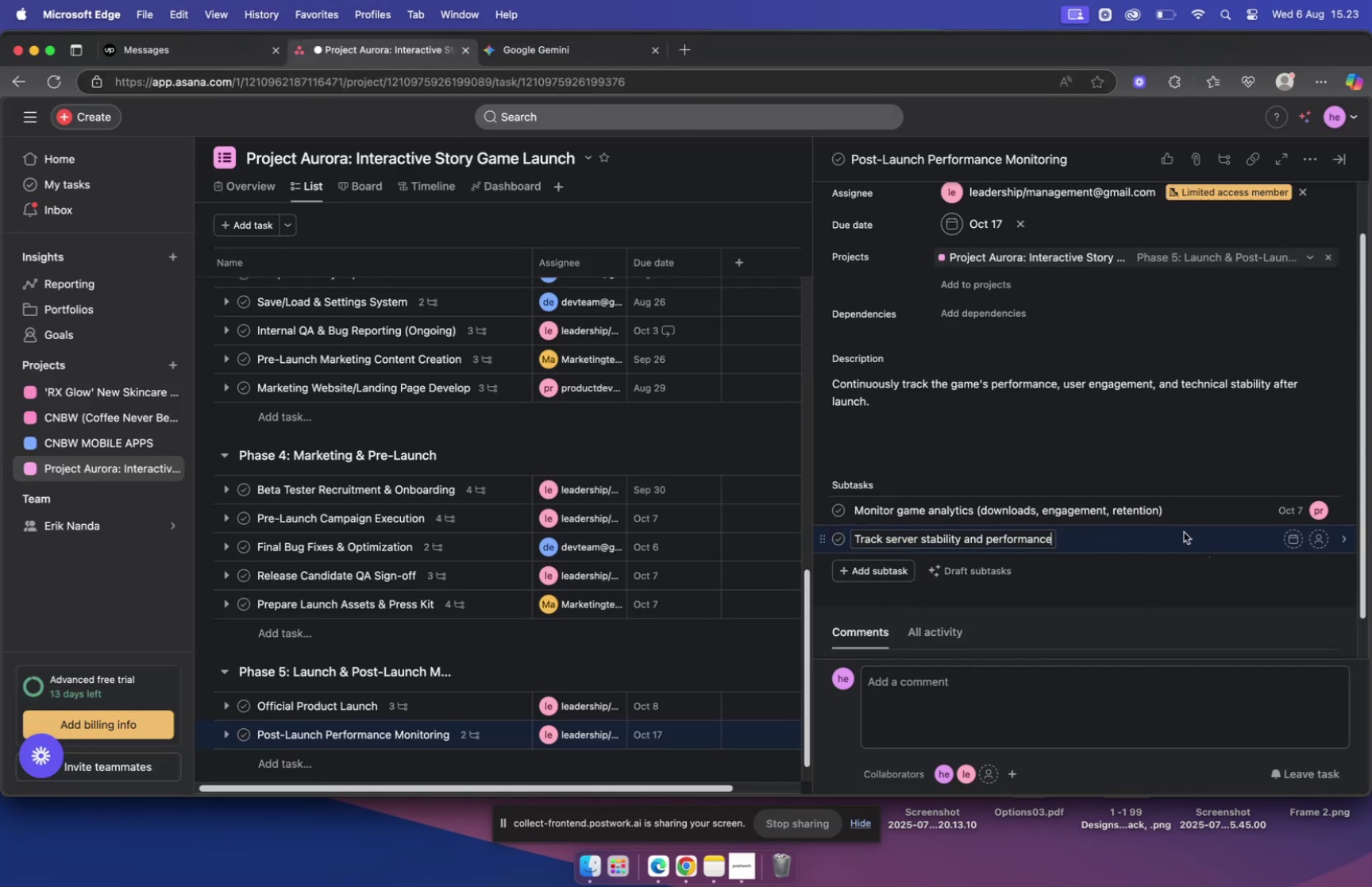 
left_click_drag(start_coordinate=[1027, 550], to_coordinate=[937, 571])
 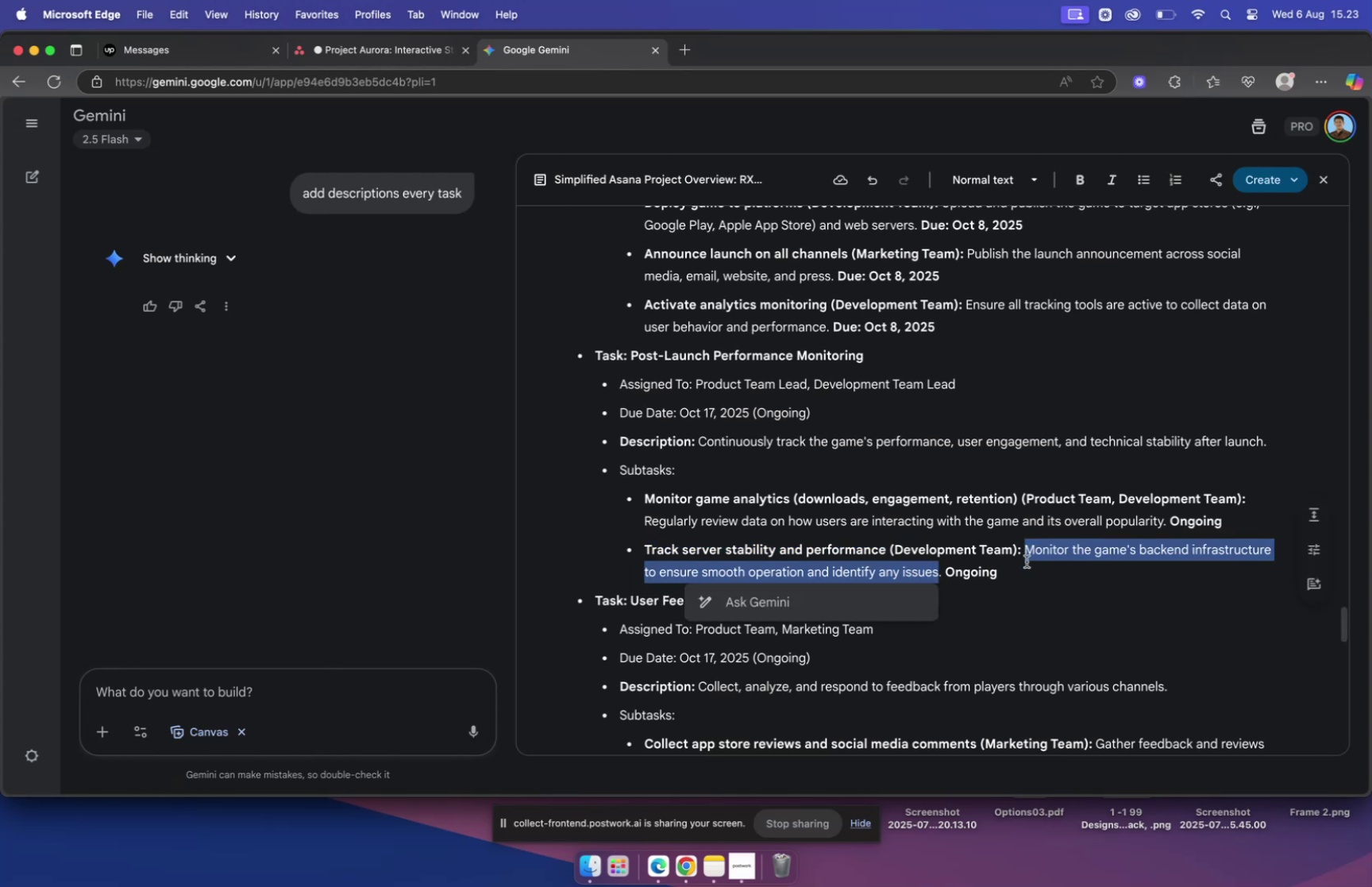 
key(Meta+C)
 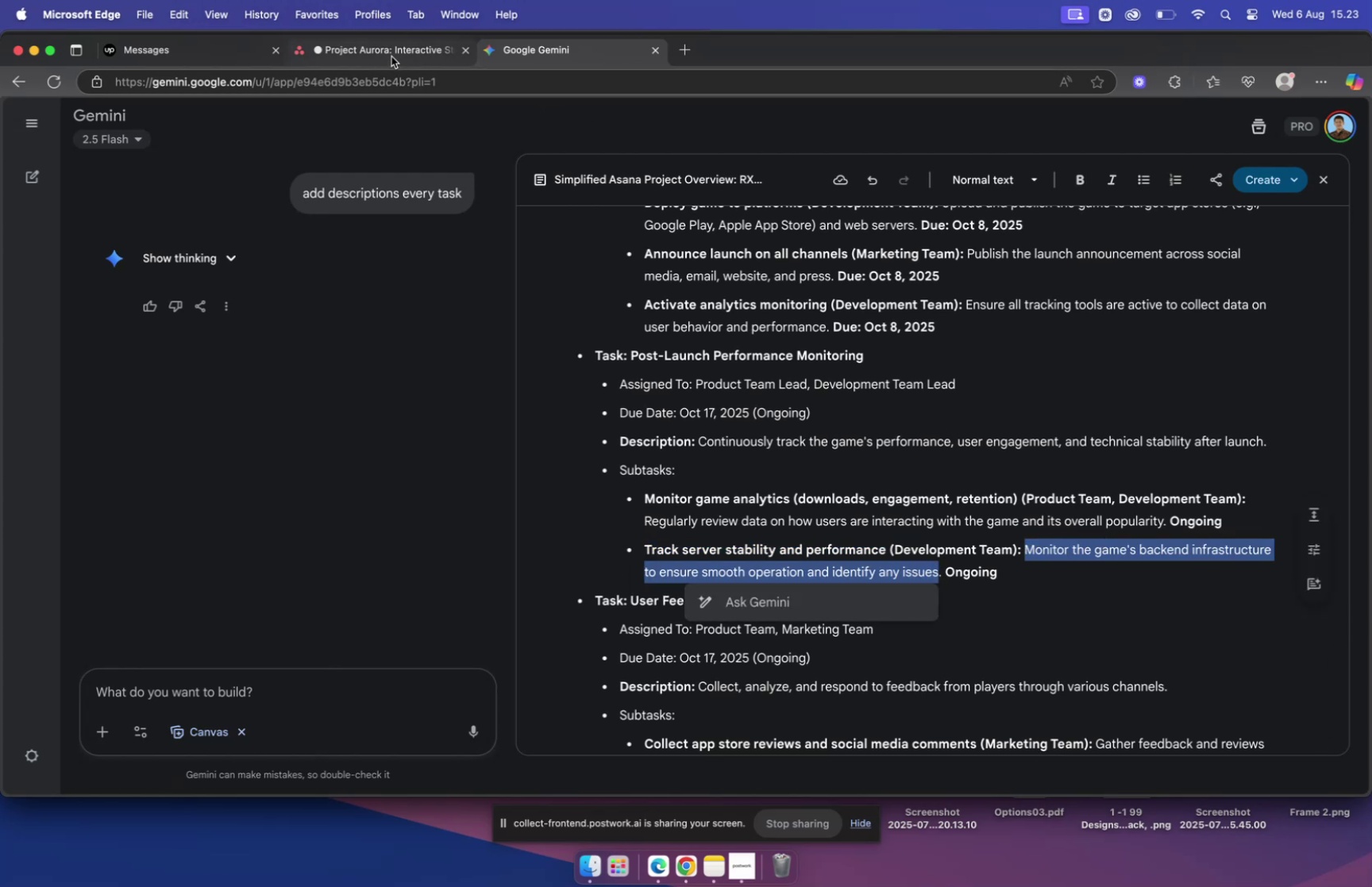 
left_click([391, 56])
 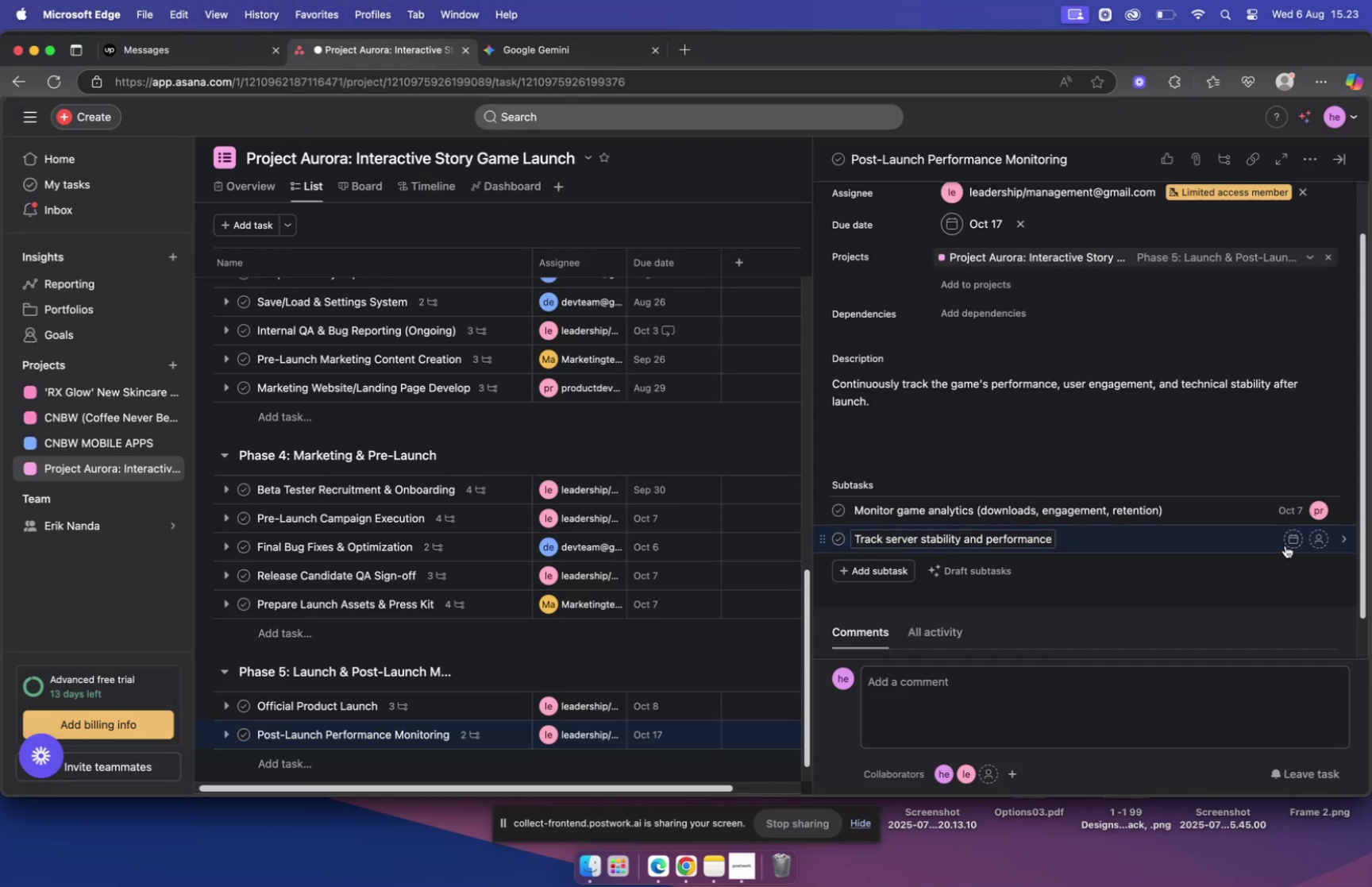 
left_click([1288, 542])
 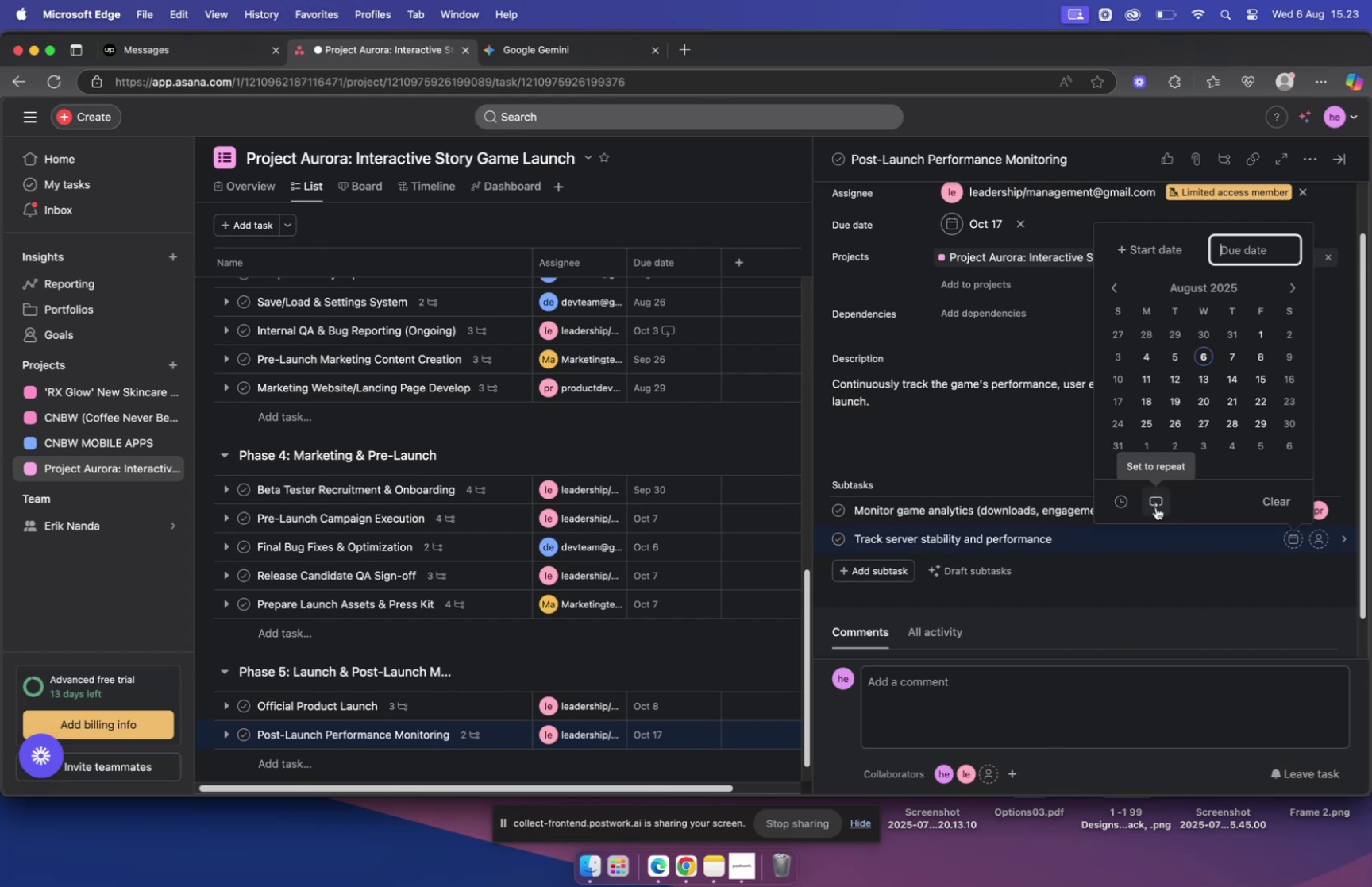 
left_click([1160, 503])
 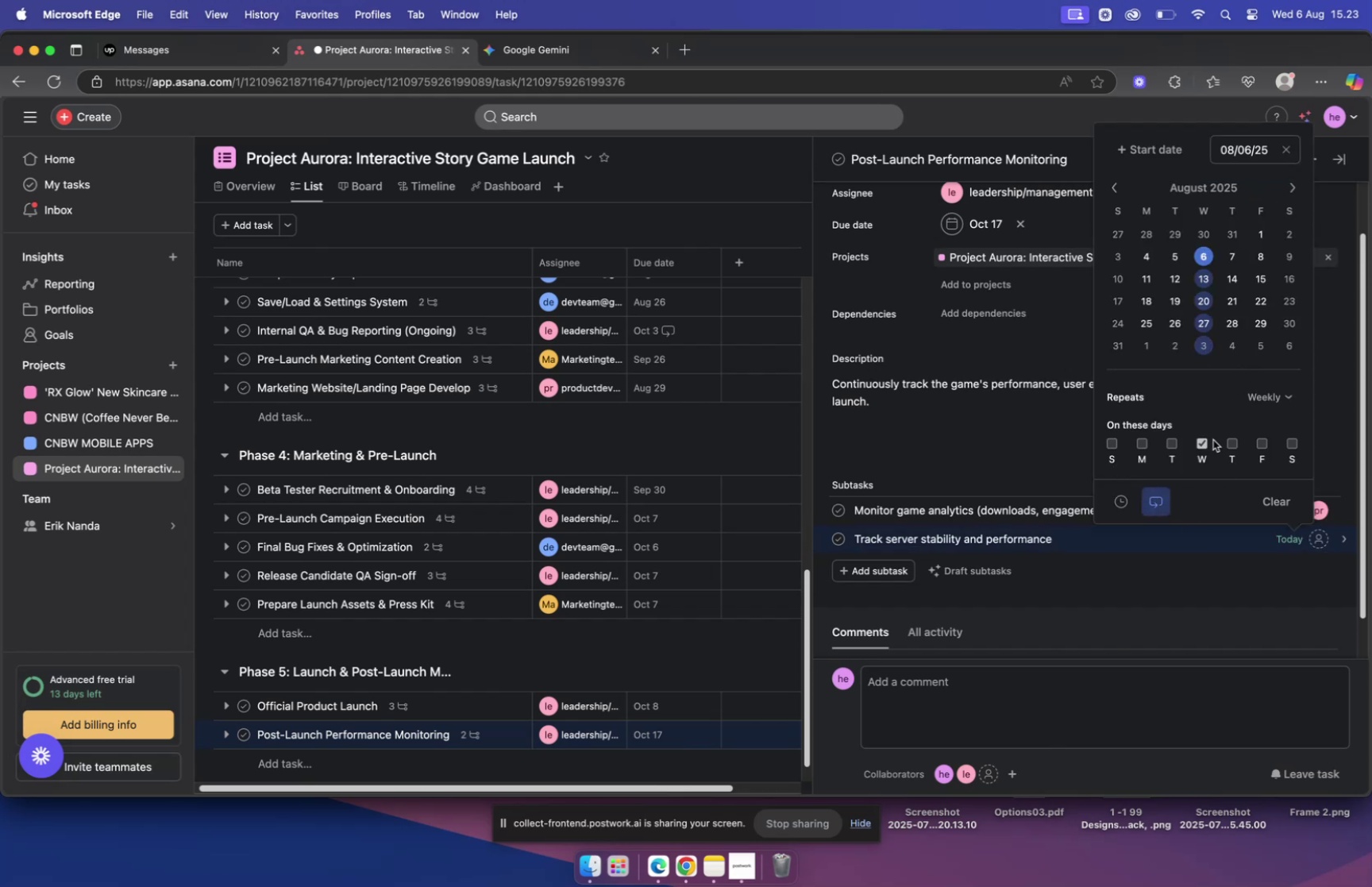 
left_click([1234, 442])
 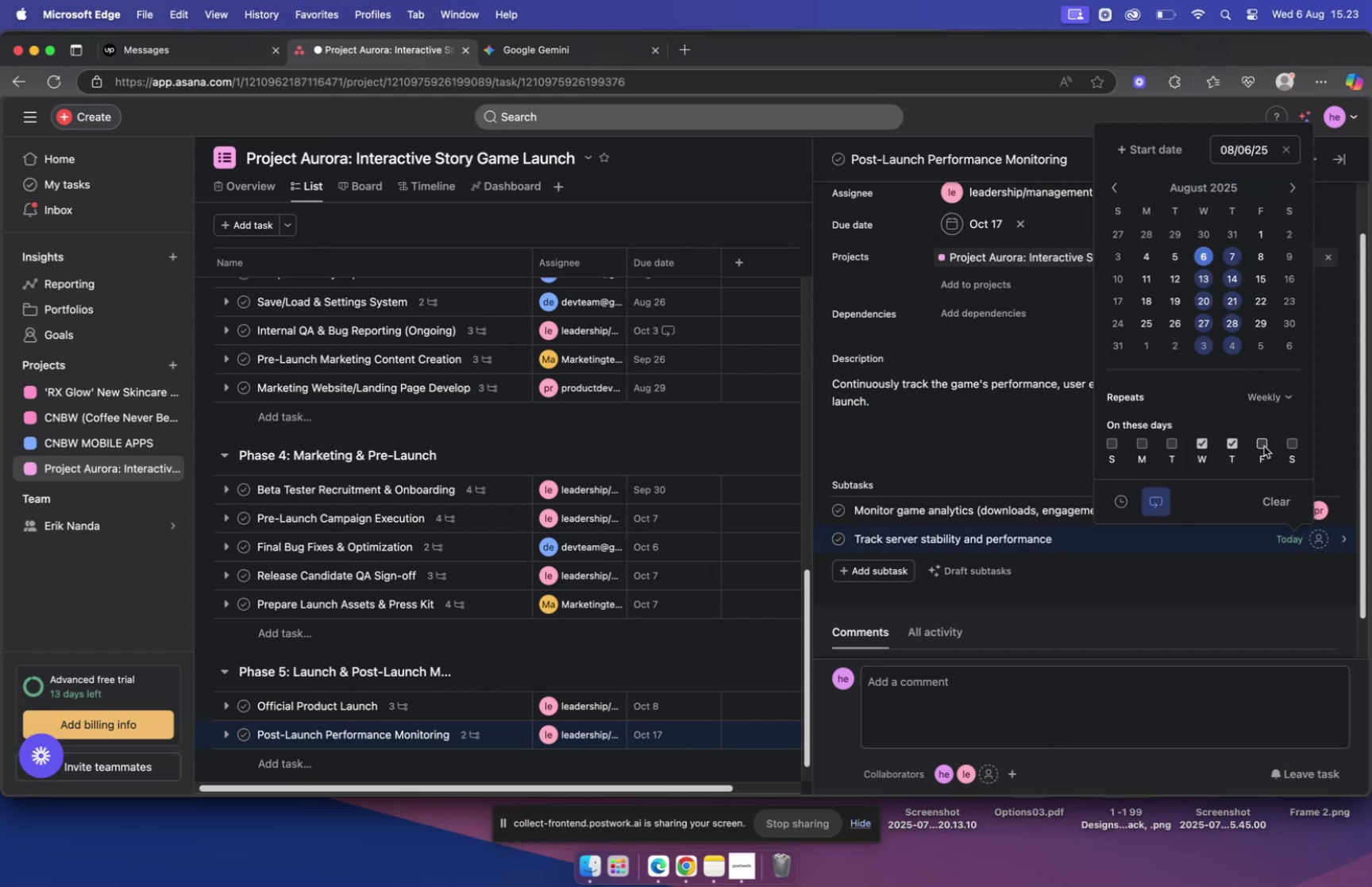 
double_click([1264, 445])
 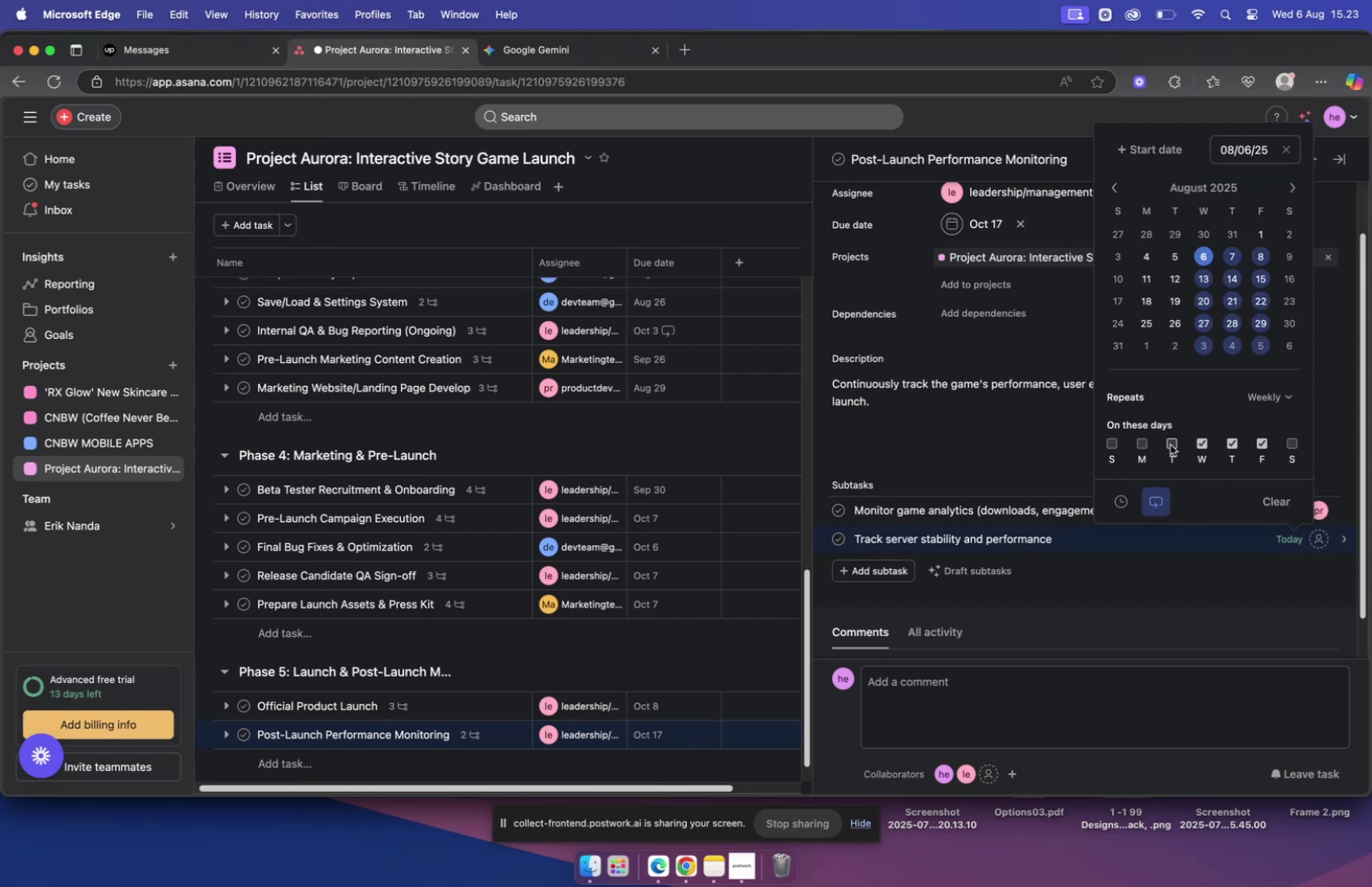 
left_click([1170, 443])
 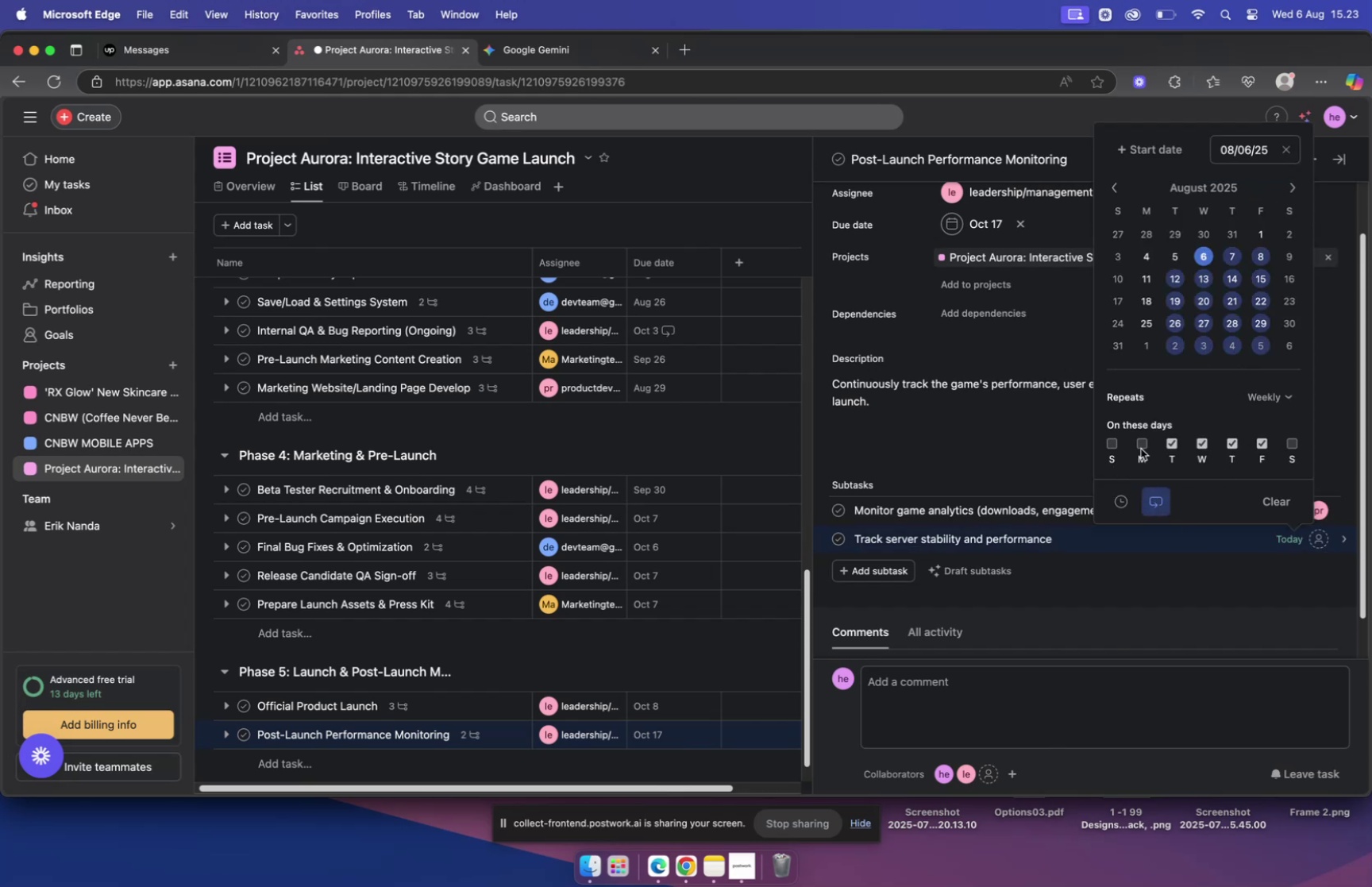 
left_click([1141, 445])
 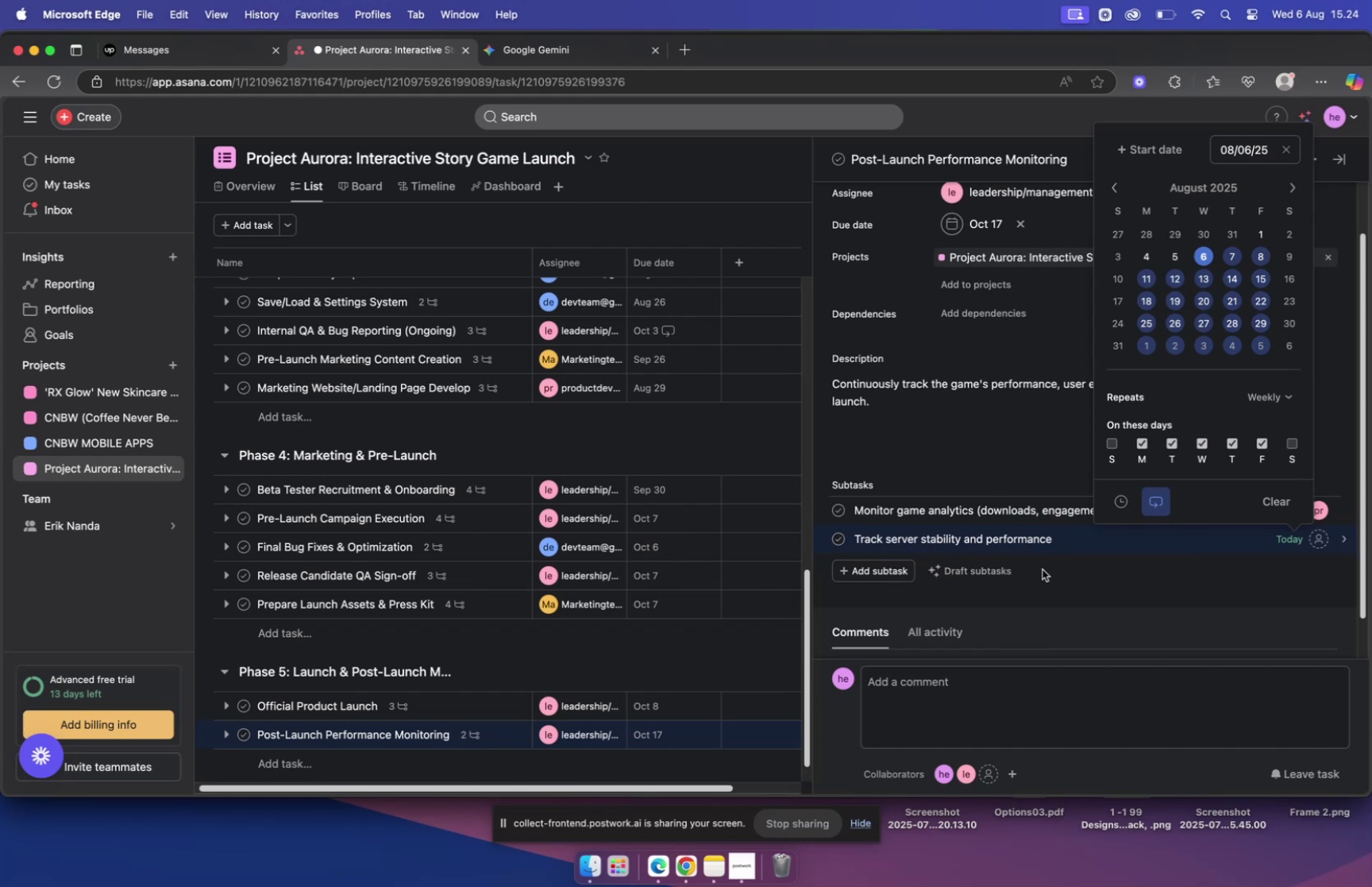 
wait(7.37)
 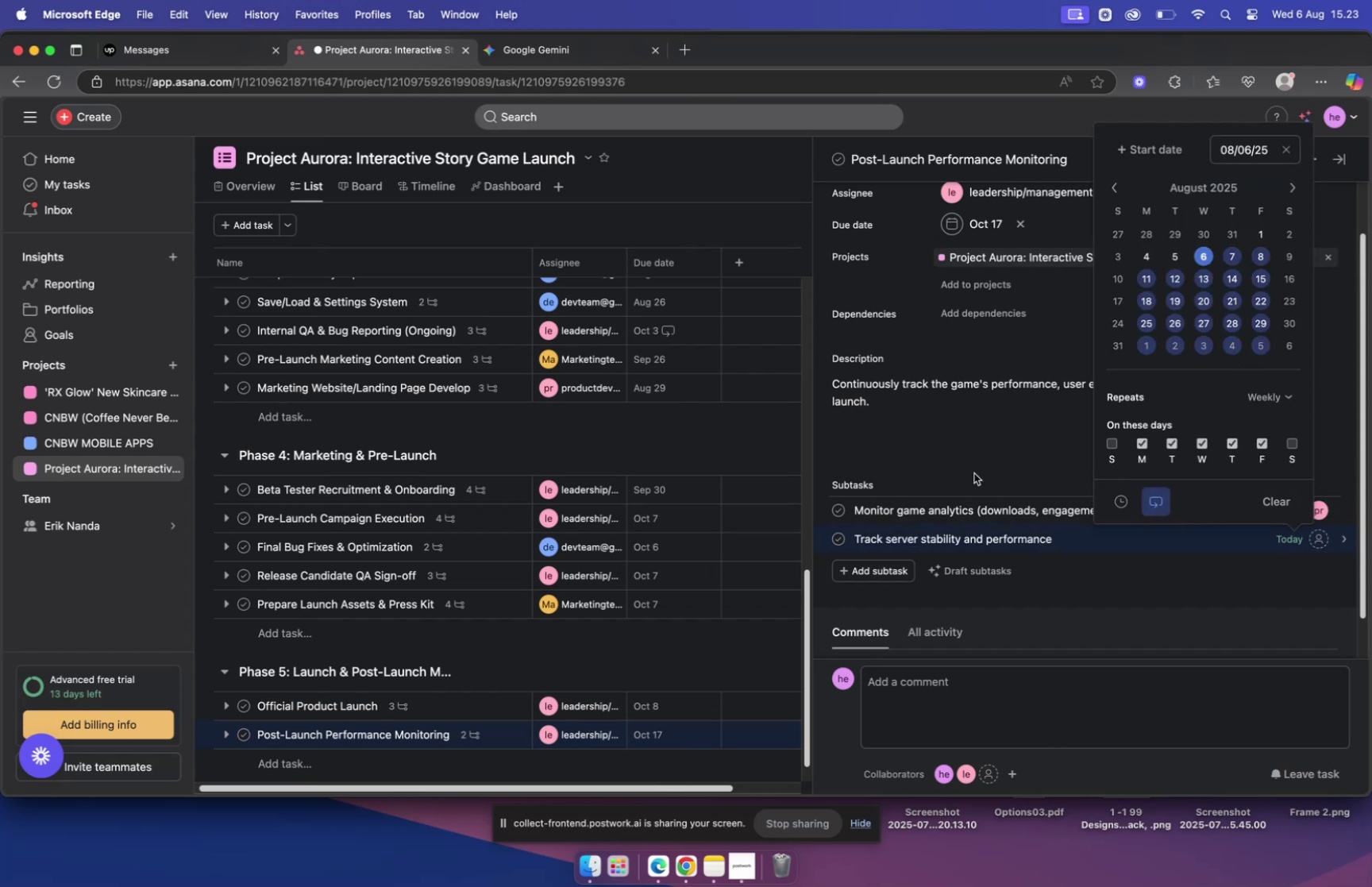 
left_click([1320, 539])
 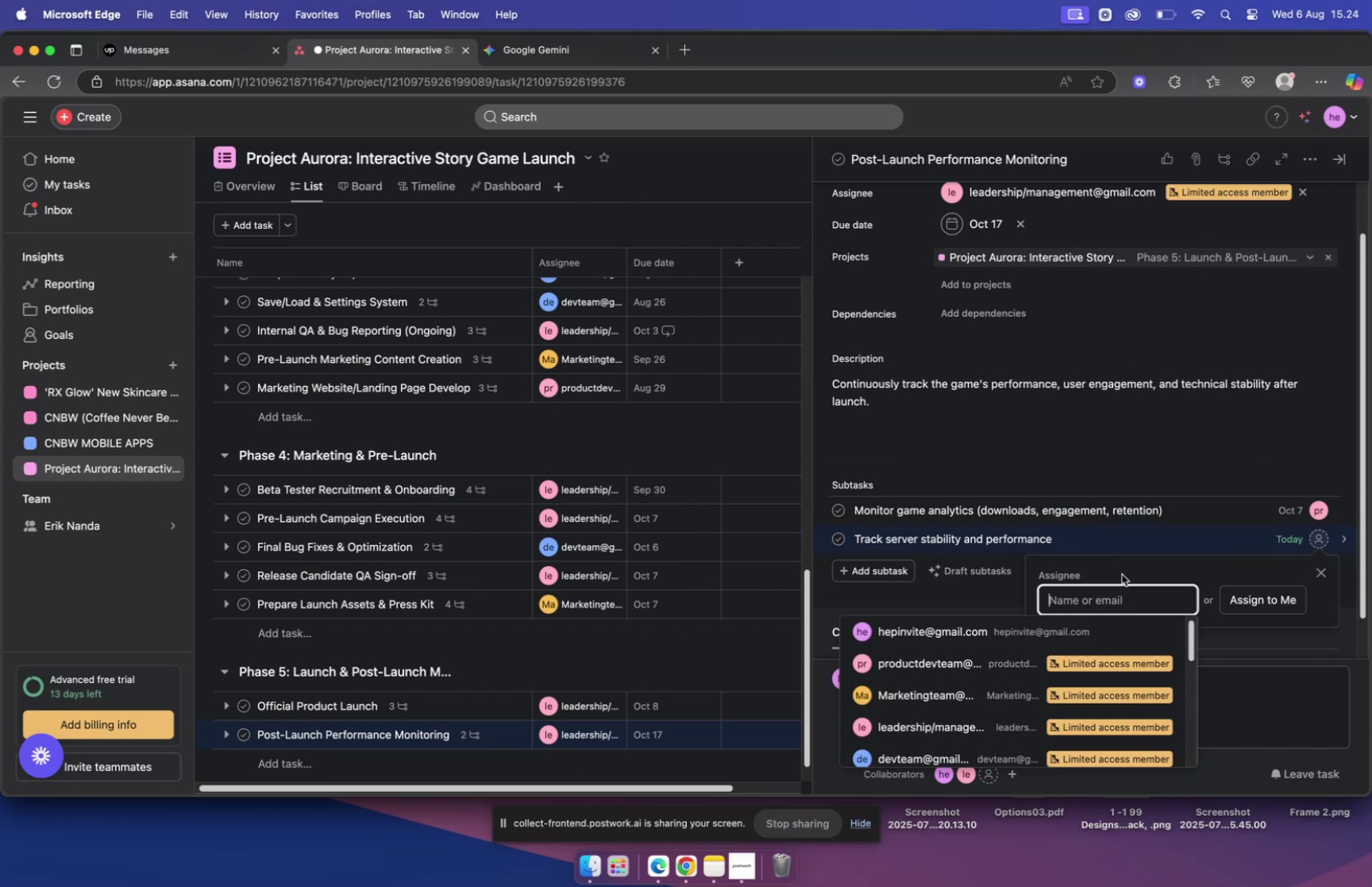 
type(dev)
 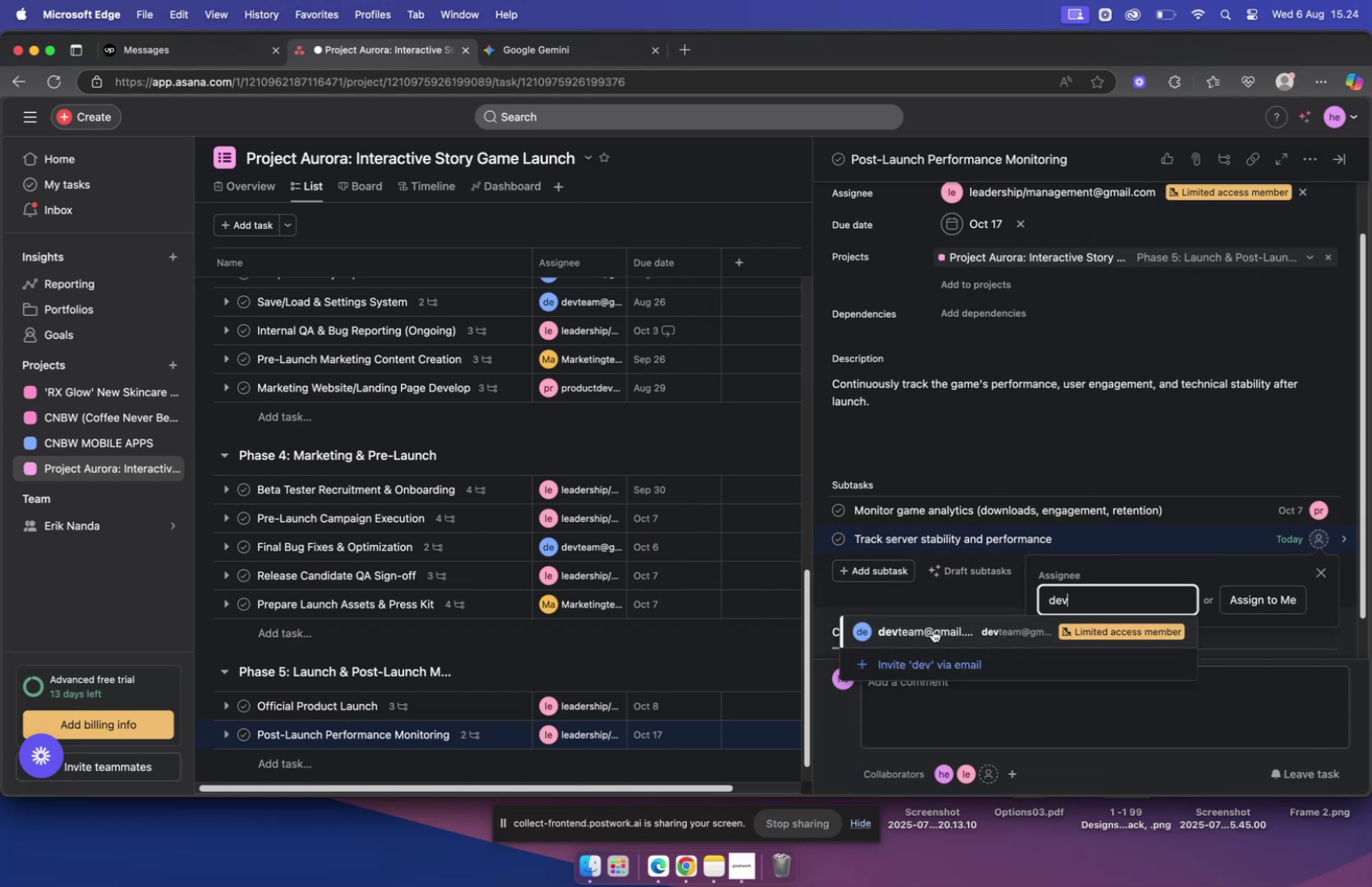 
left_click([921, 632])
 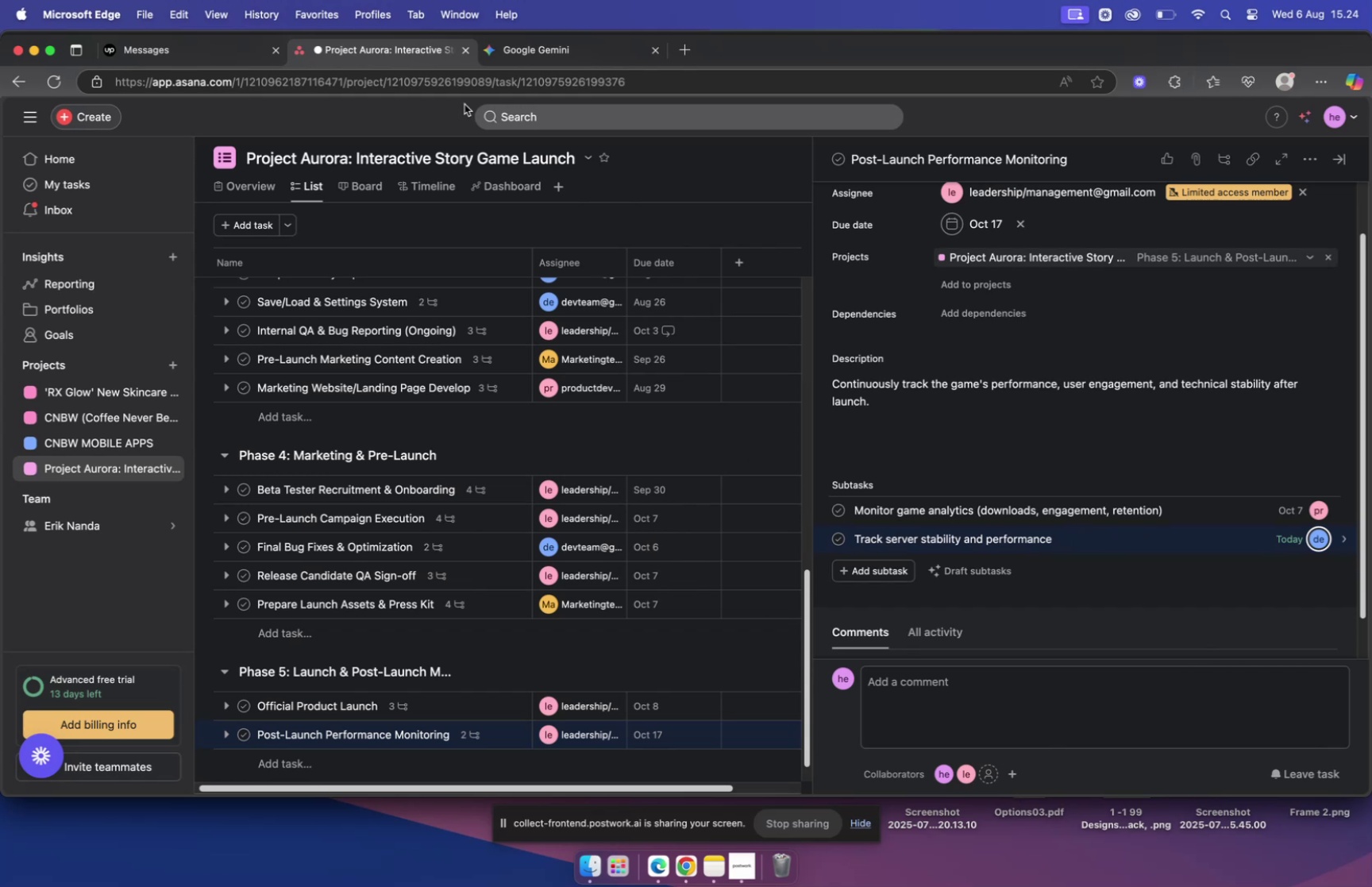 
left_click([523, 57])
 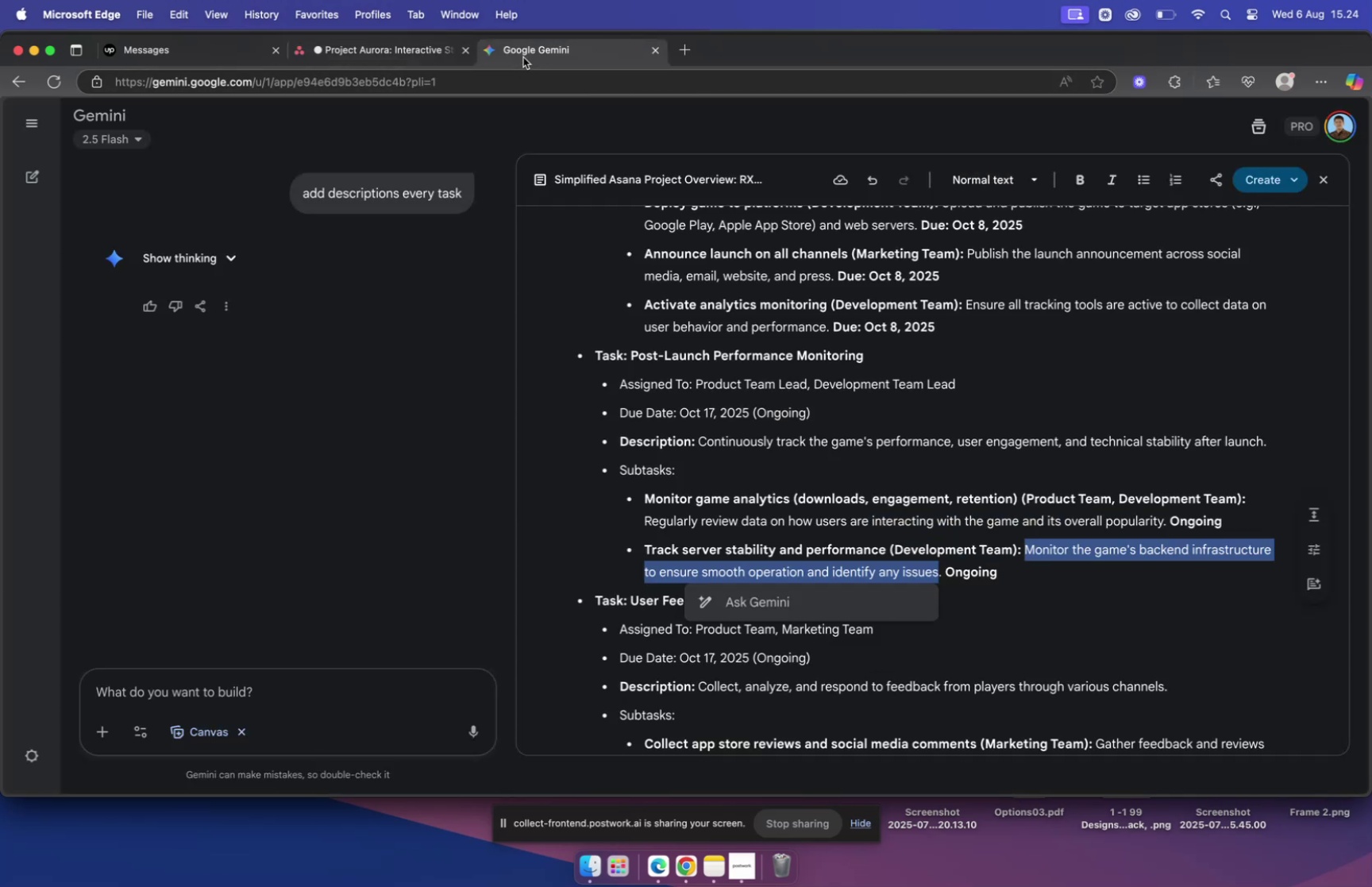 
scroll: coordinate [739, 413], scroll_direction: down, amount: 16.0
 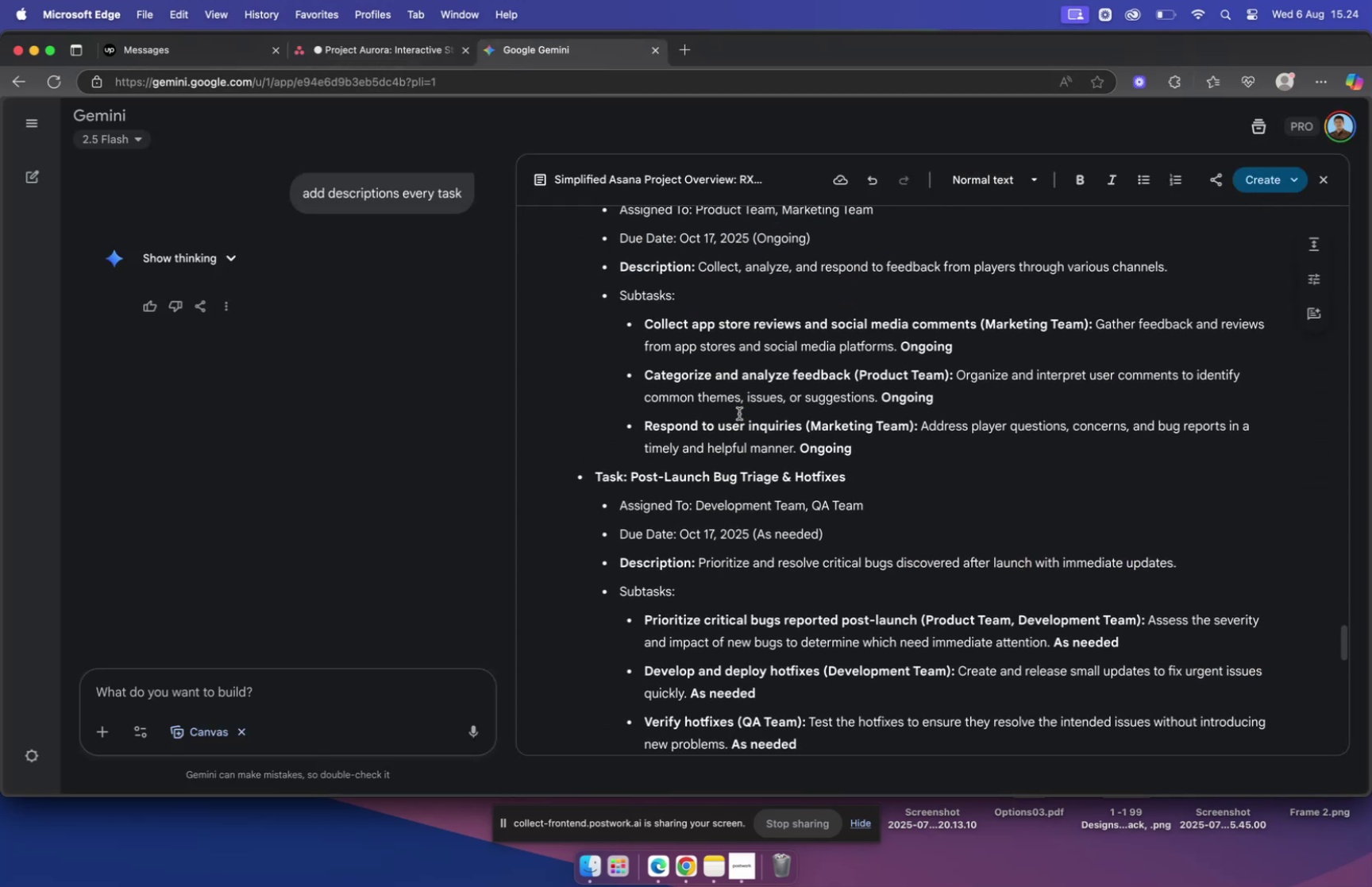 
scroll: coordinate [739, 413], scroll_direction: up, amount: 7.0
 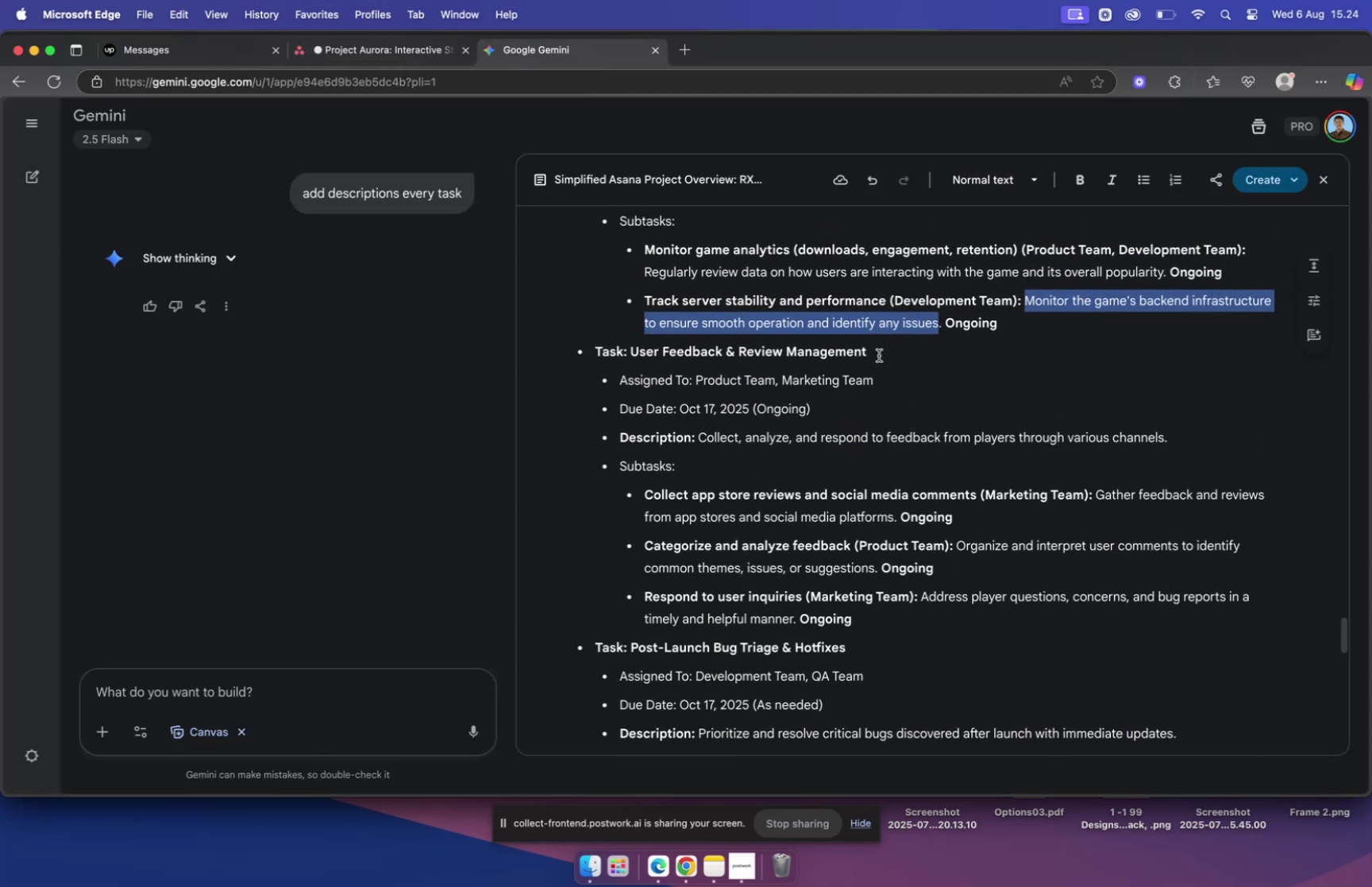 
left_click_drag(start_coordinate=[869, 349], to_coordinate=[634, 345])
 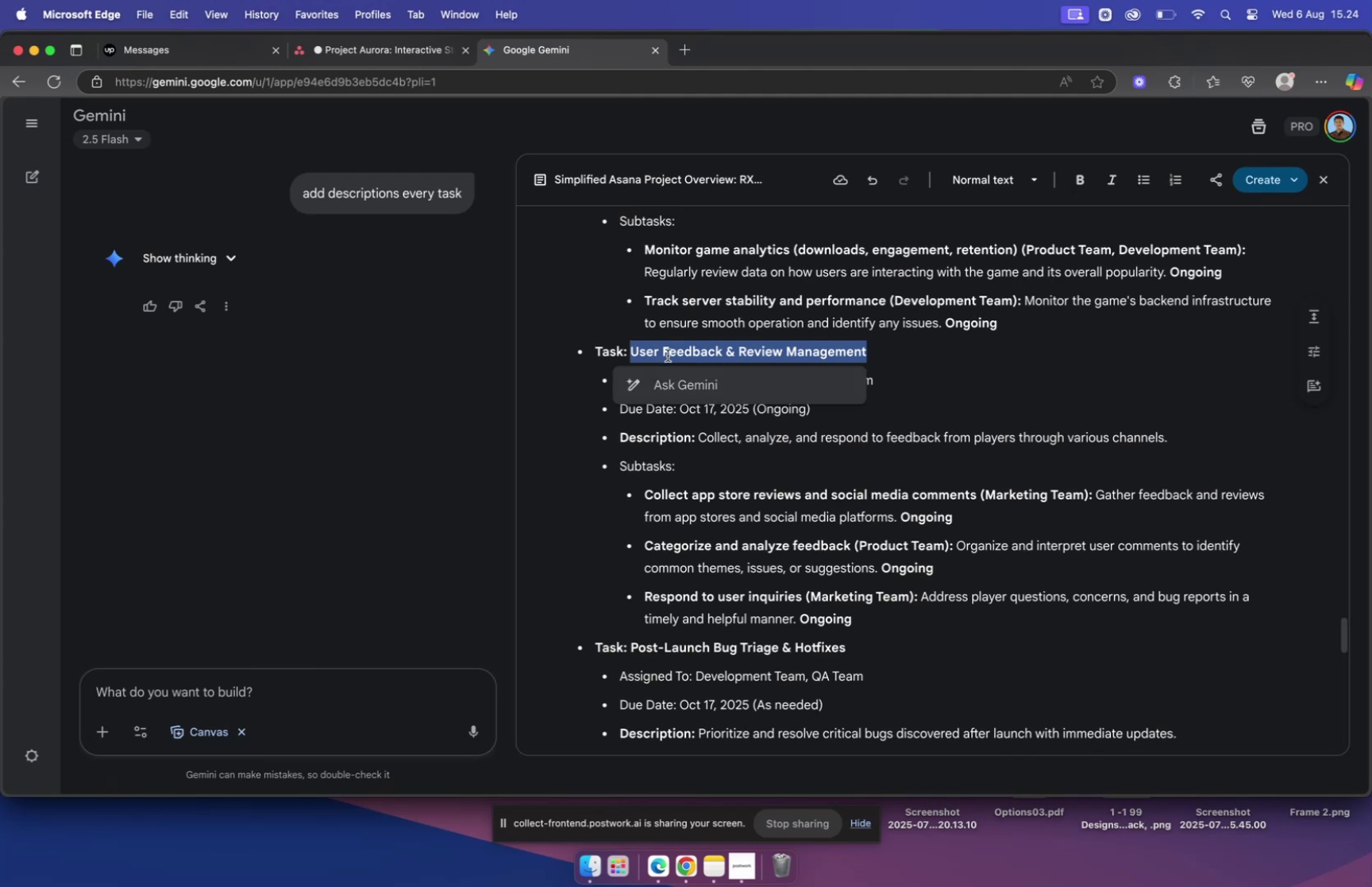 
key(Meta+C)
 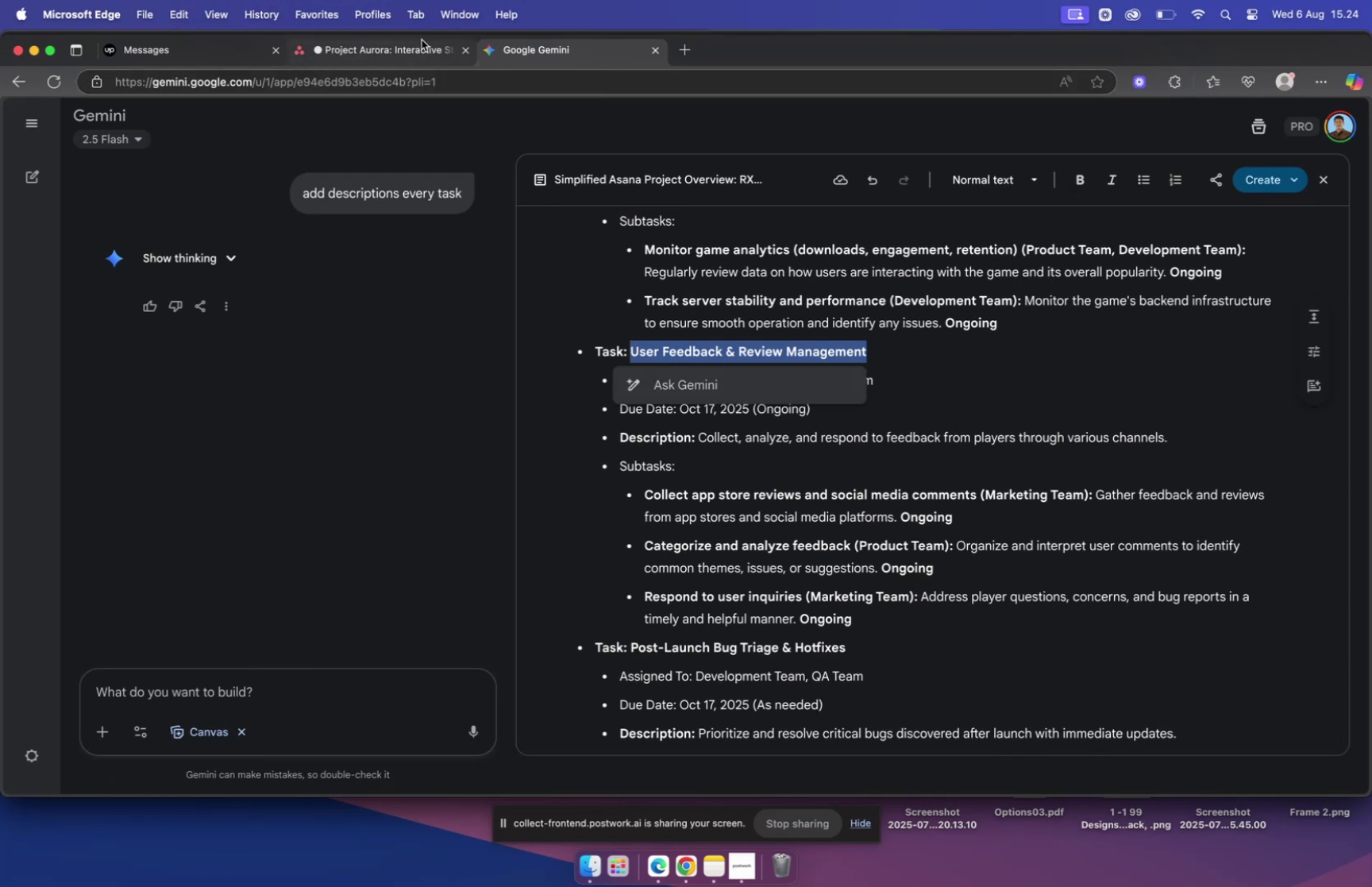 
left_click([399, 51])
 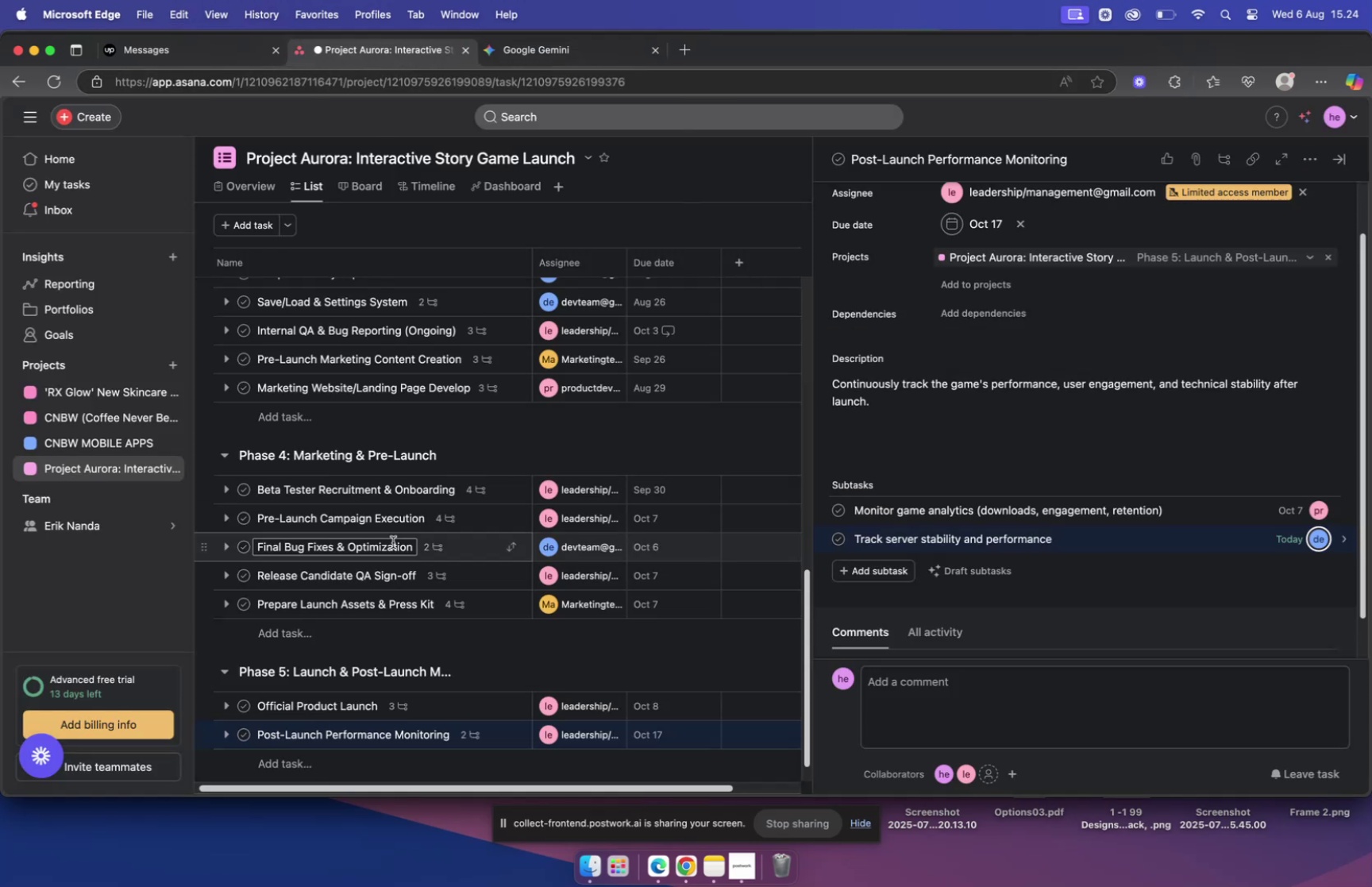 
scroll: coordinate [394, 545], scroll_direction: down, amount: 10.0
 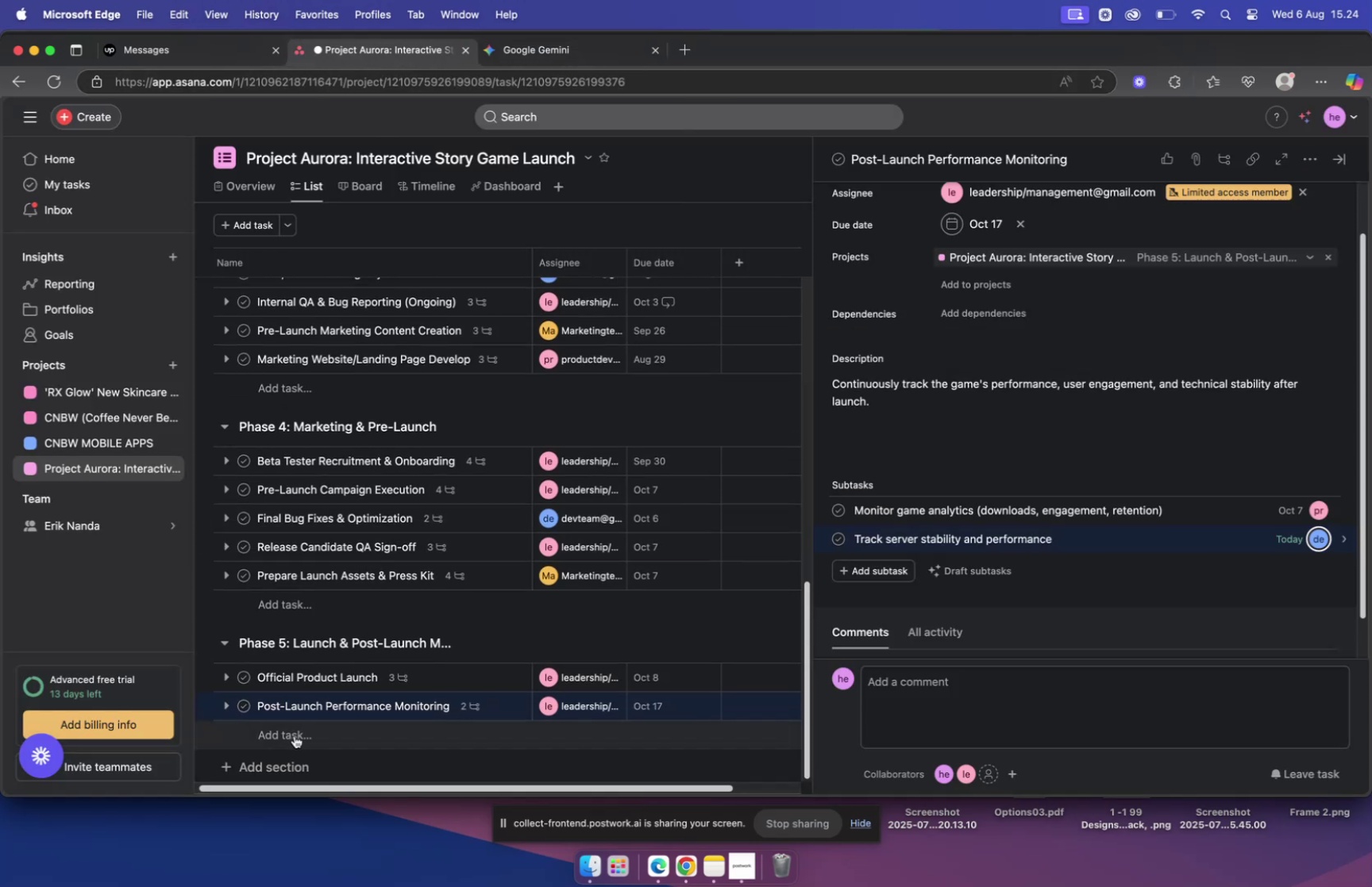 
left_click([295, 735])
 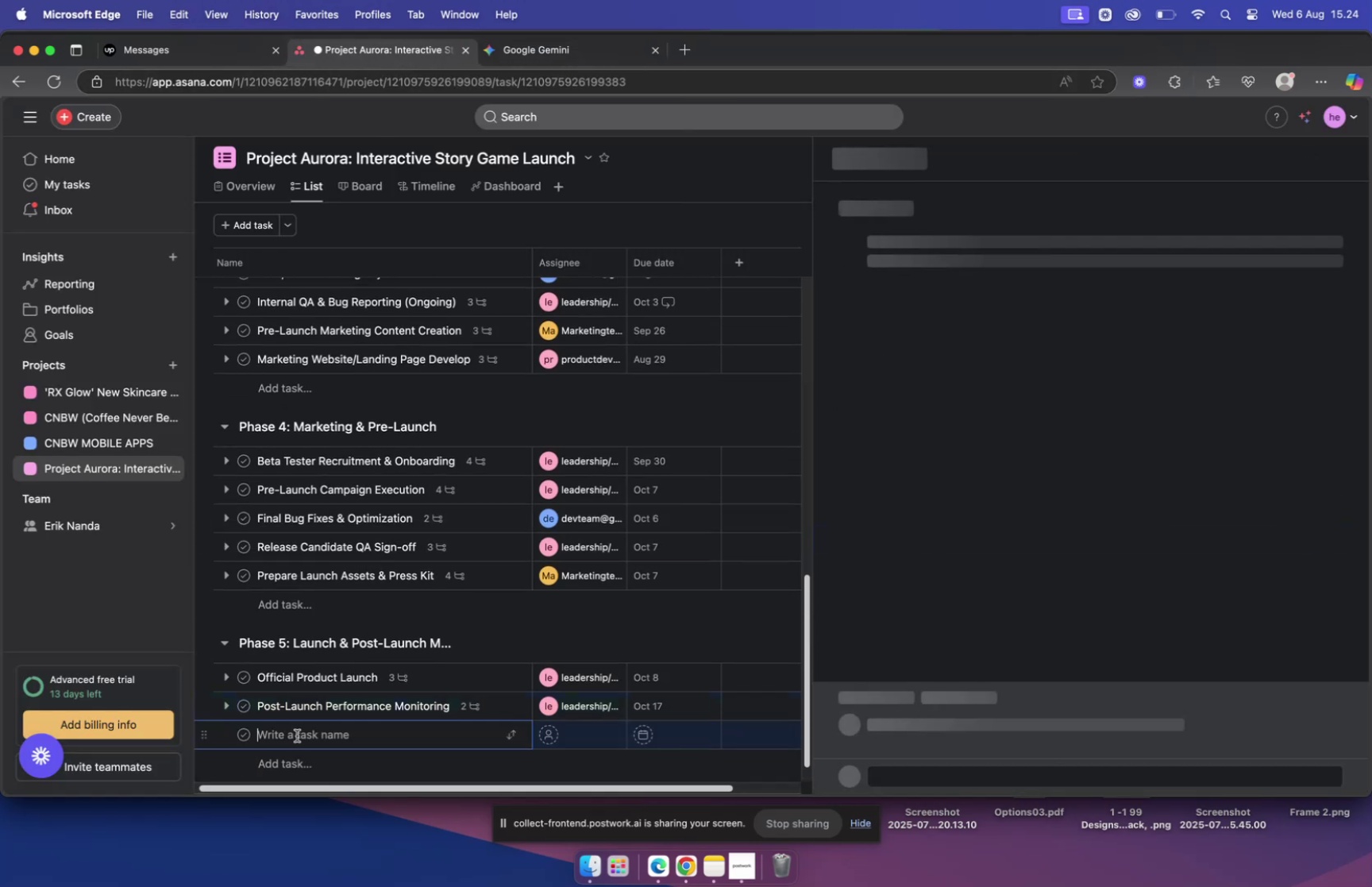 
key(Meta+V)
 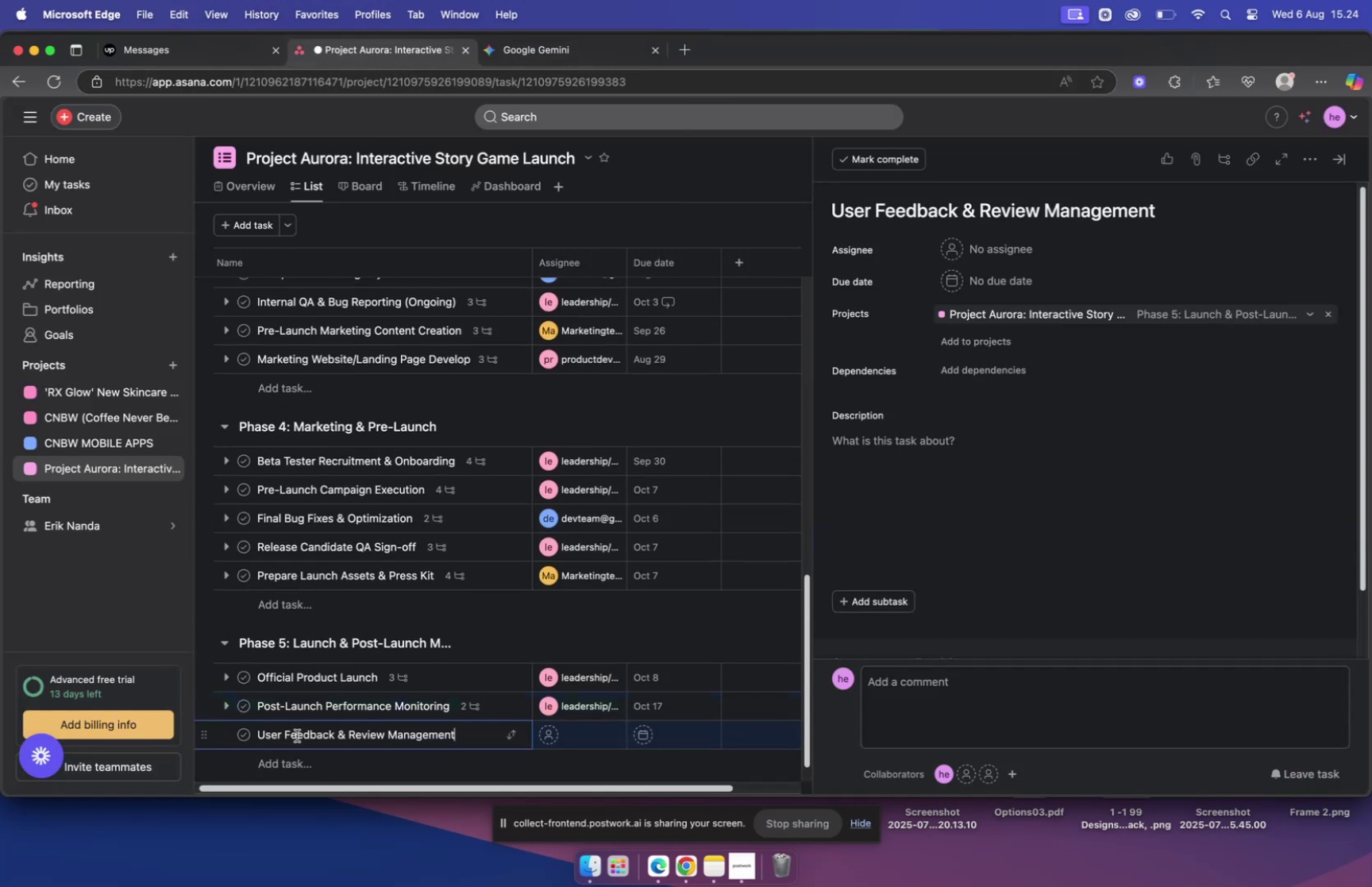 
wait(5.59)
 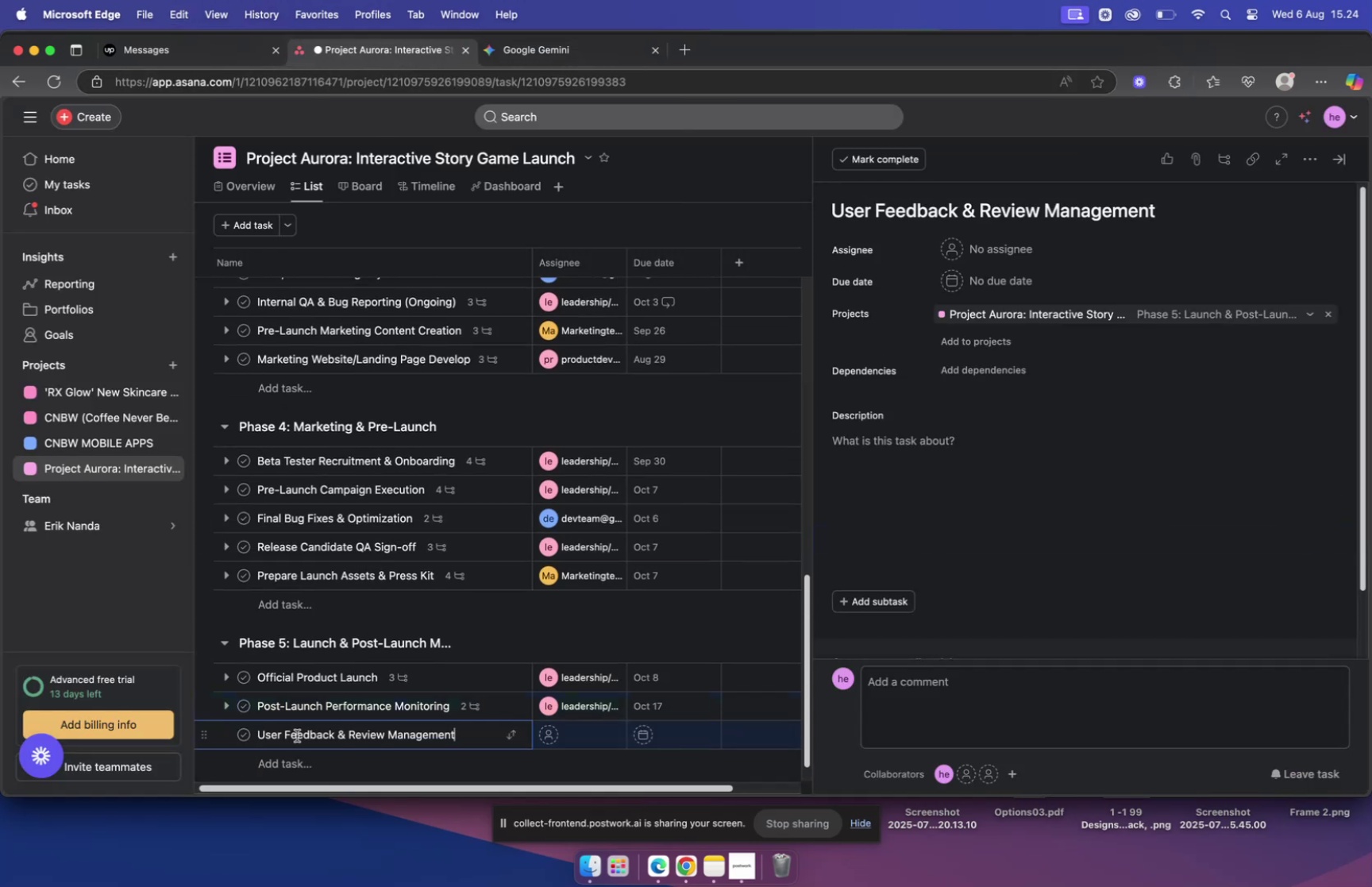 
left_click([572, 56])
 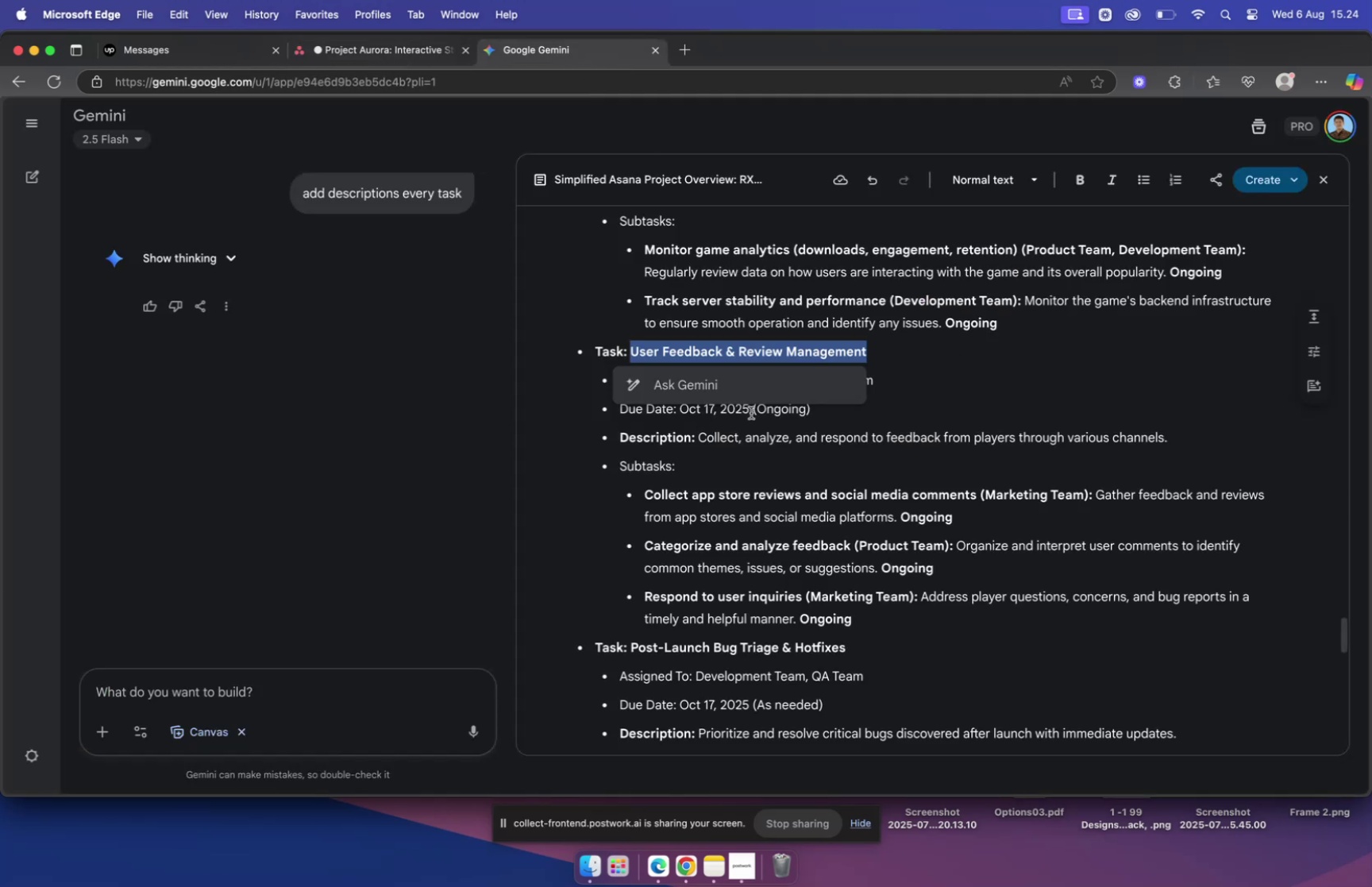 
left_click([751, 412])
 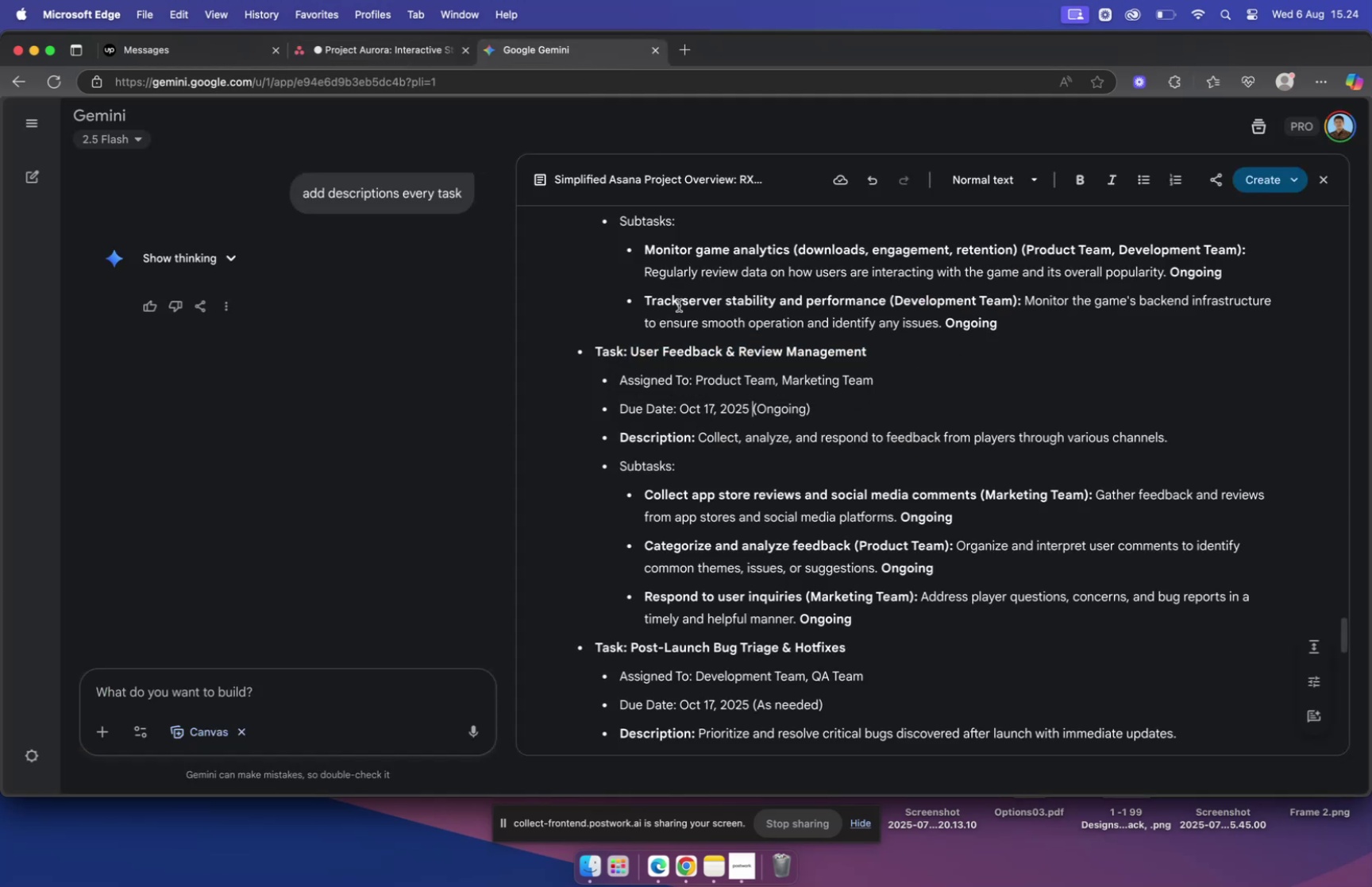 
left_click([364, 57])
 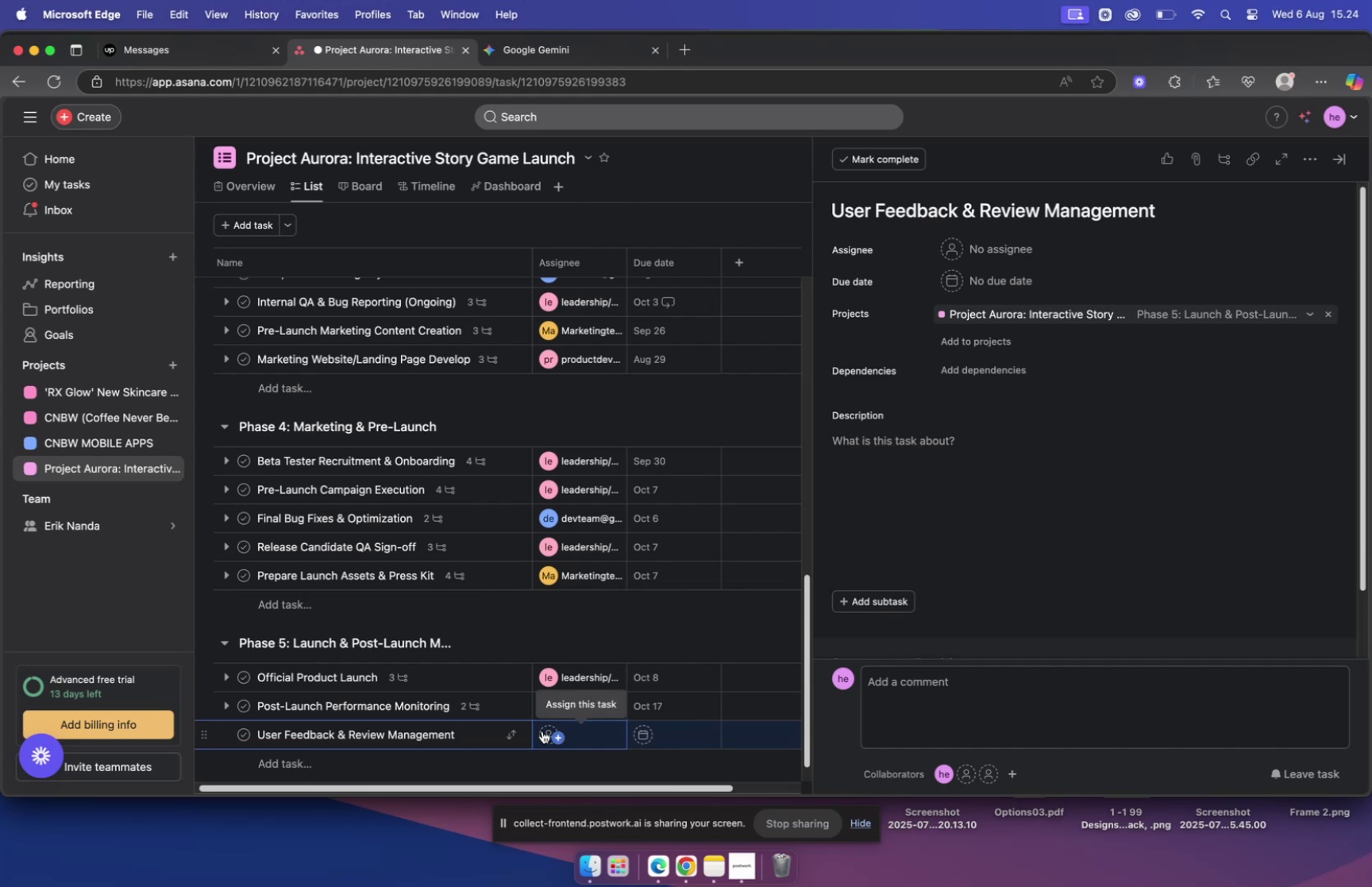 
wait(7.9)
 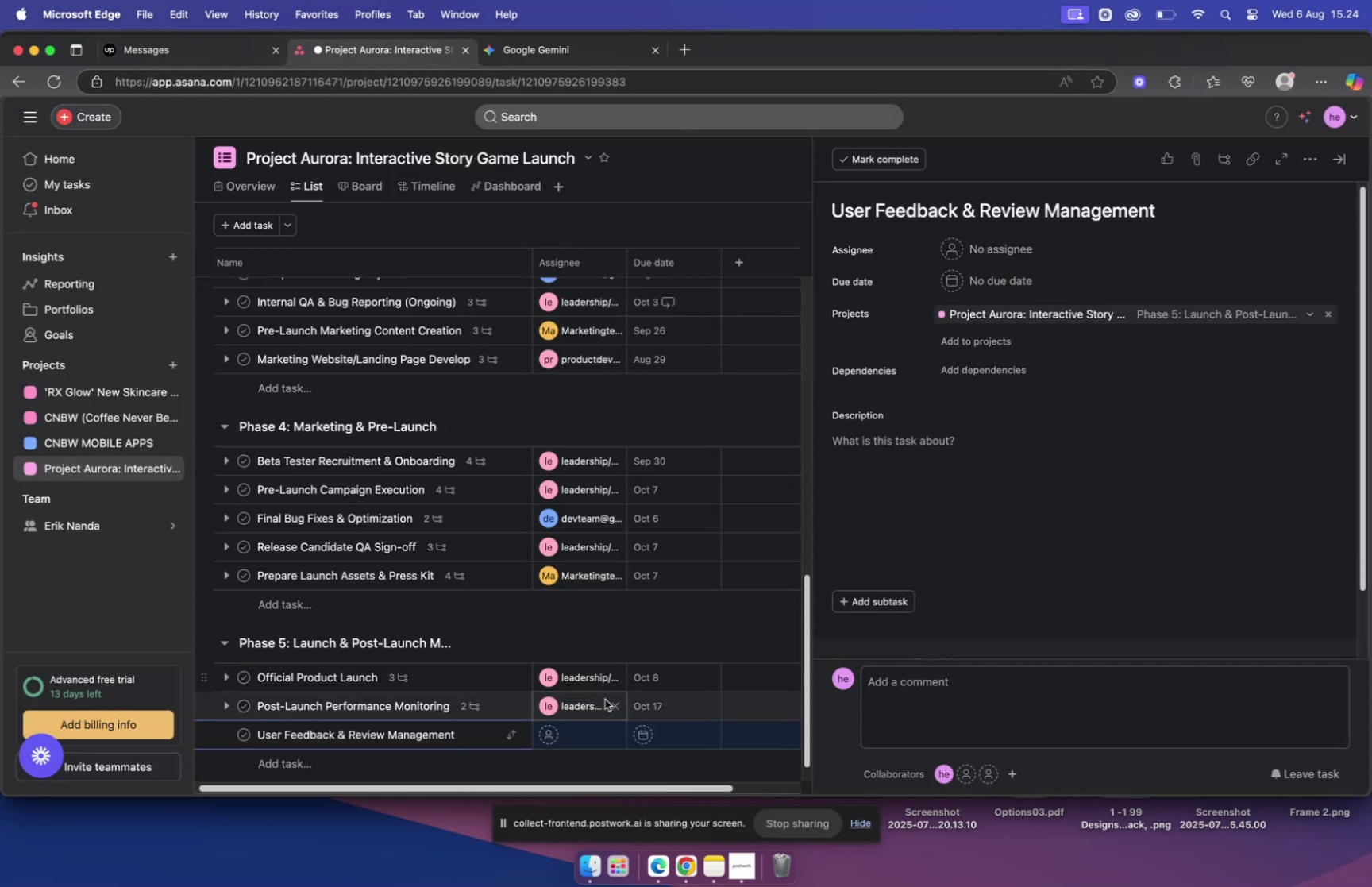 
left_click([542, 730])
 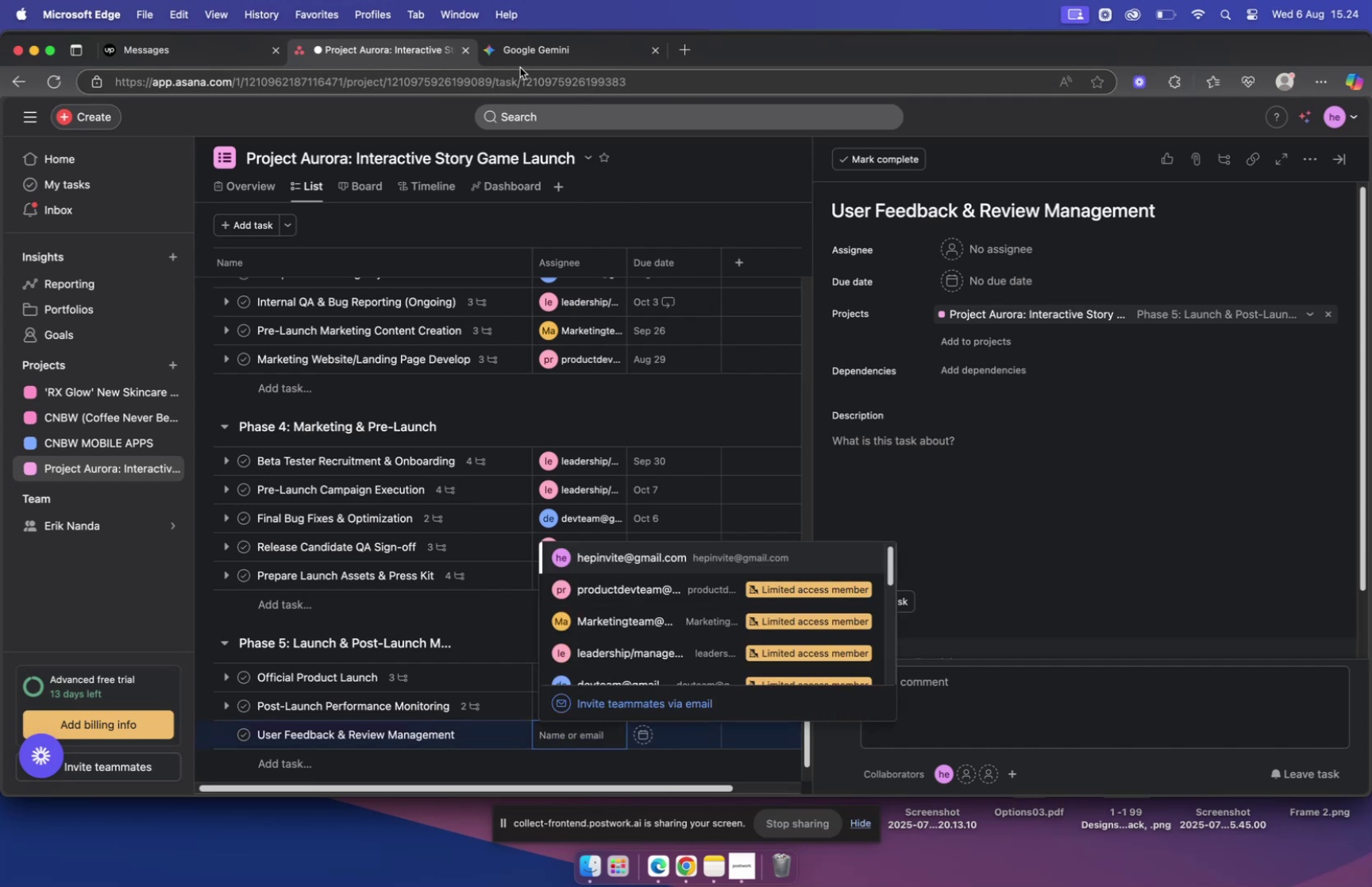 
left_click([523, 59])
 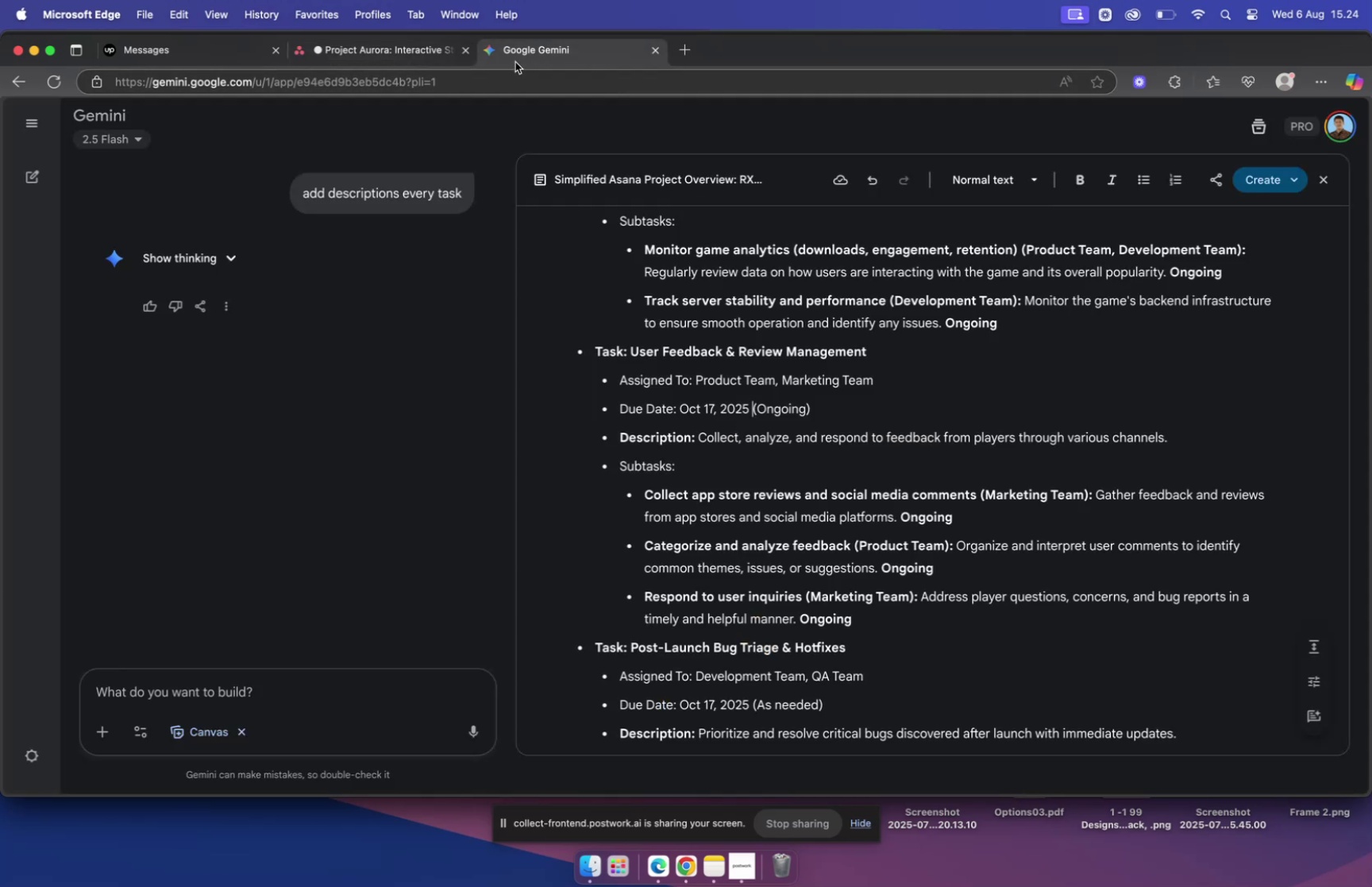 
left_click([349, 52])
 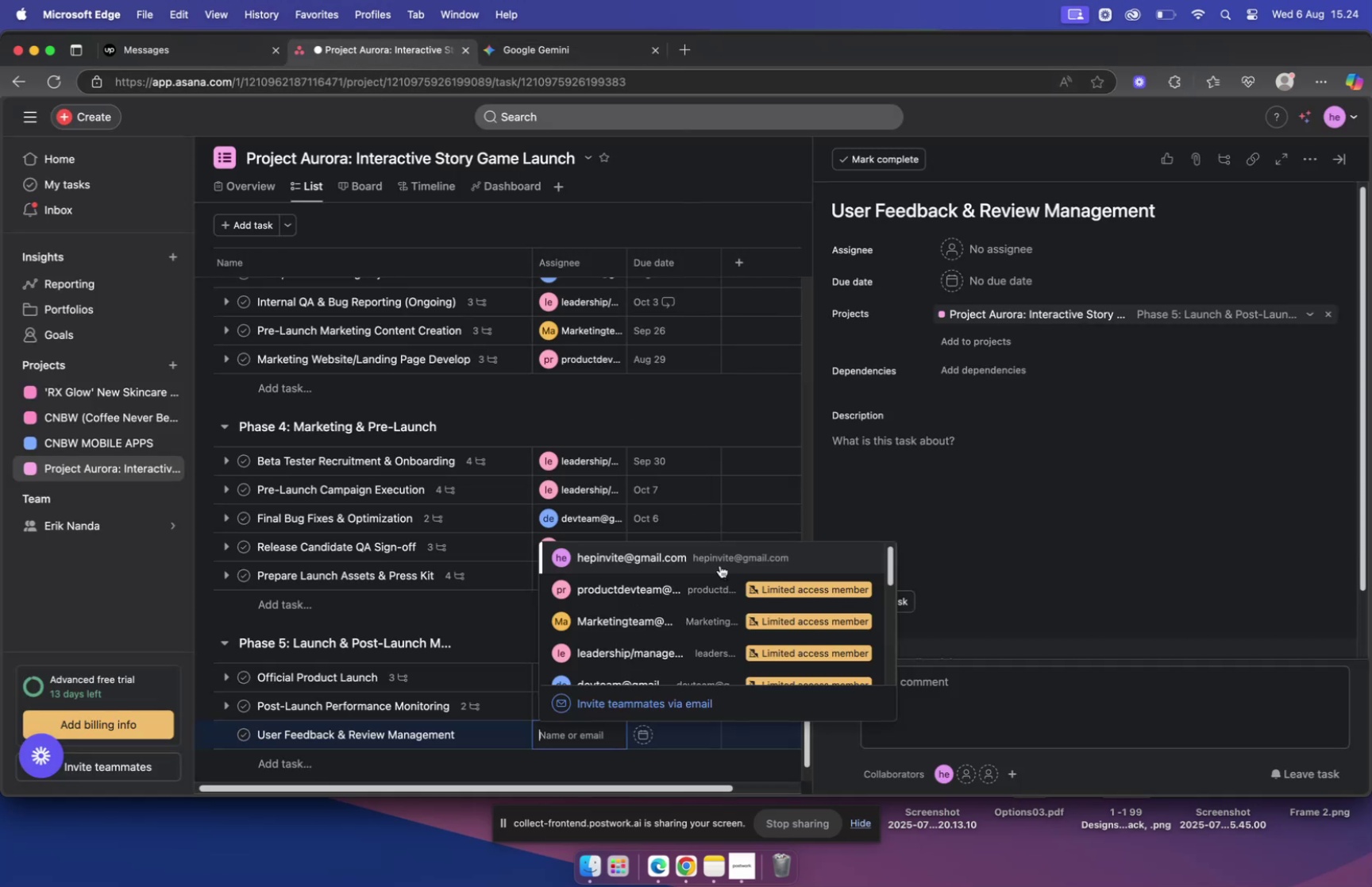 
left_click([619, 615])
 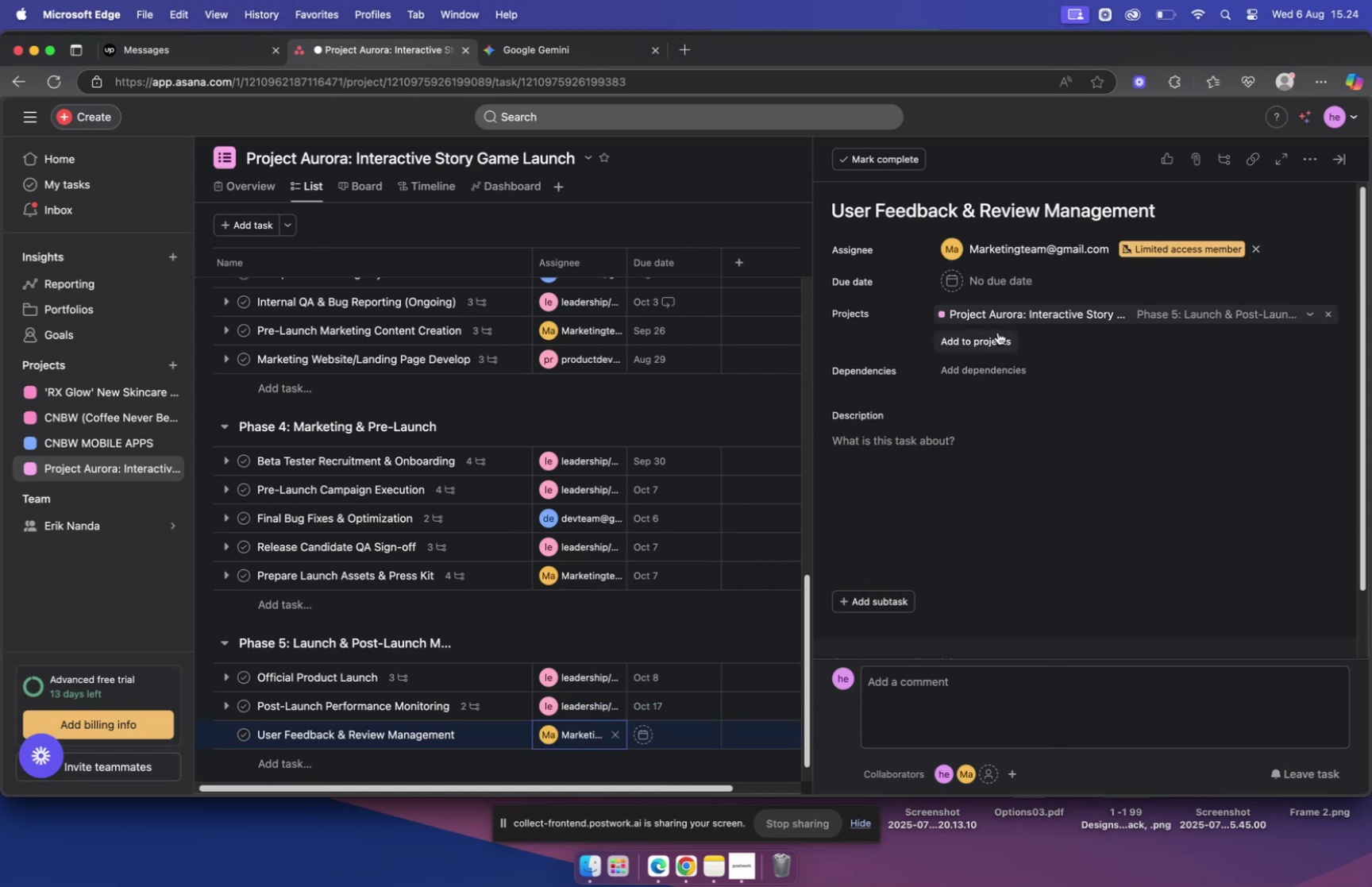 
left_click([1000, 284])
 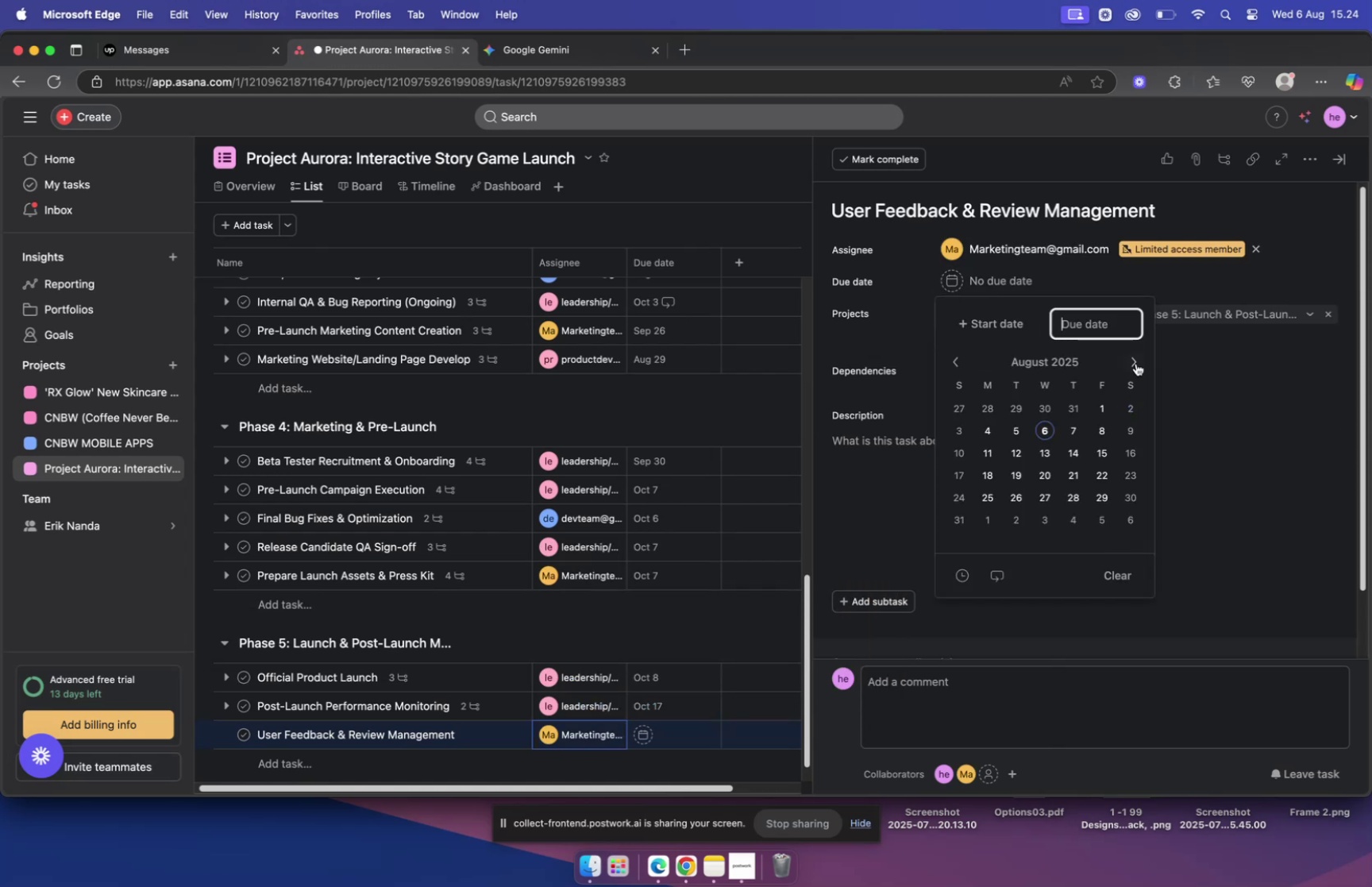 
double_click([1136, 361])
 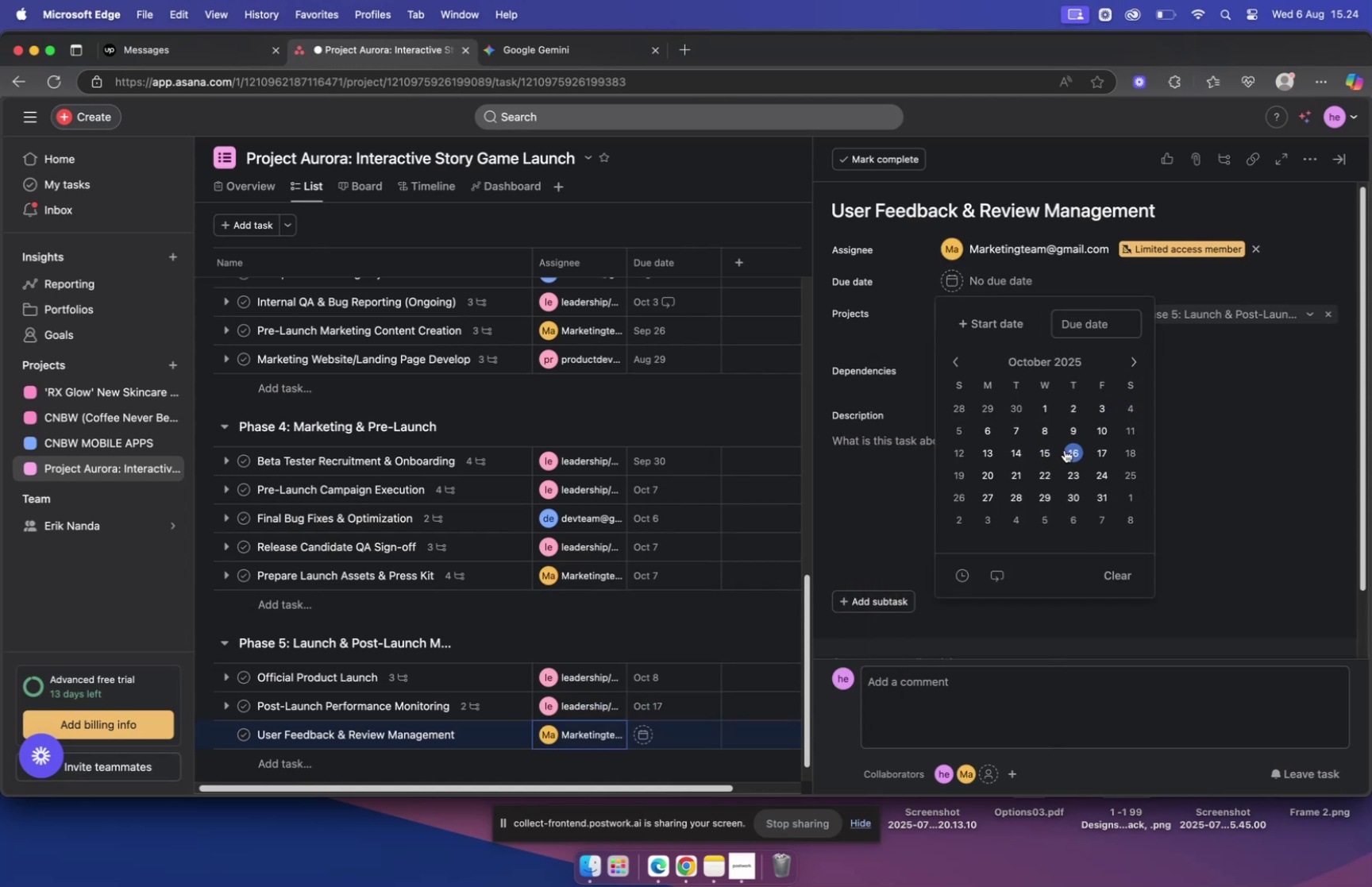 
left_click([1095, 450])
 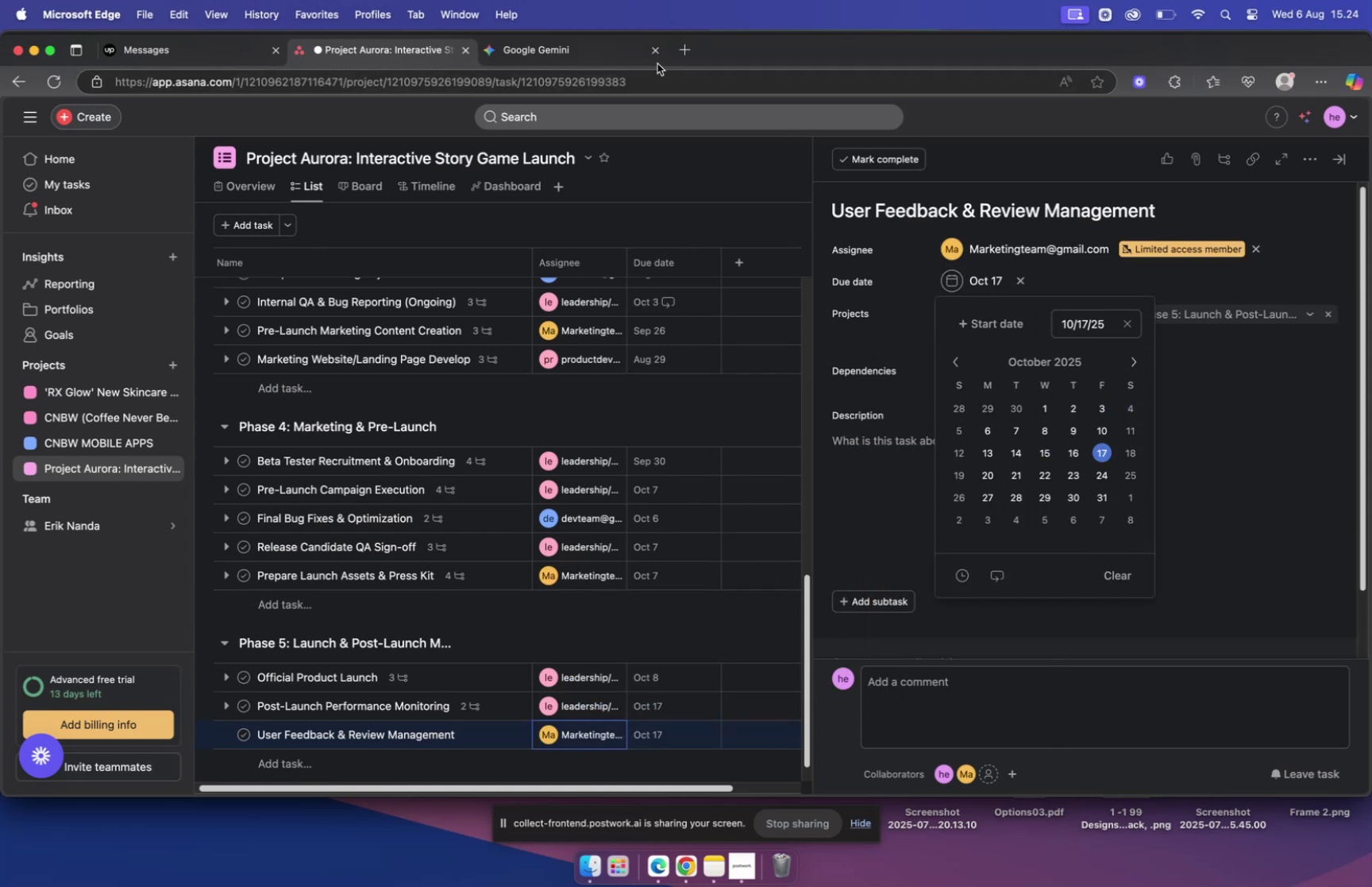 
left_click([557, 48])
 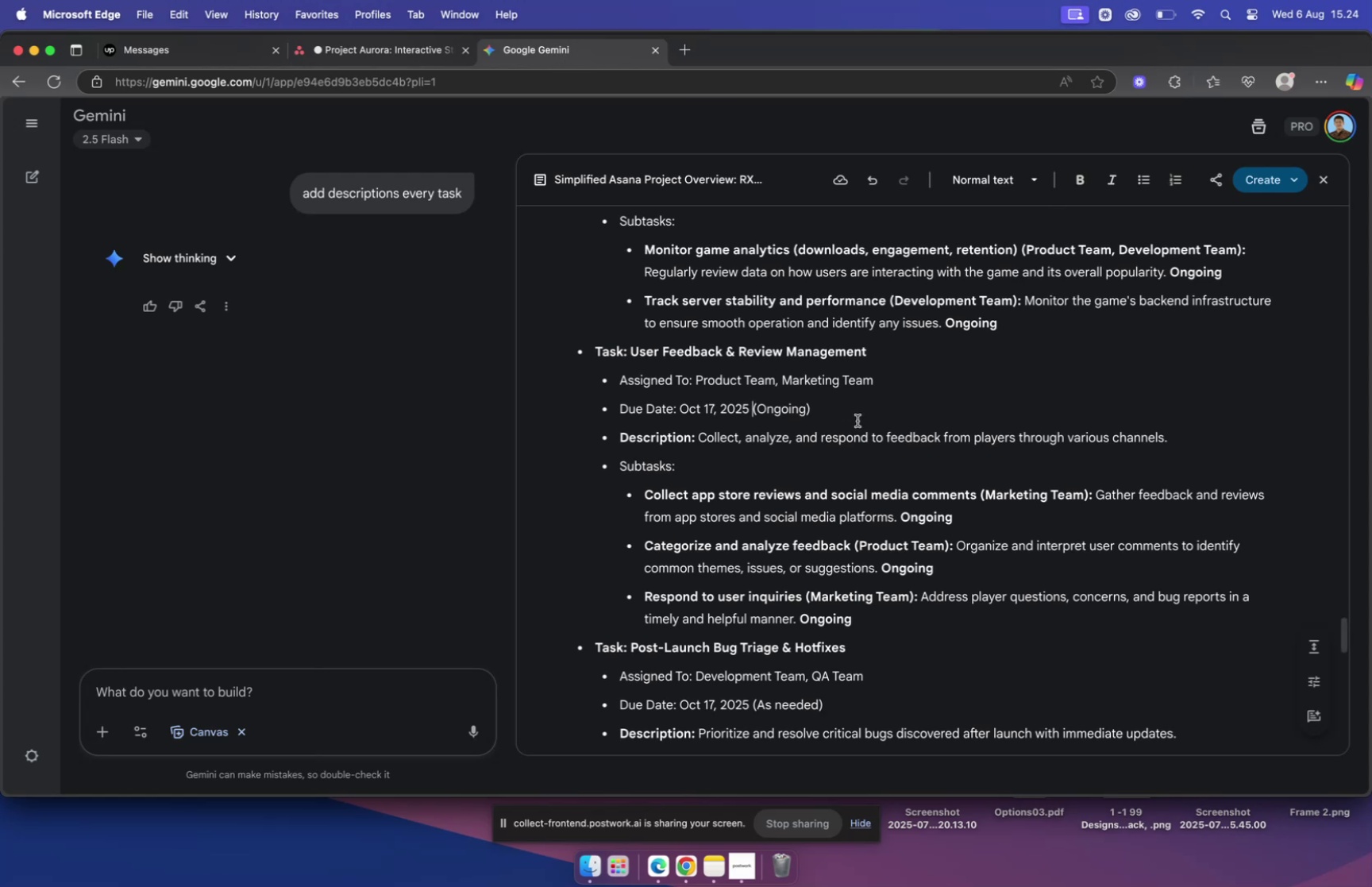 
scroll: coordinate [858, 423], scroll_direction: down, amount: 2.0
 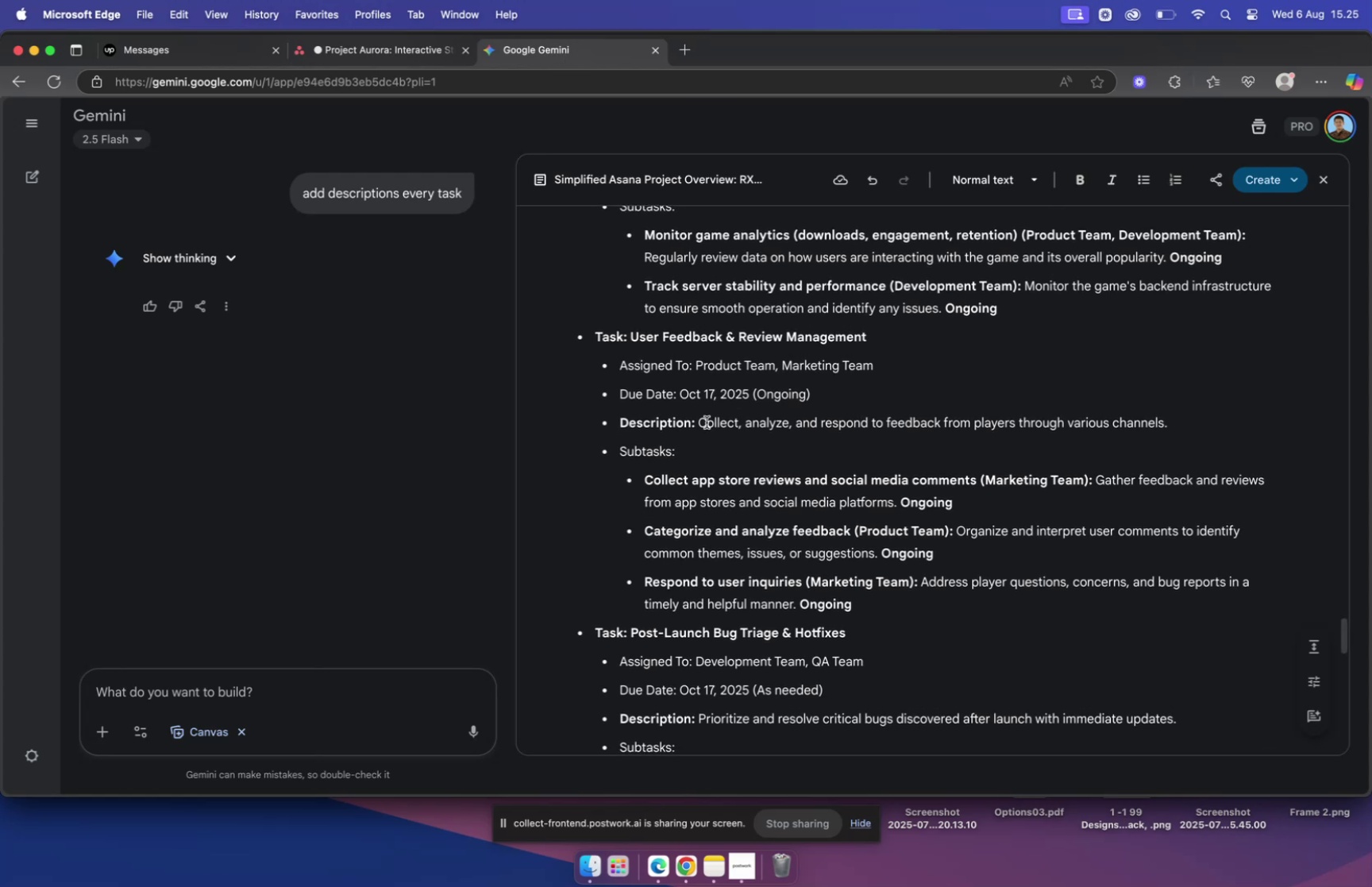 
left_click_drag(start_coordinate=[700, 421], to_coordinate=[1266, 427])
 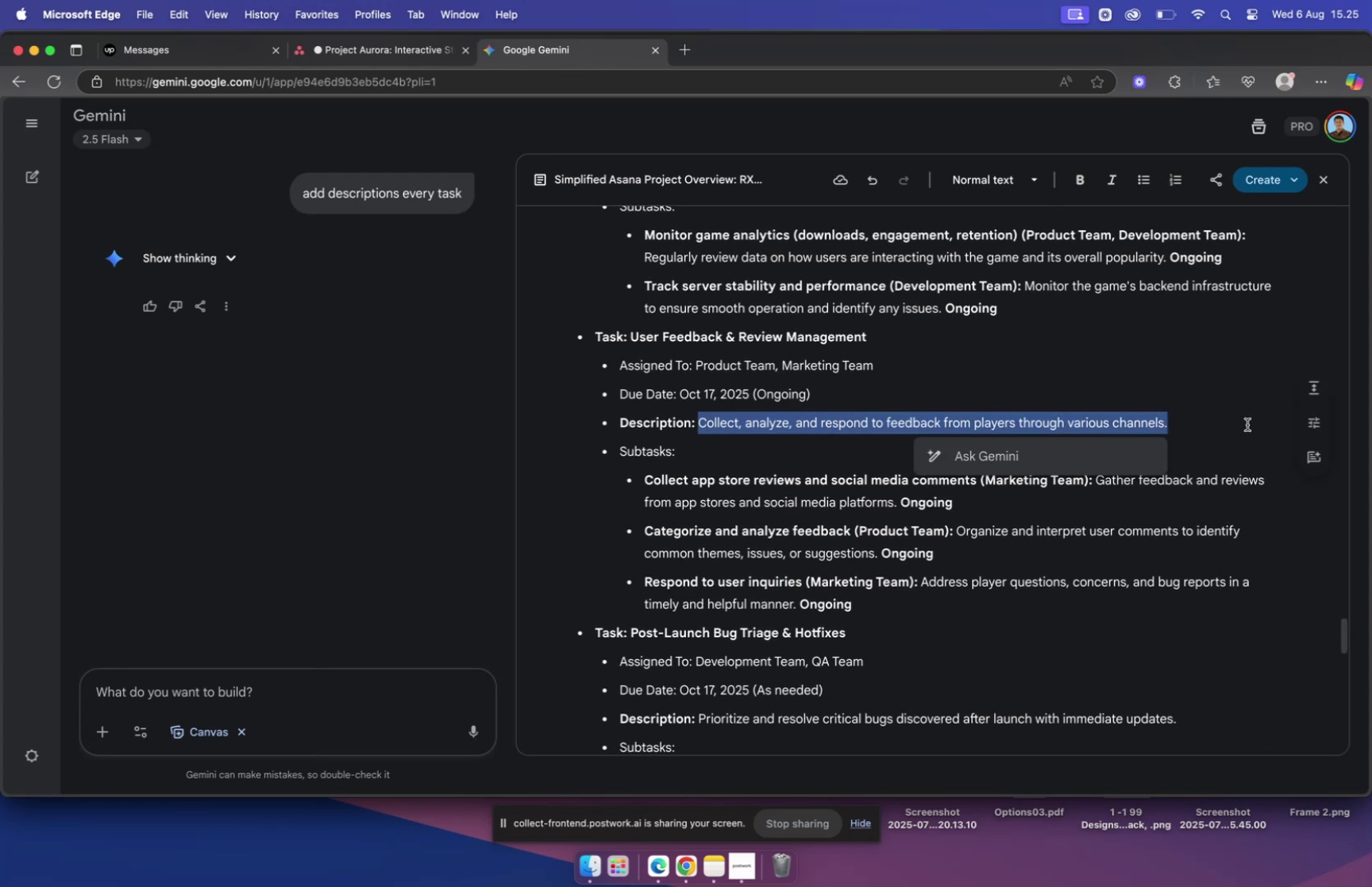 
key(Meta+C)
 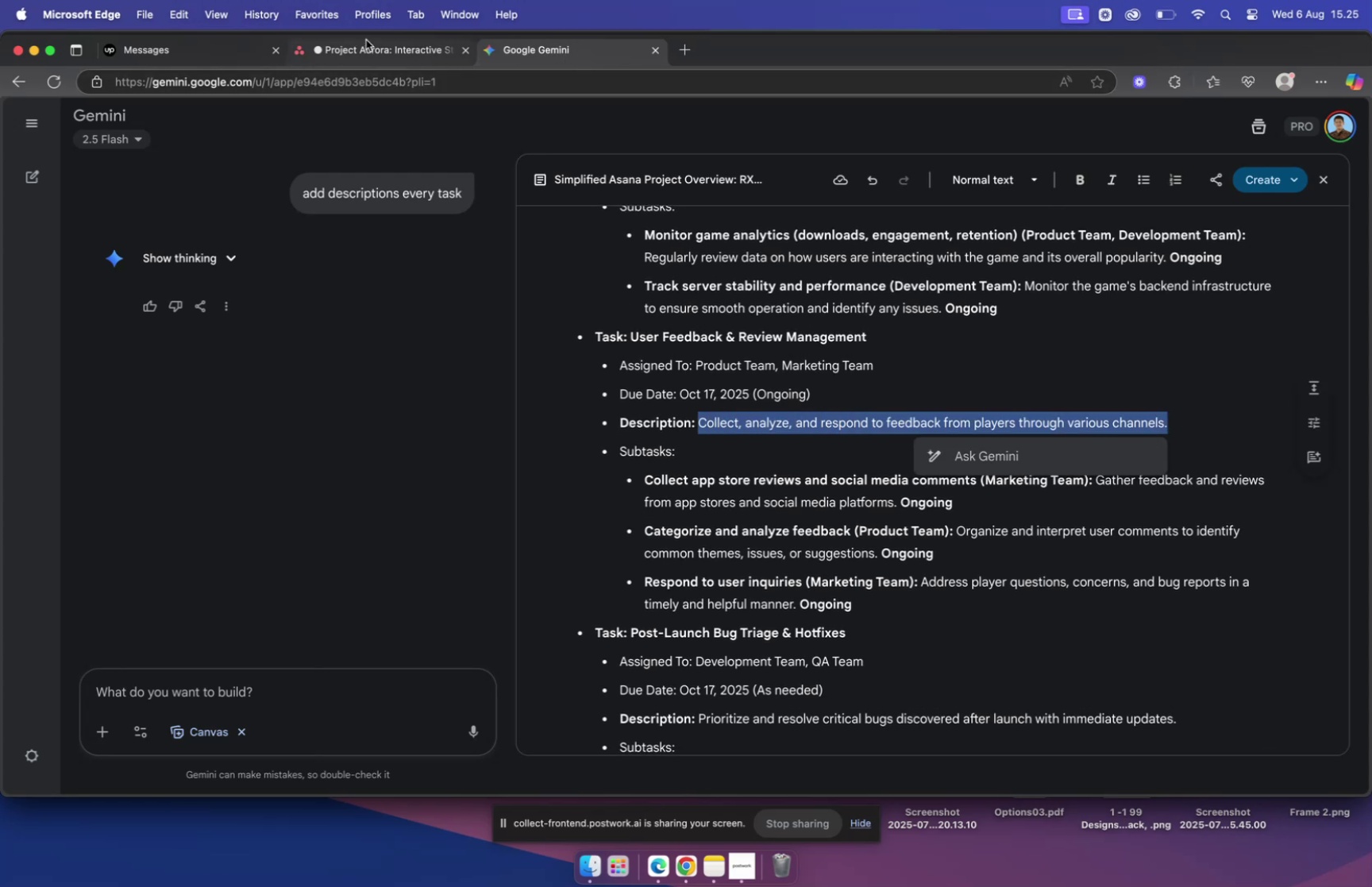 
left_click([366, 40])
 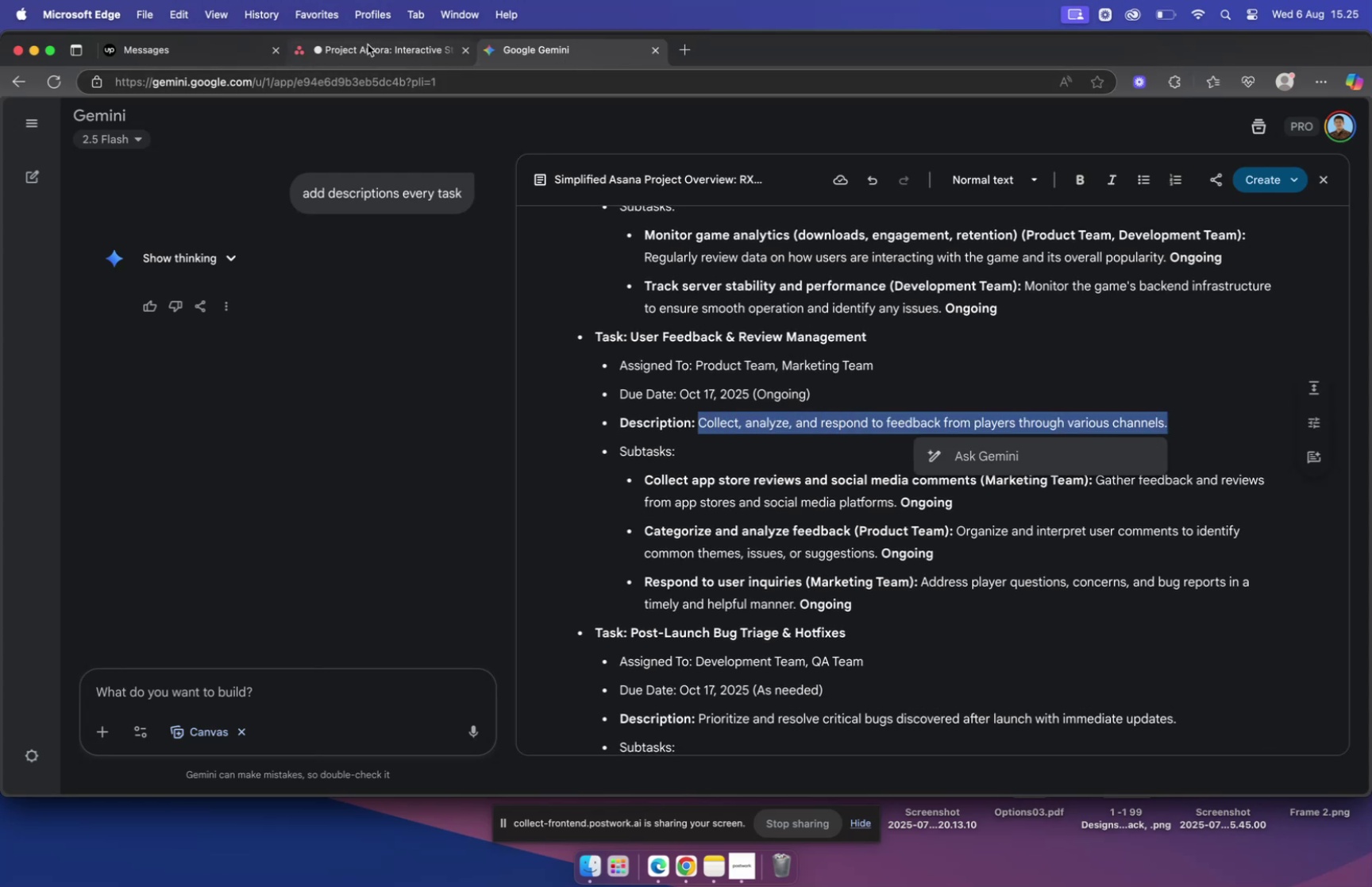 
left_click([368, 44])
 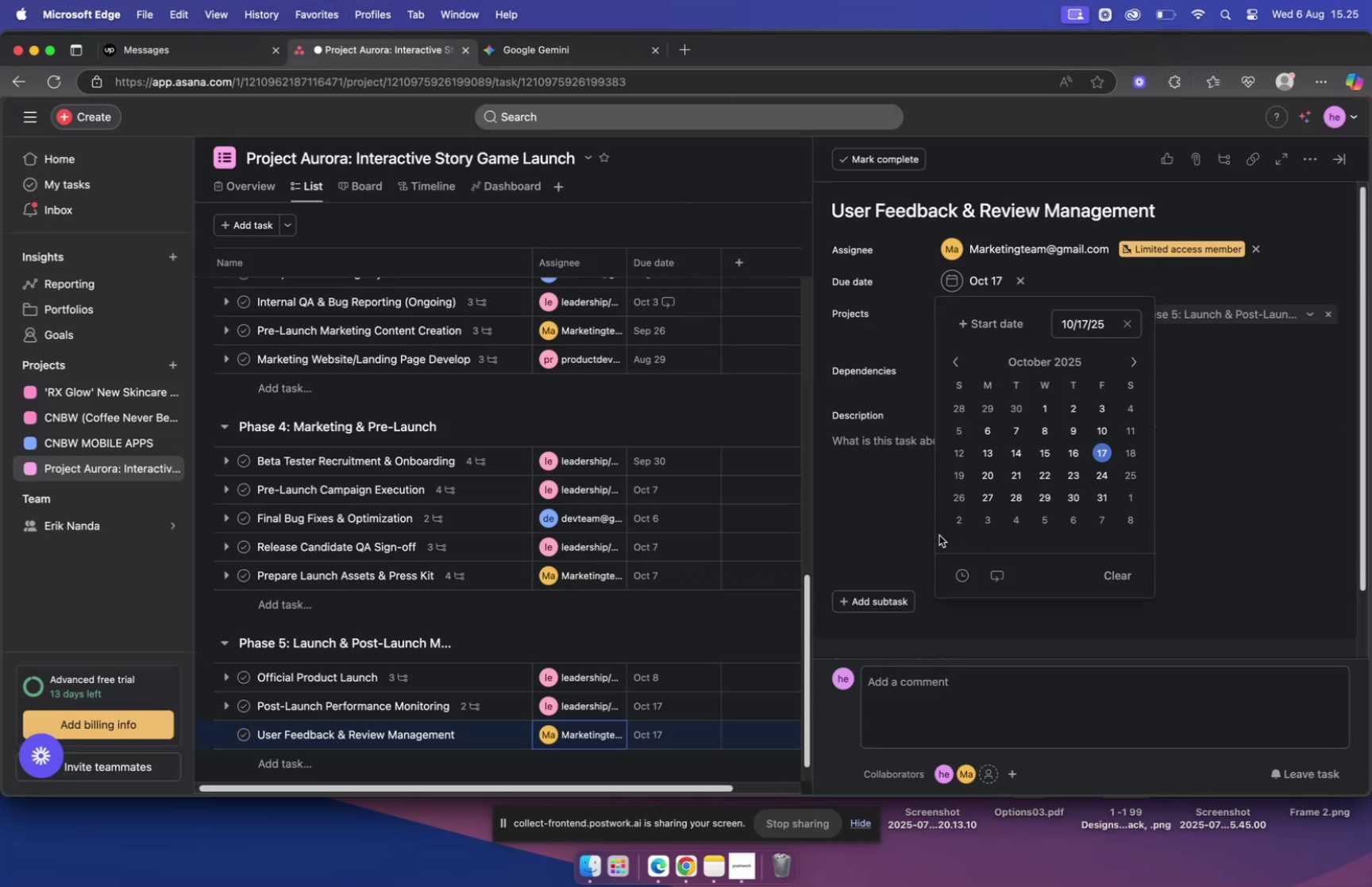 
left_click([864, 479])
 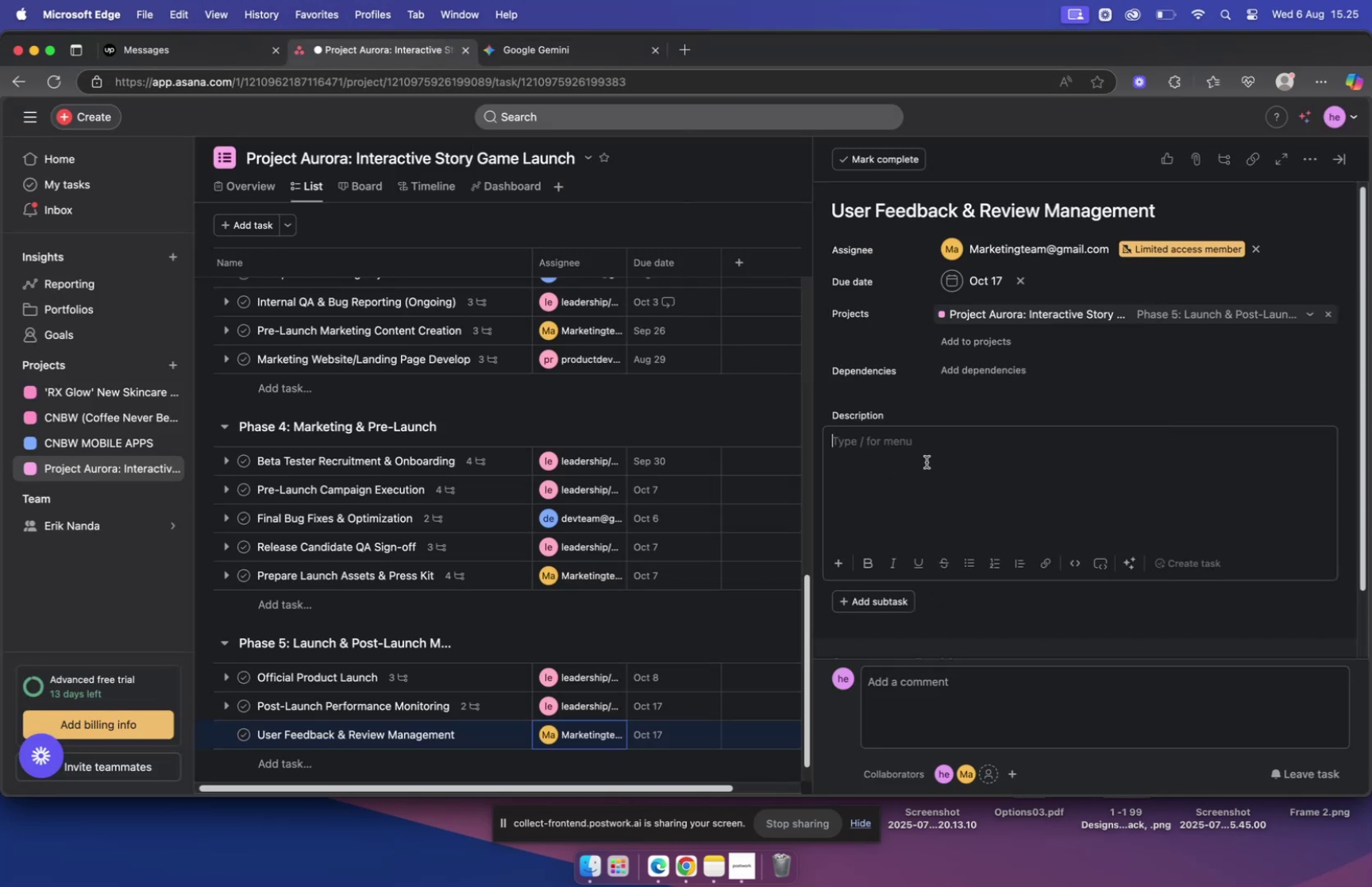 
key(Meta+V)
 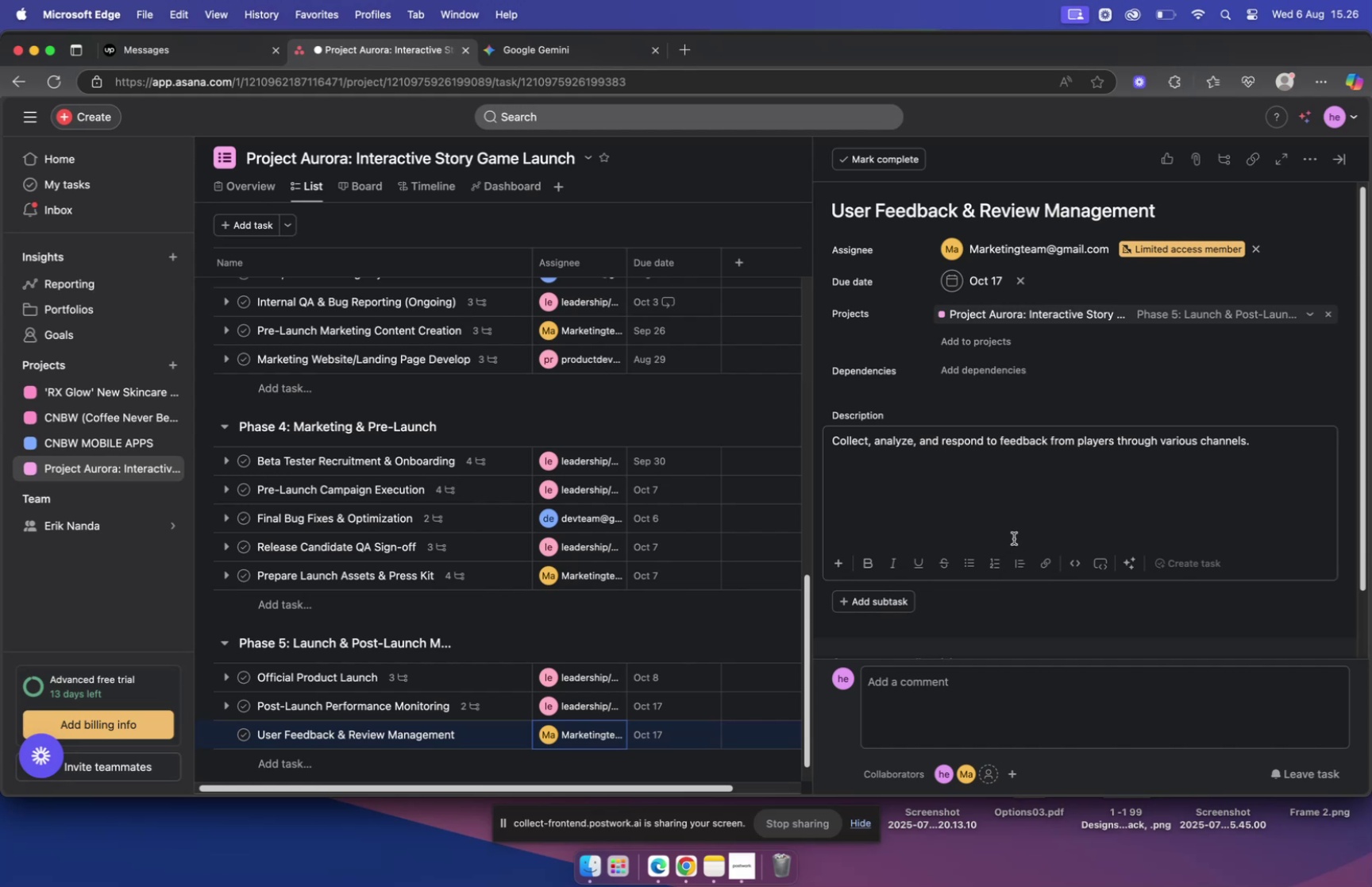 
wait(64.65)
 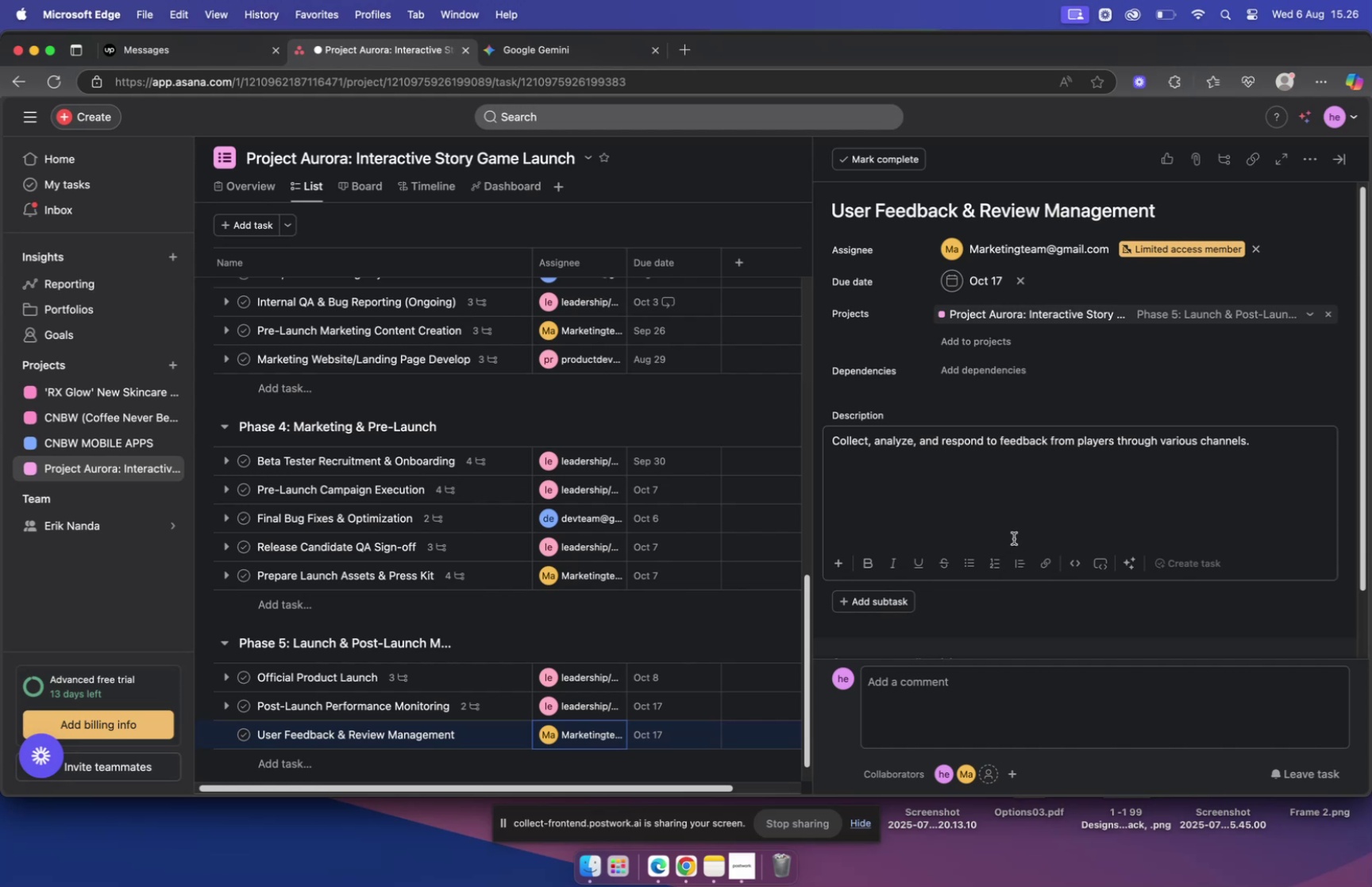 
left_click([557, 54])
 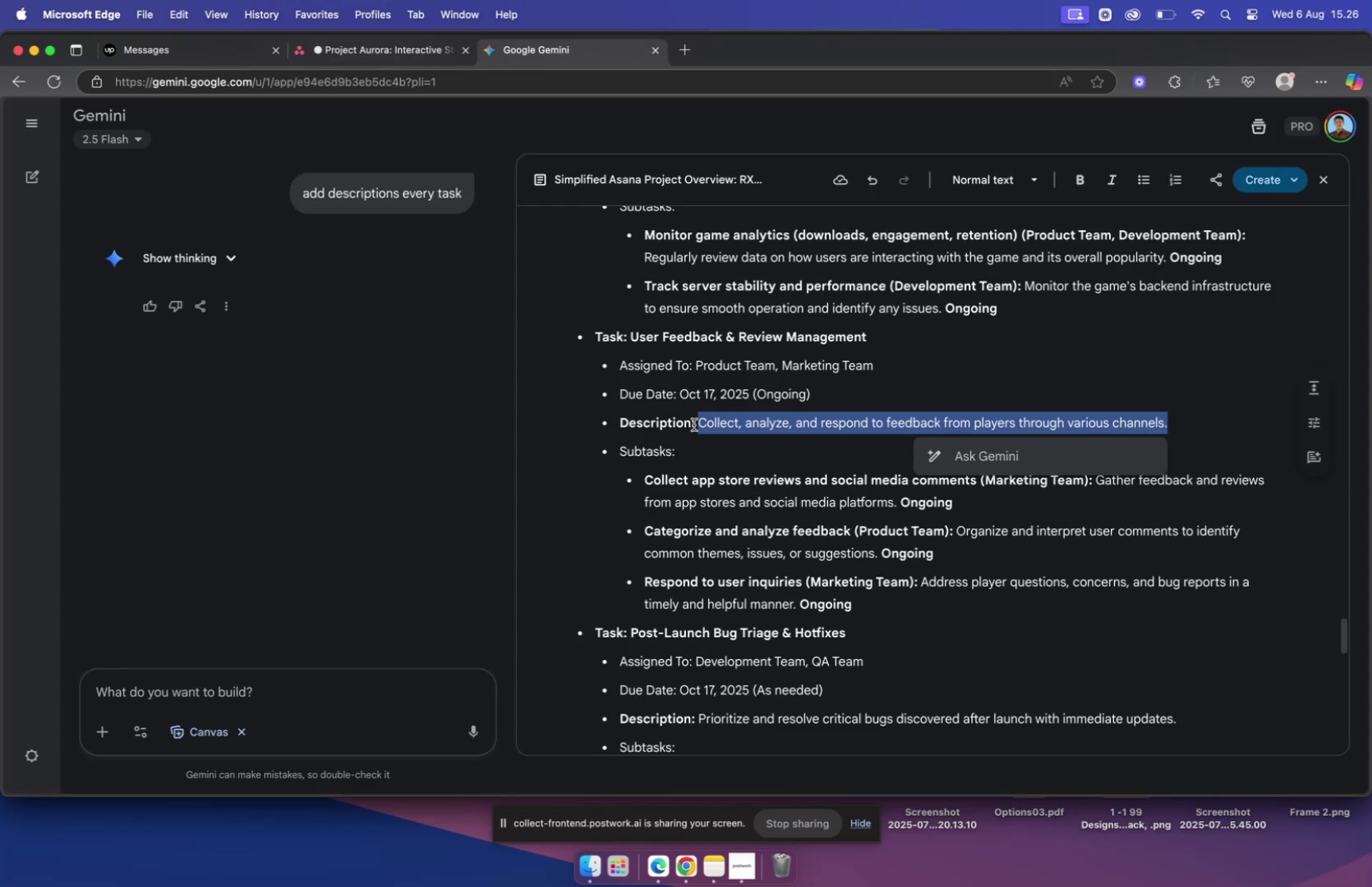 
left_click([693, 448])
 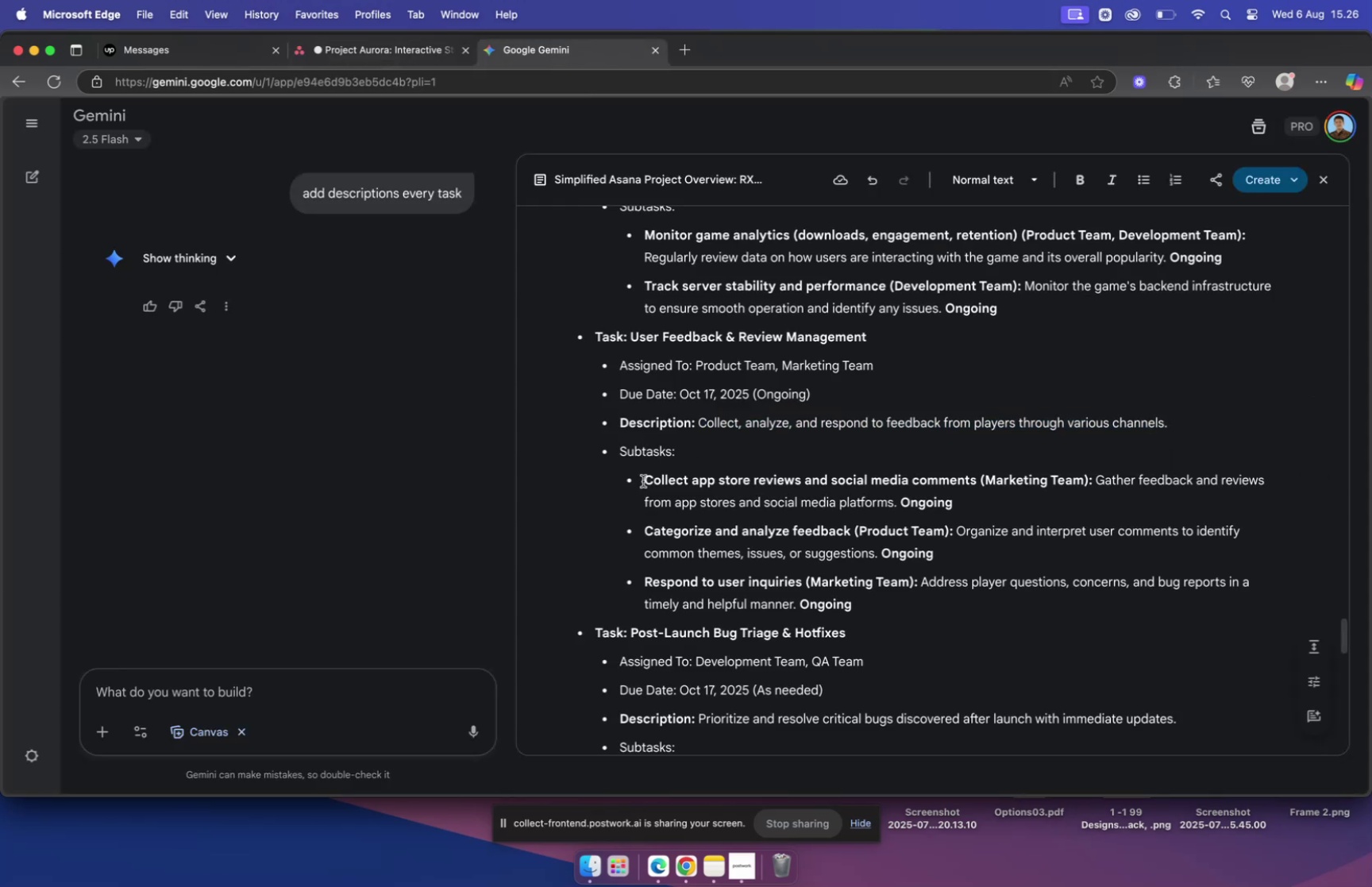 
left_click_drag(start_coordinate=[644, 480], to_coordinate=[975, 480])
 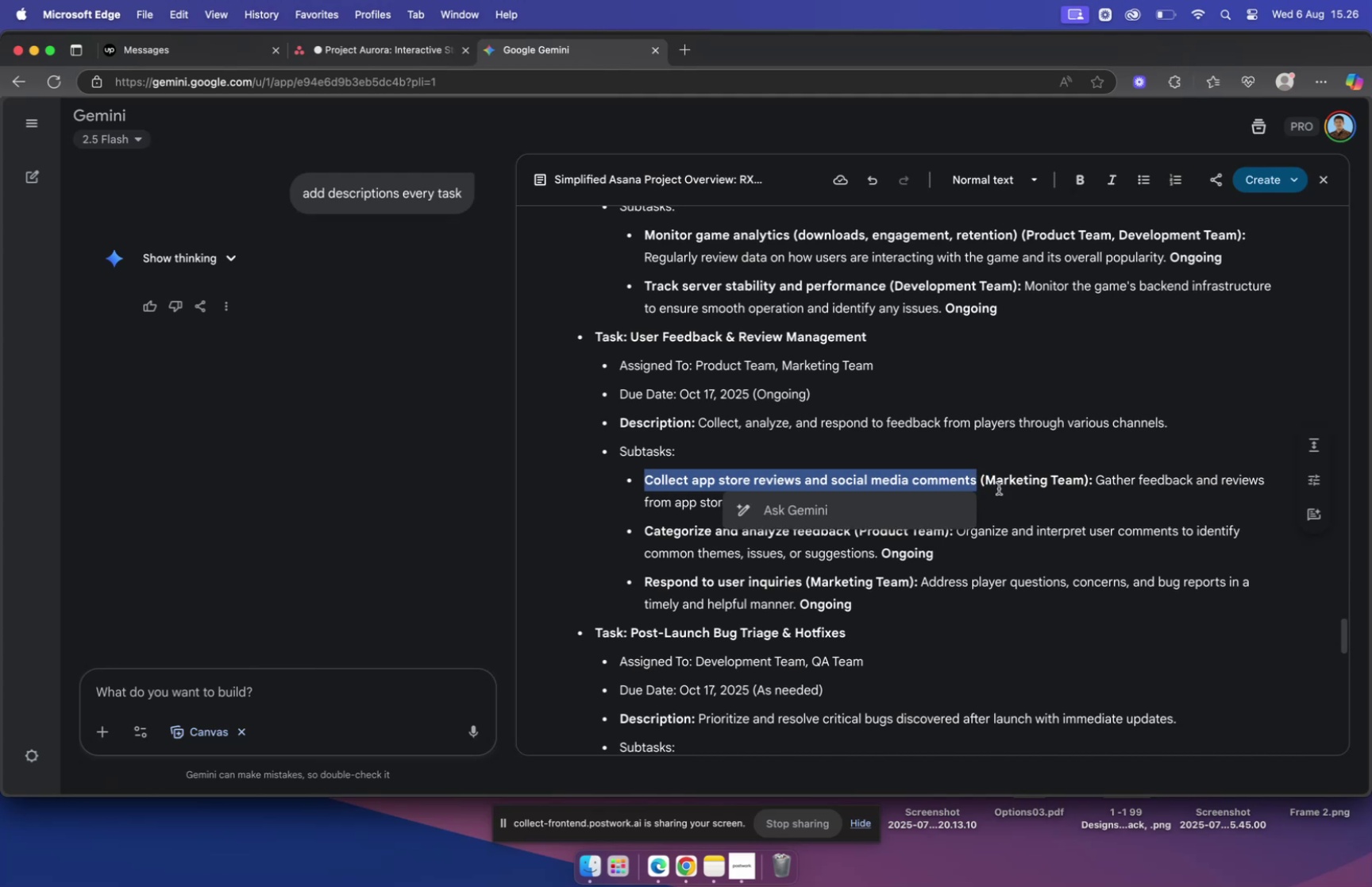 
key(Meta+C)
 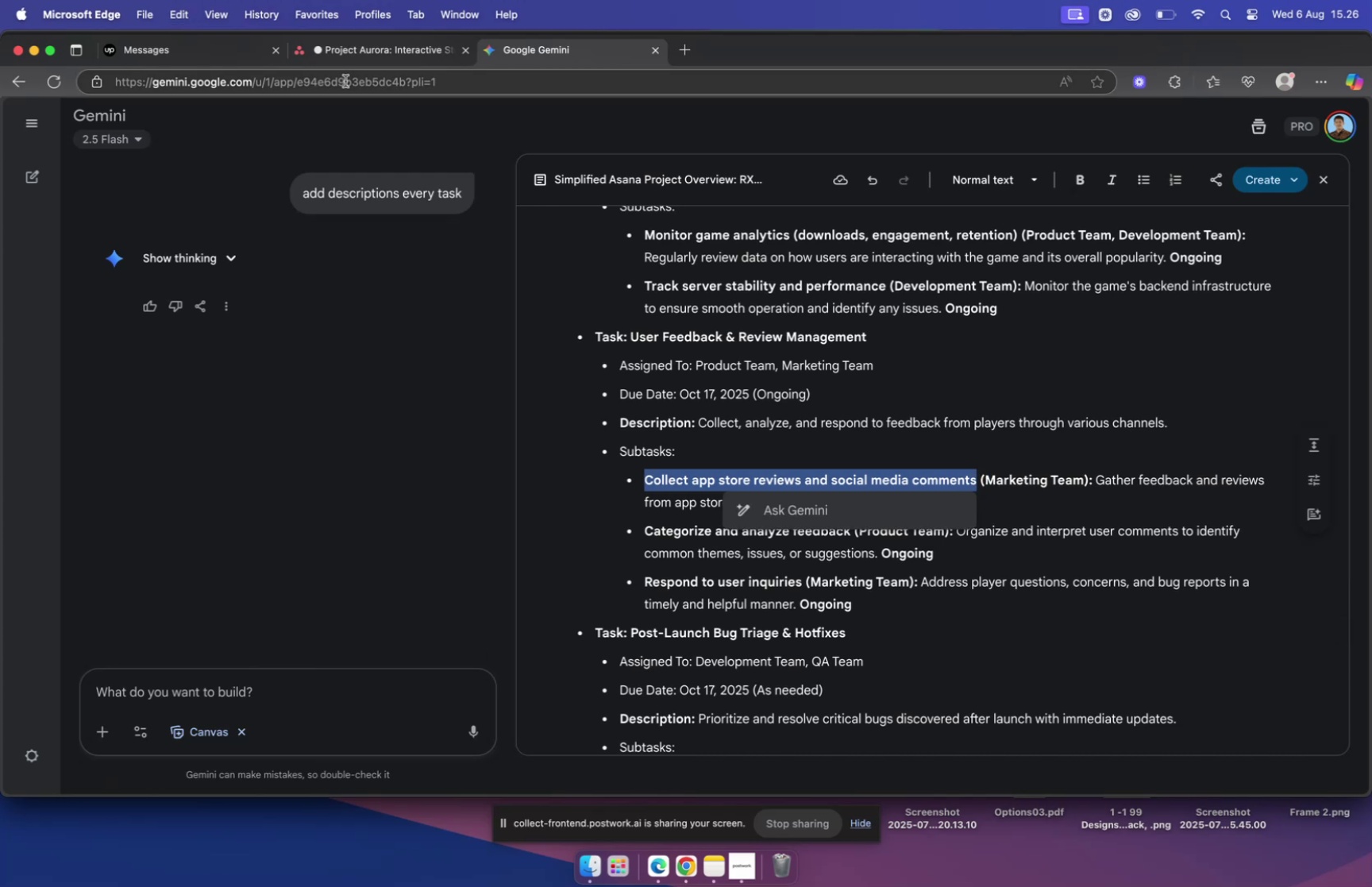 
mouse_move([371, 65])
 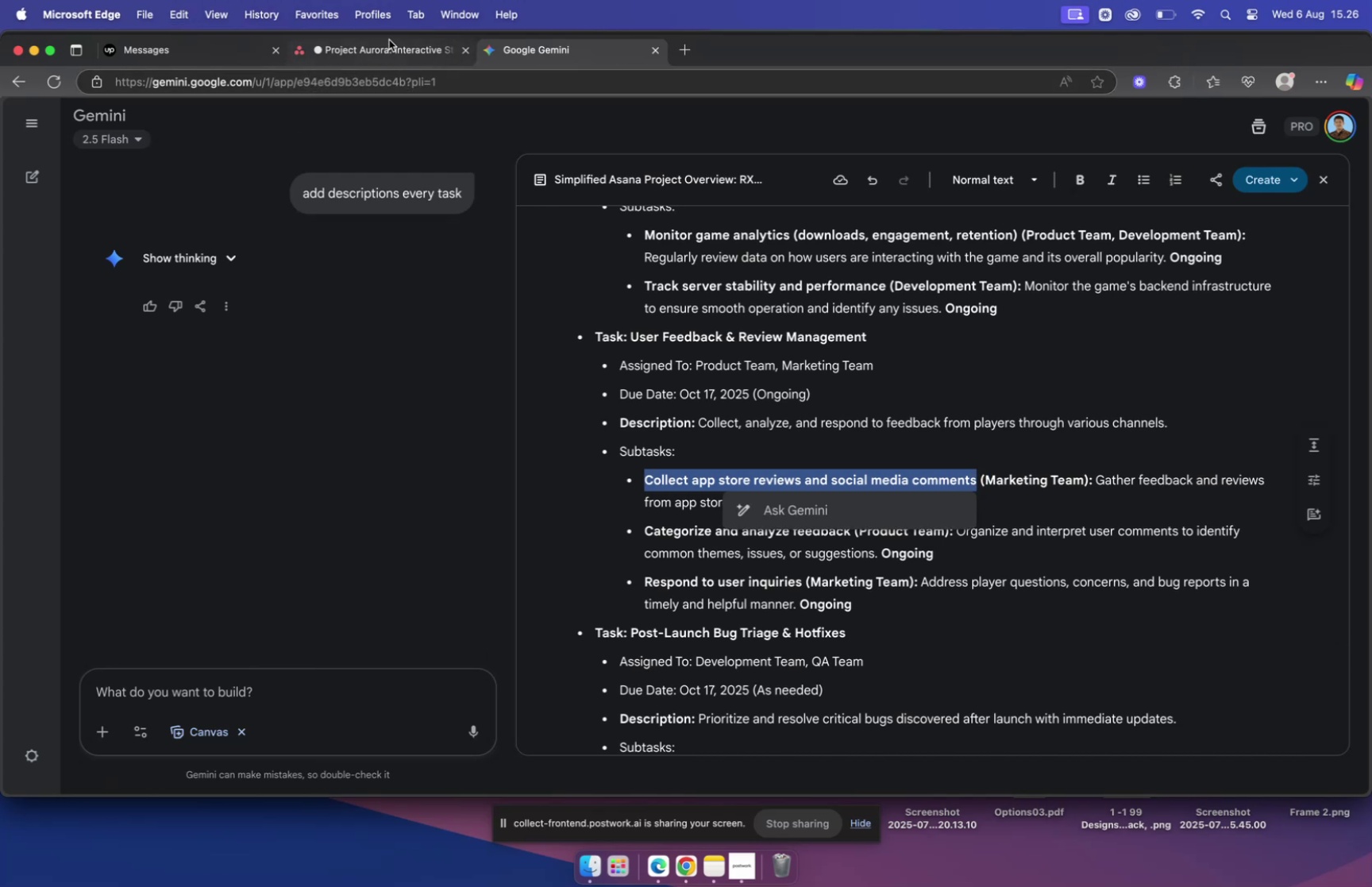 
left_click([393, 56])
 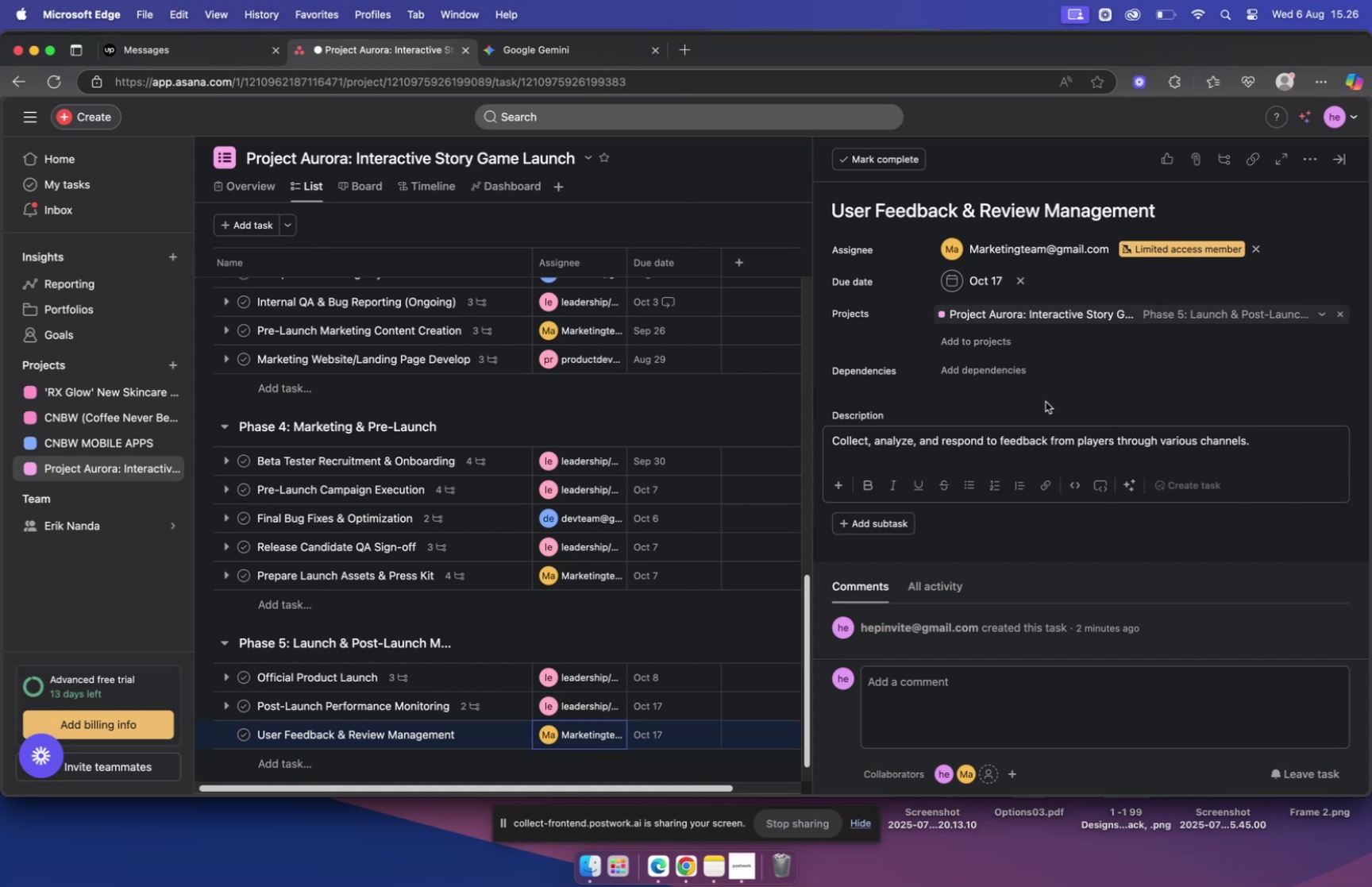 
left_click([877, 523])
 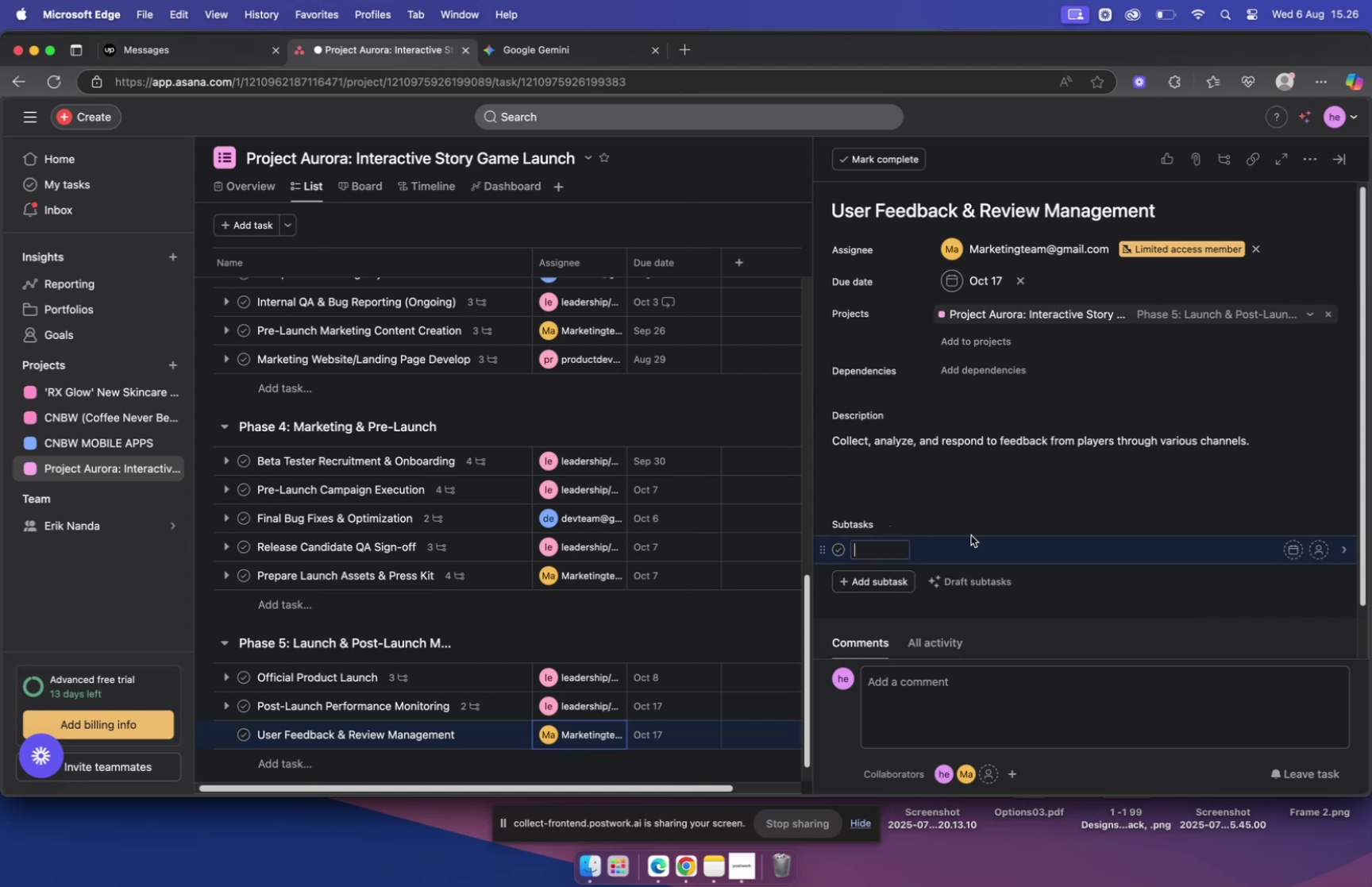 
key(Meta+V)
 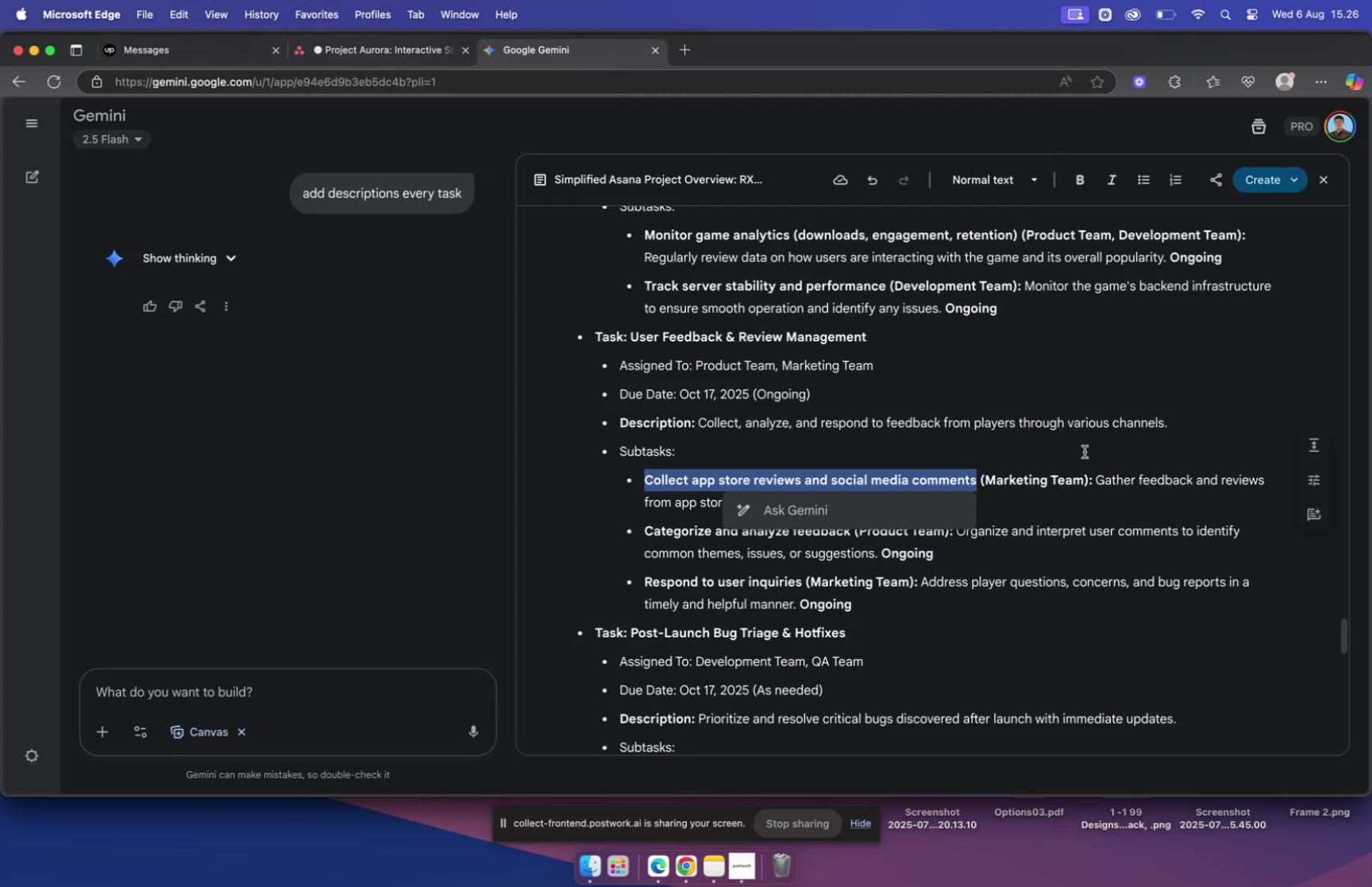 
wait(5.06)
 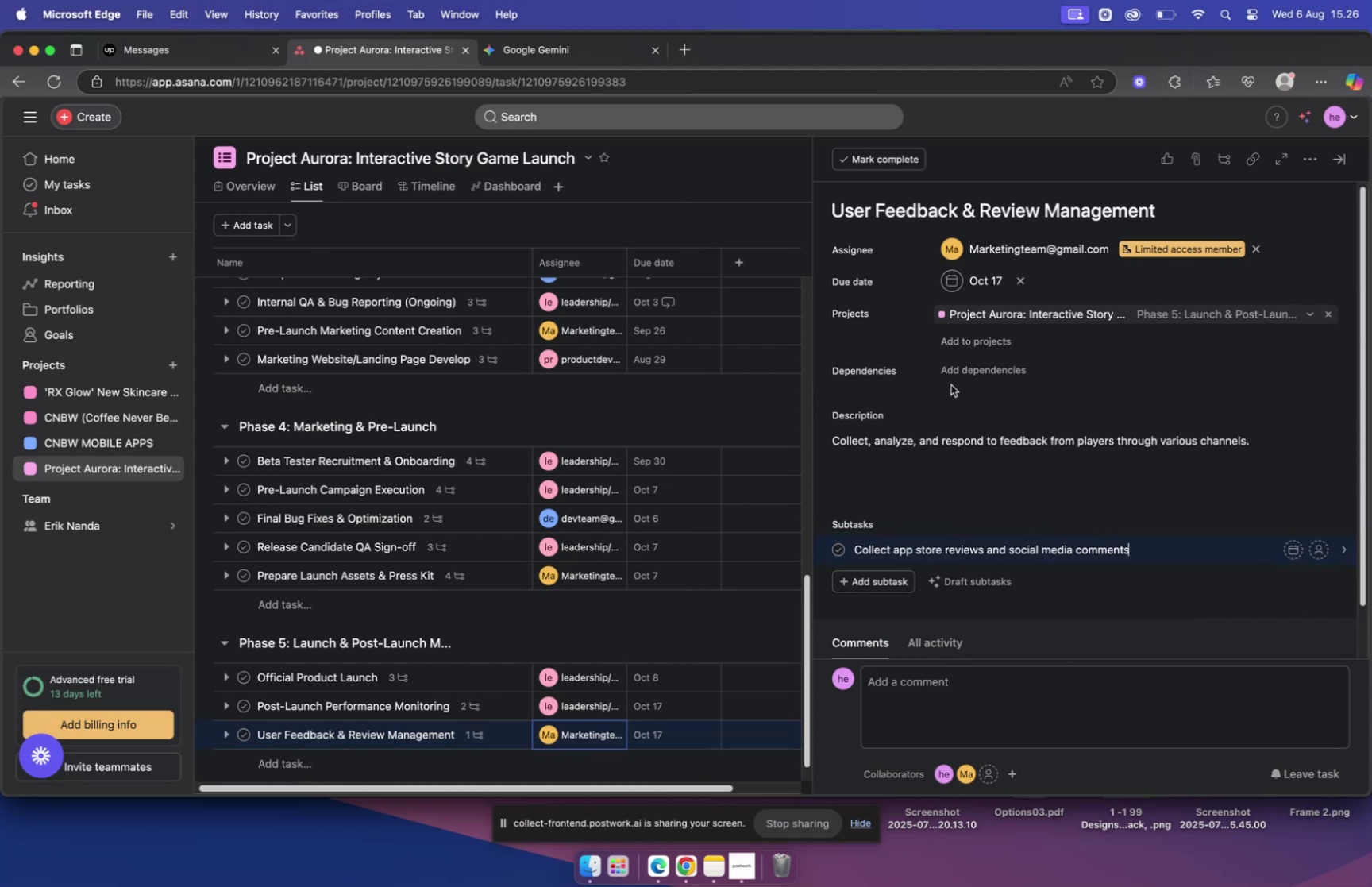 
left_click([1102, 480])
 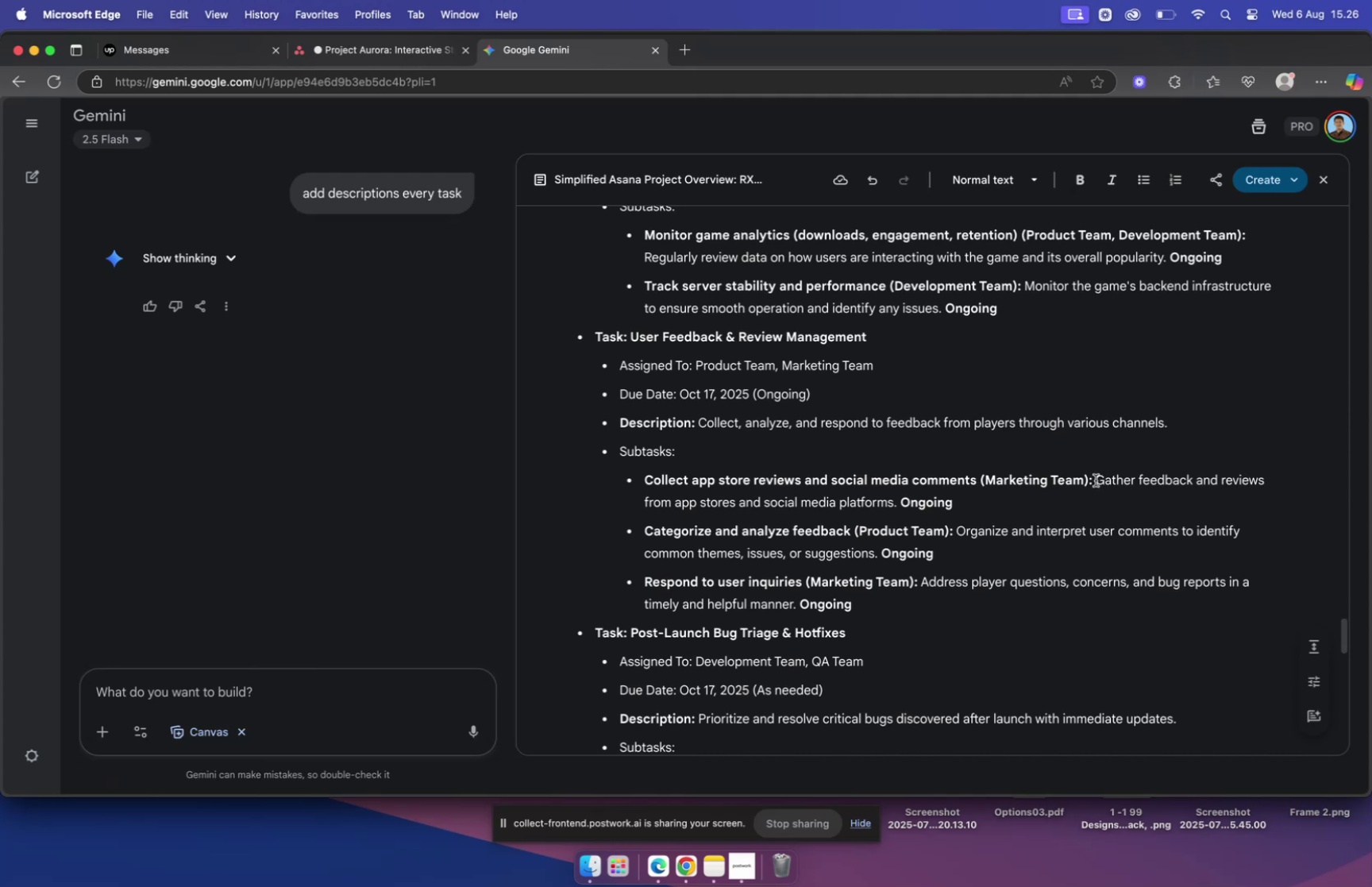 
wait(8.76)
 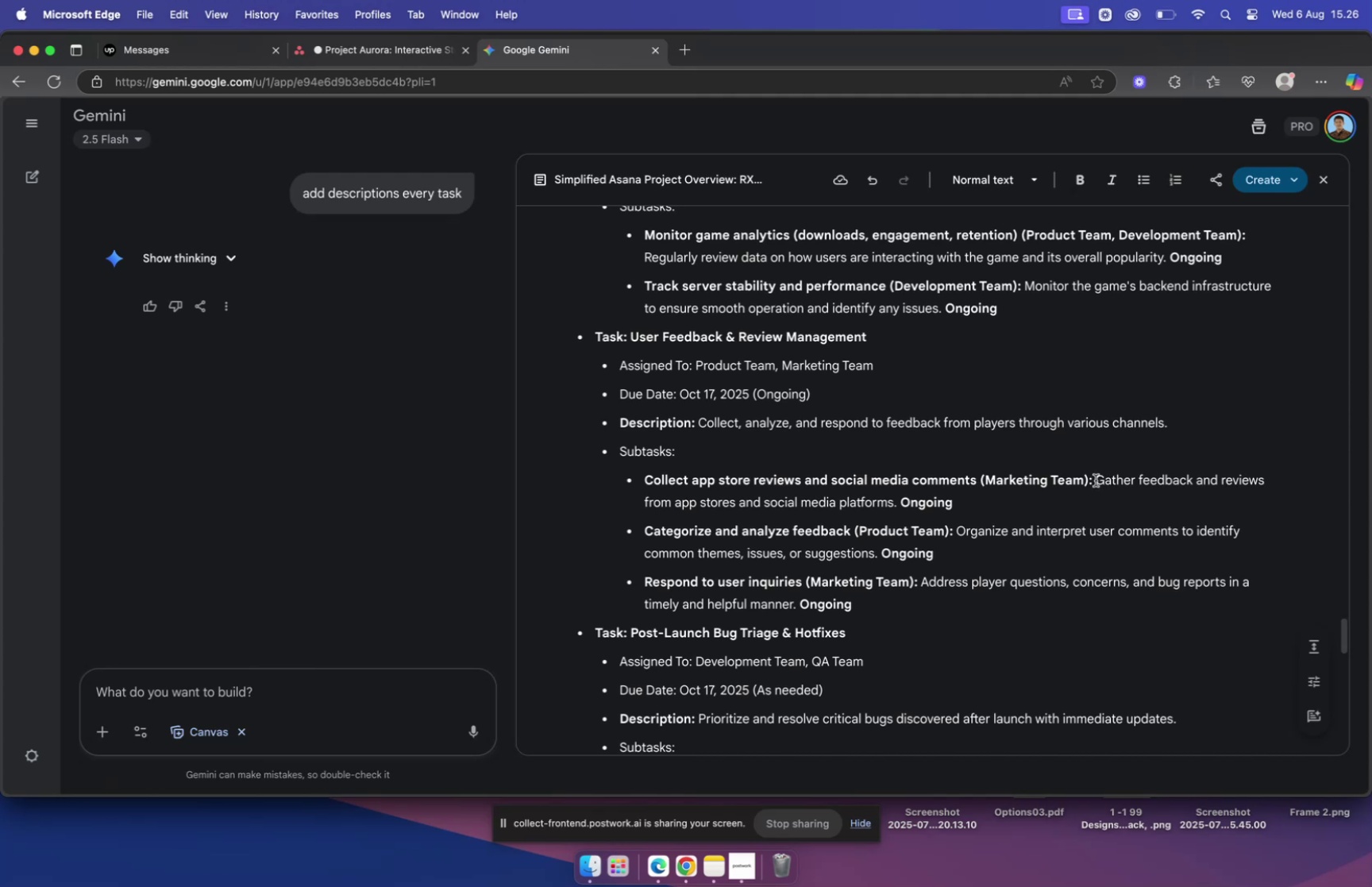 
left_click_drag(start_coordinate=[1096, 479], to_coordinate=[895, 502])
 